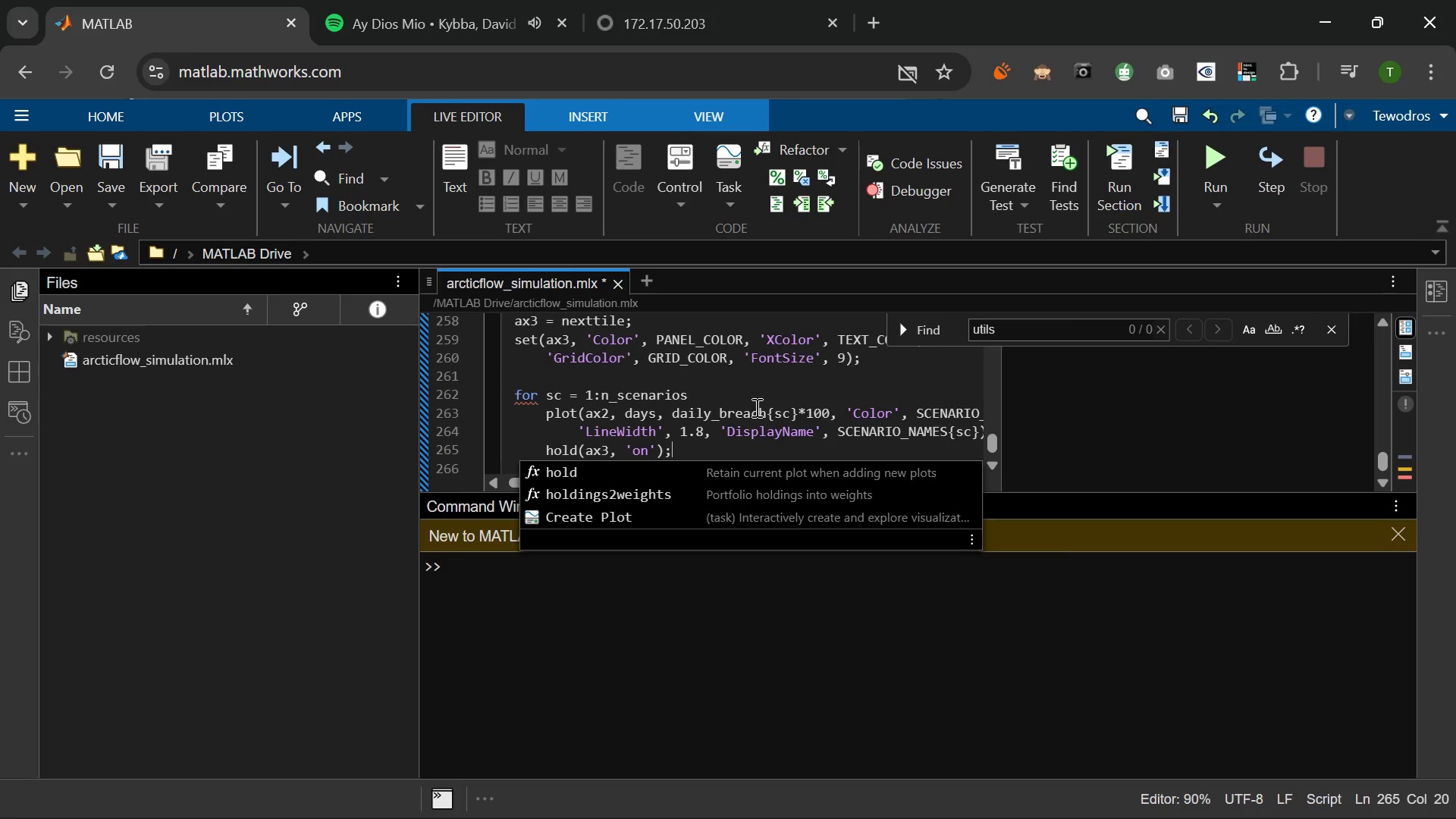 
key(Enter)
 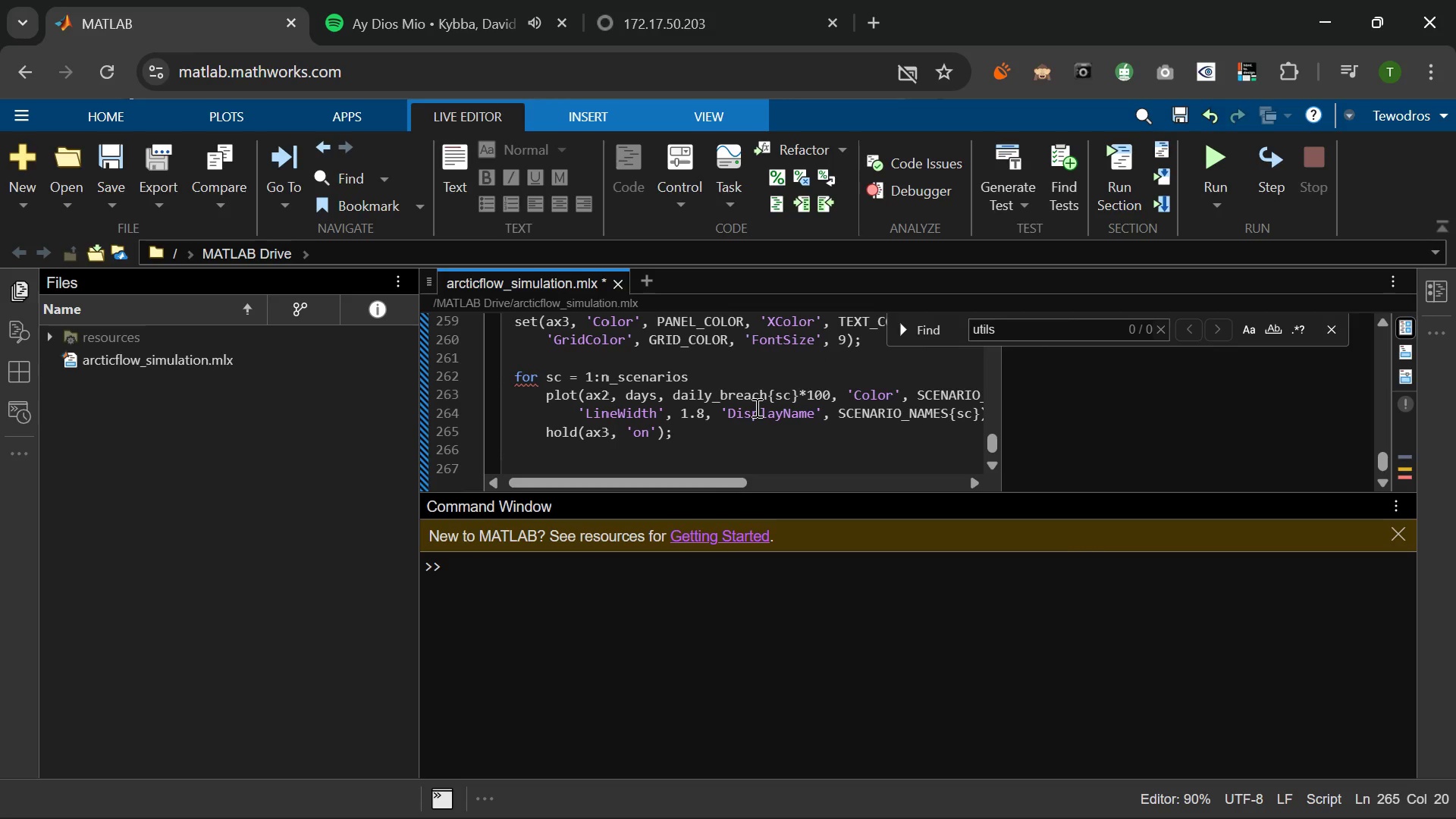 
type(end)
 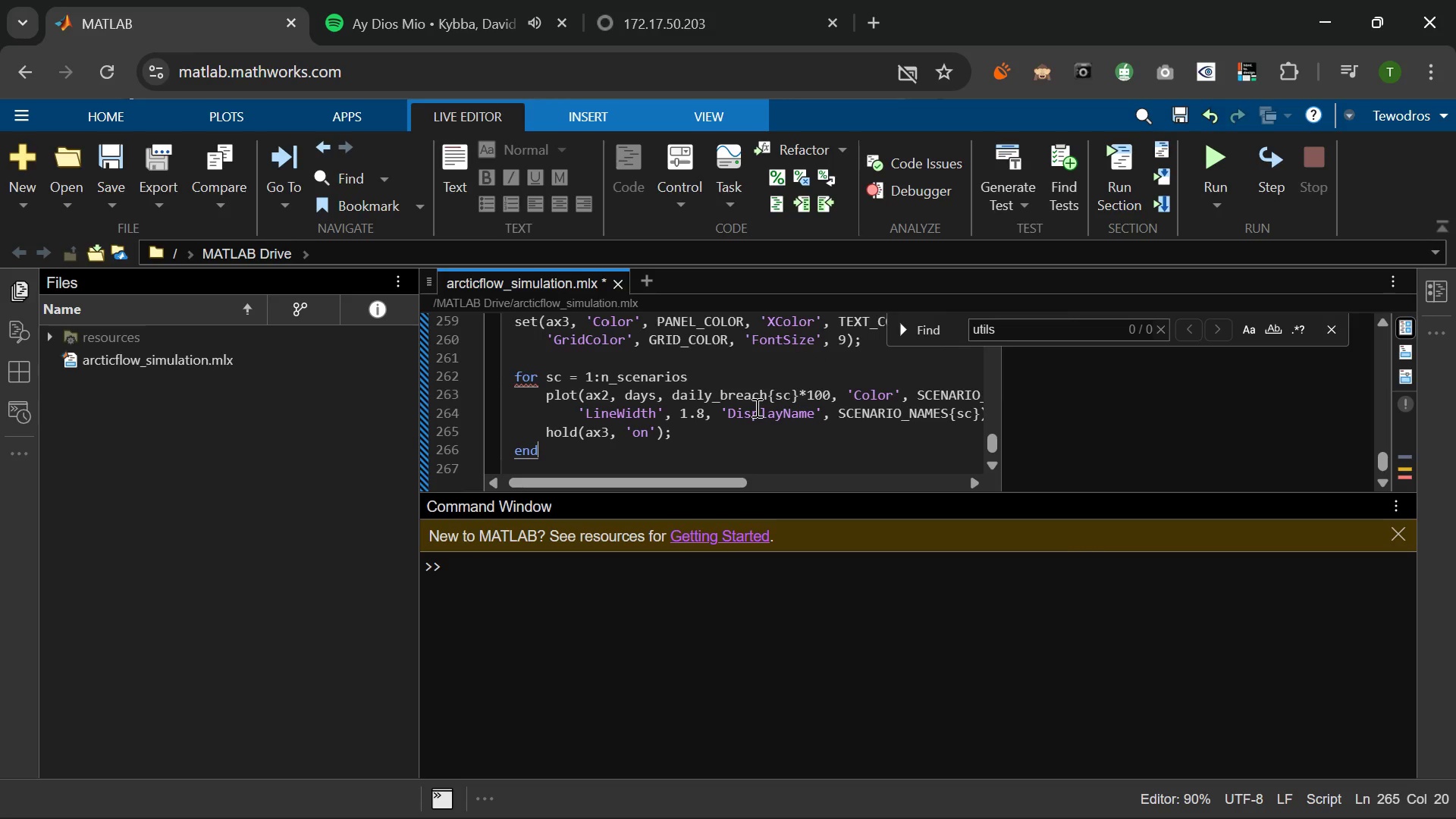 
key(Enter)
 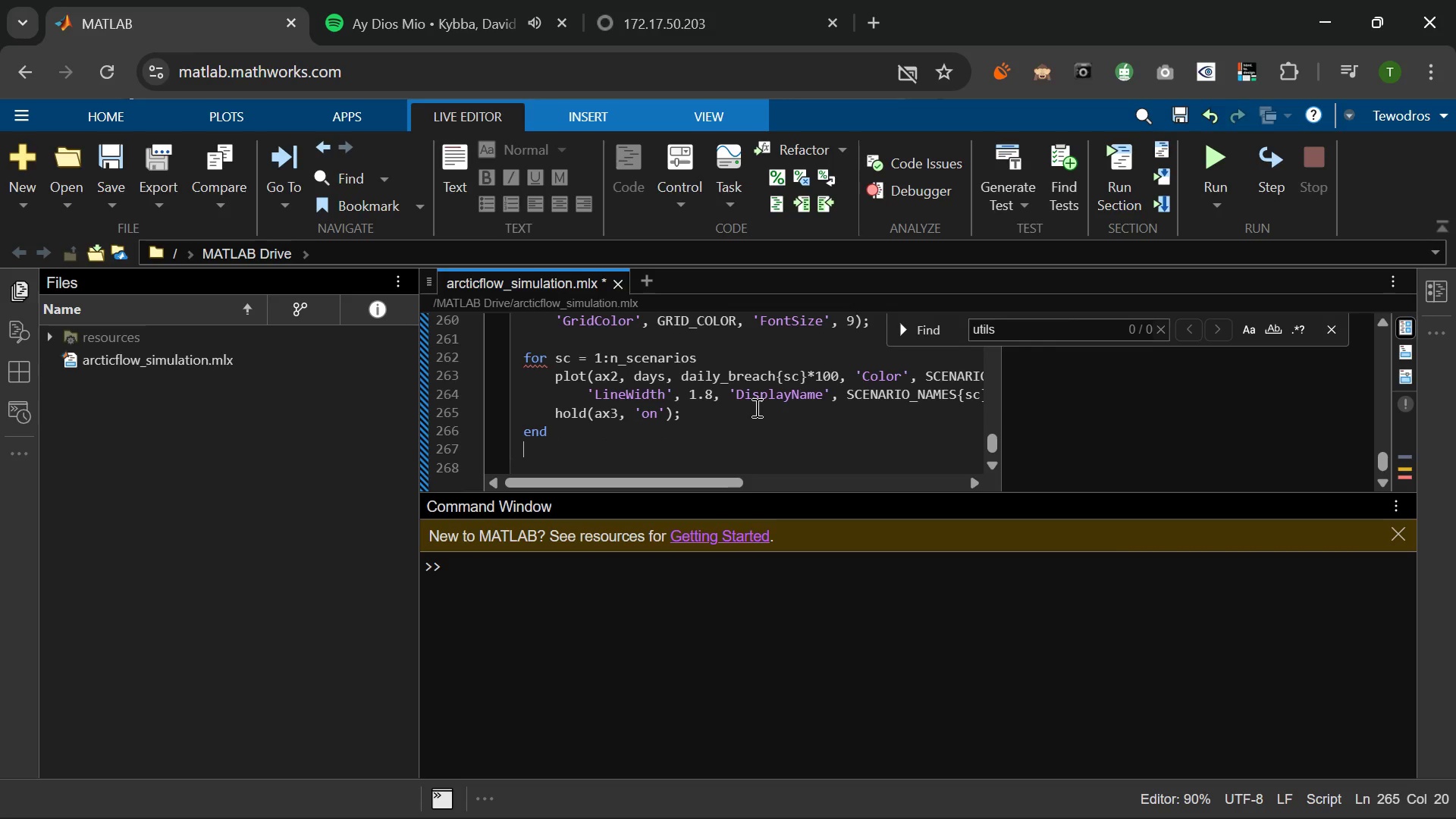 
type(yline(ax3, 15, 'COlor)
 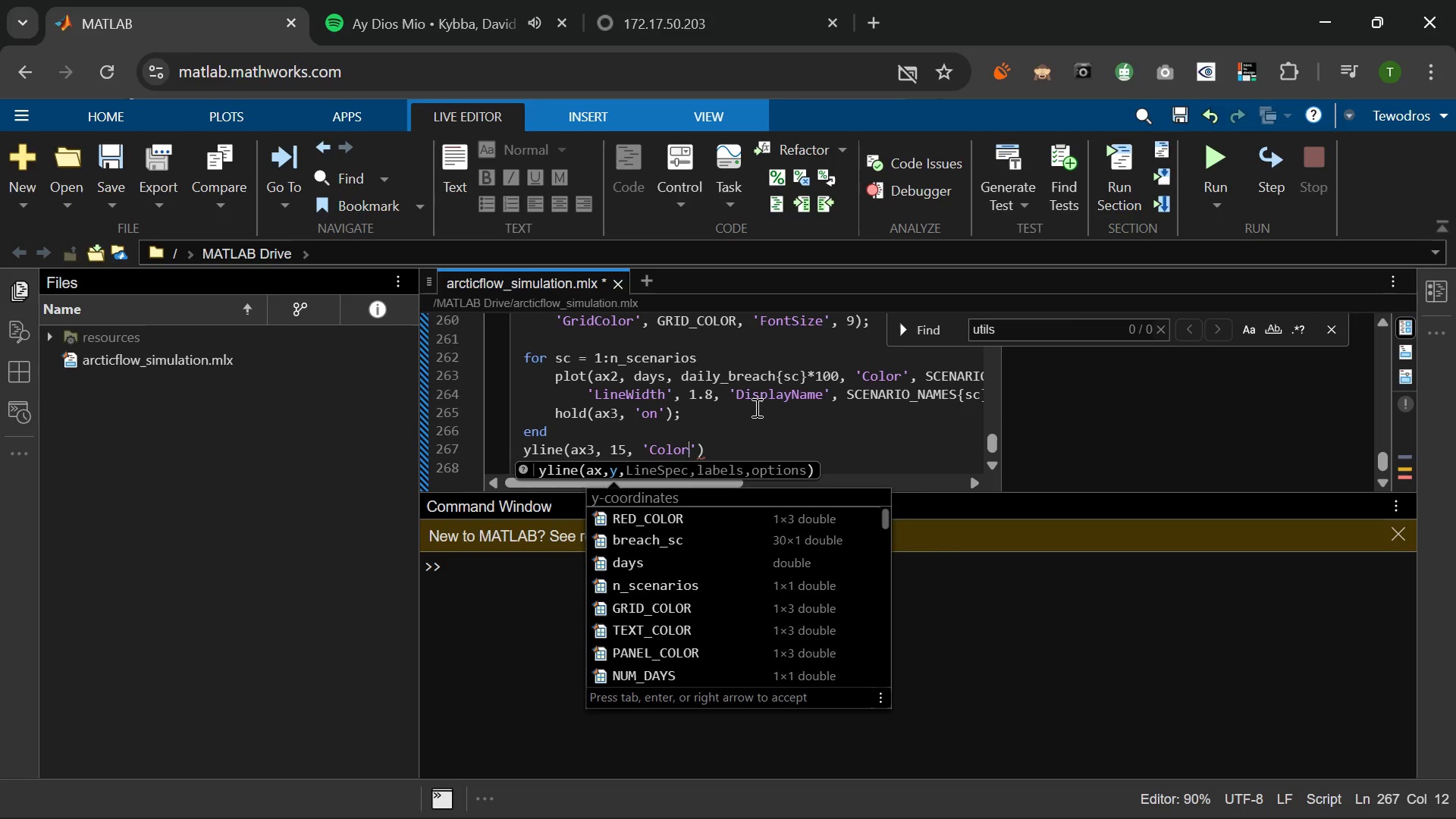 
key(ArrowRight)
 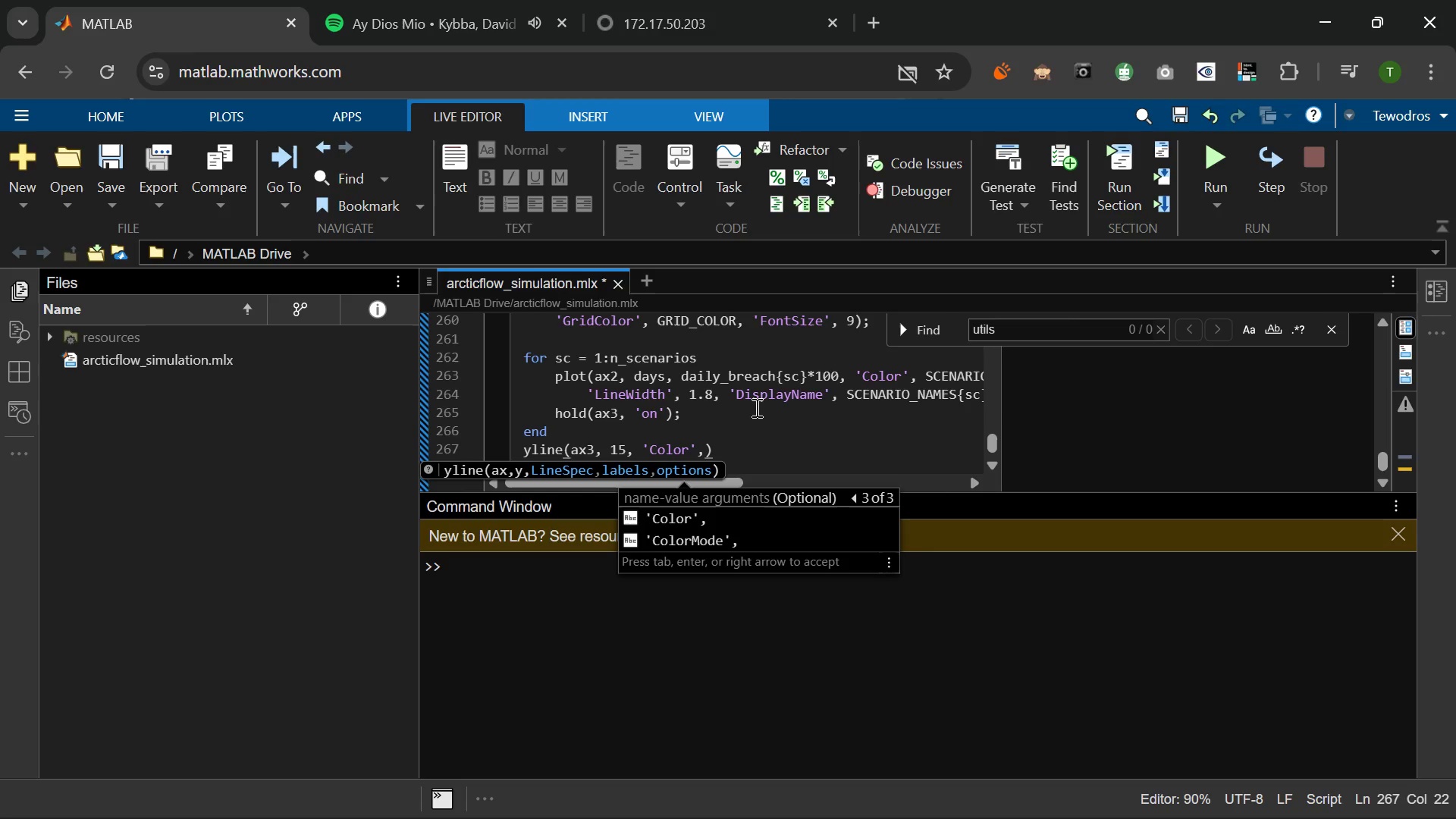 
type( RED)
key(Tab)
type(, 'LineWidth)
 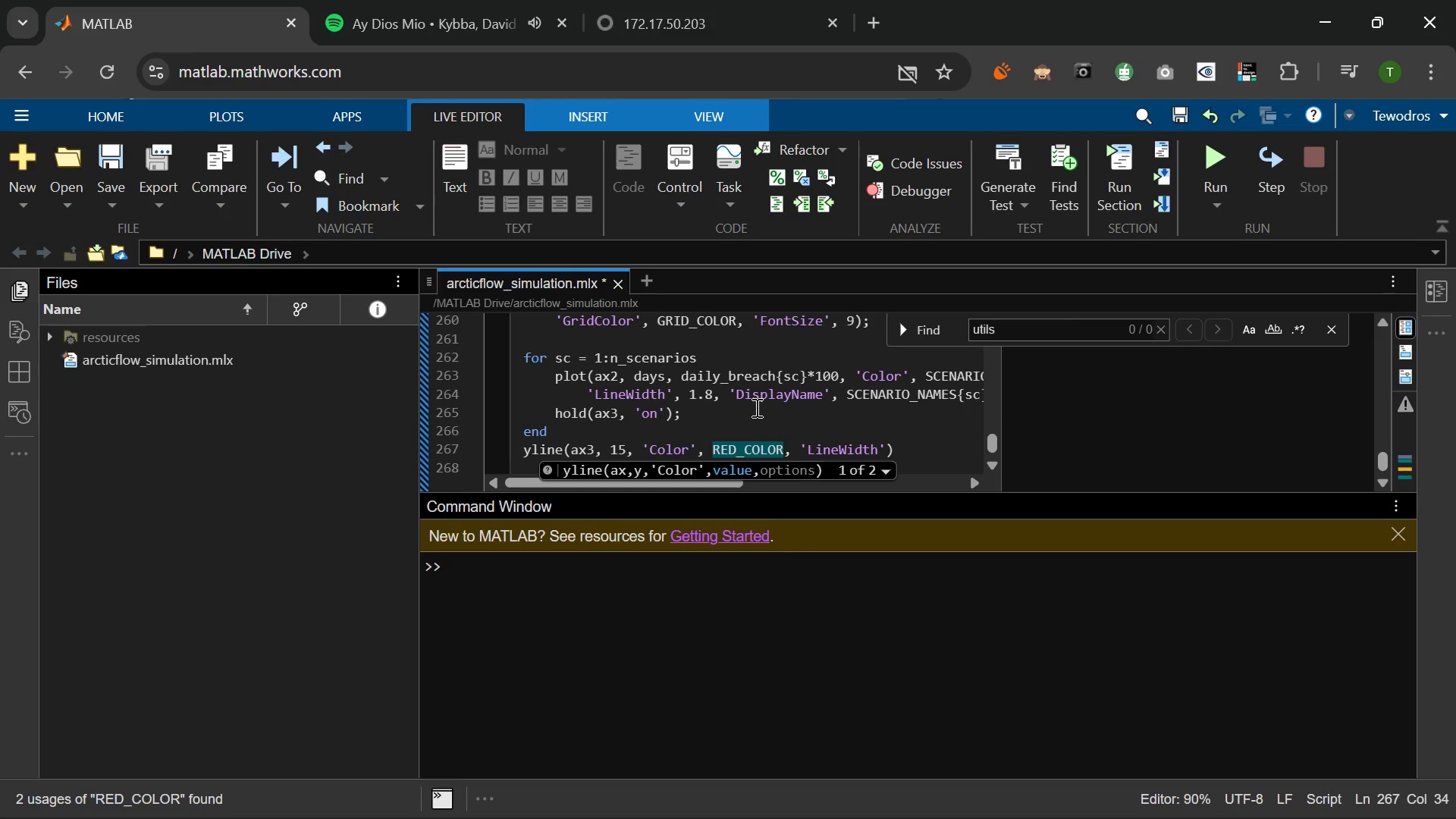 
key(ArrowRight)
 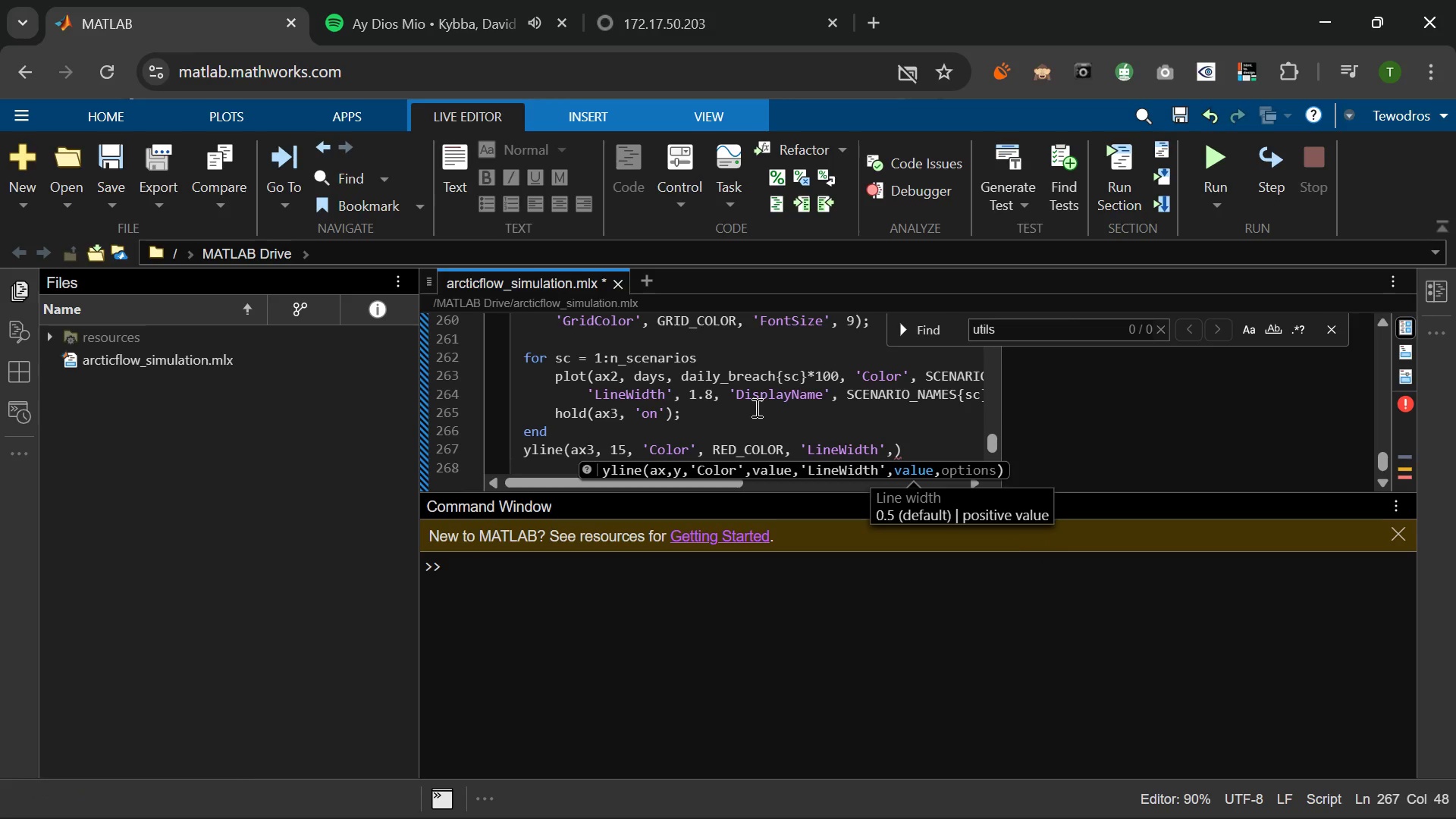 
type( 1.4, 'LineSyt)
key(Backspace)
key(Backspace)
type(tyle)
 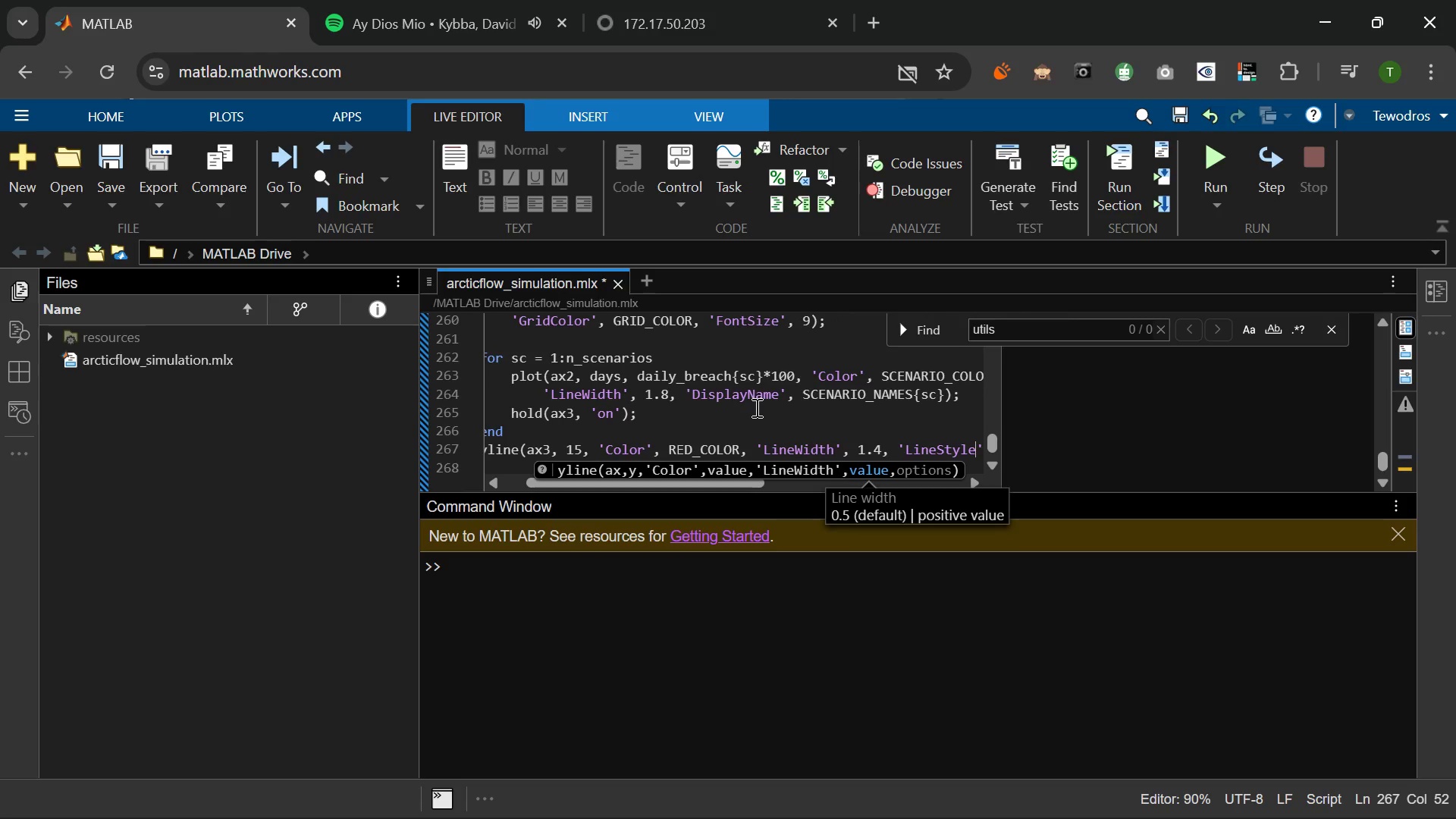 
key(ArrowRight)
 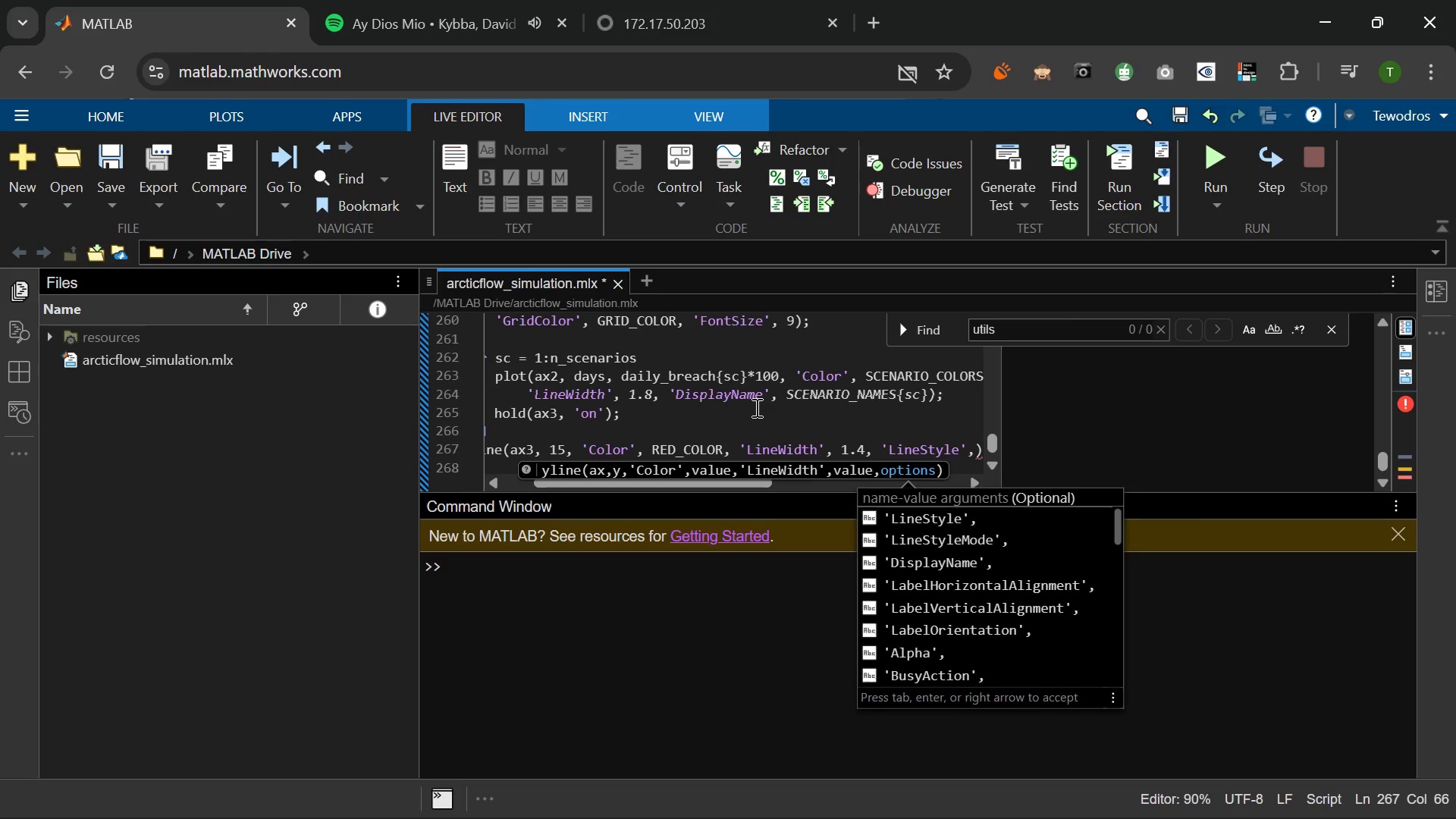 
key(Space)
 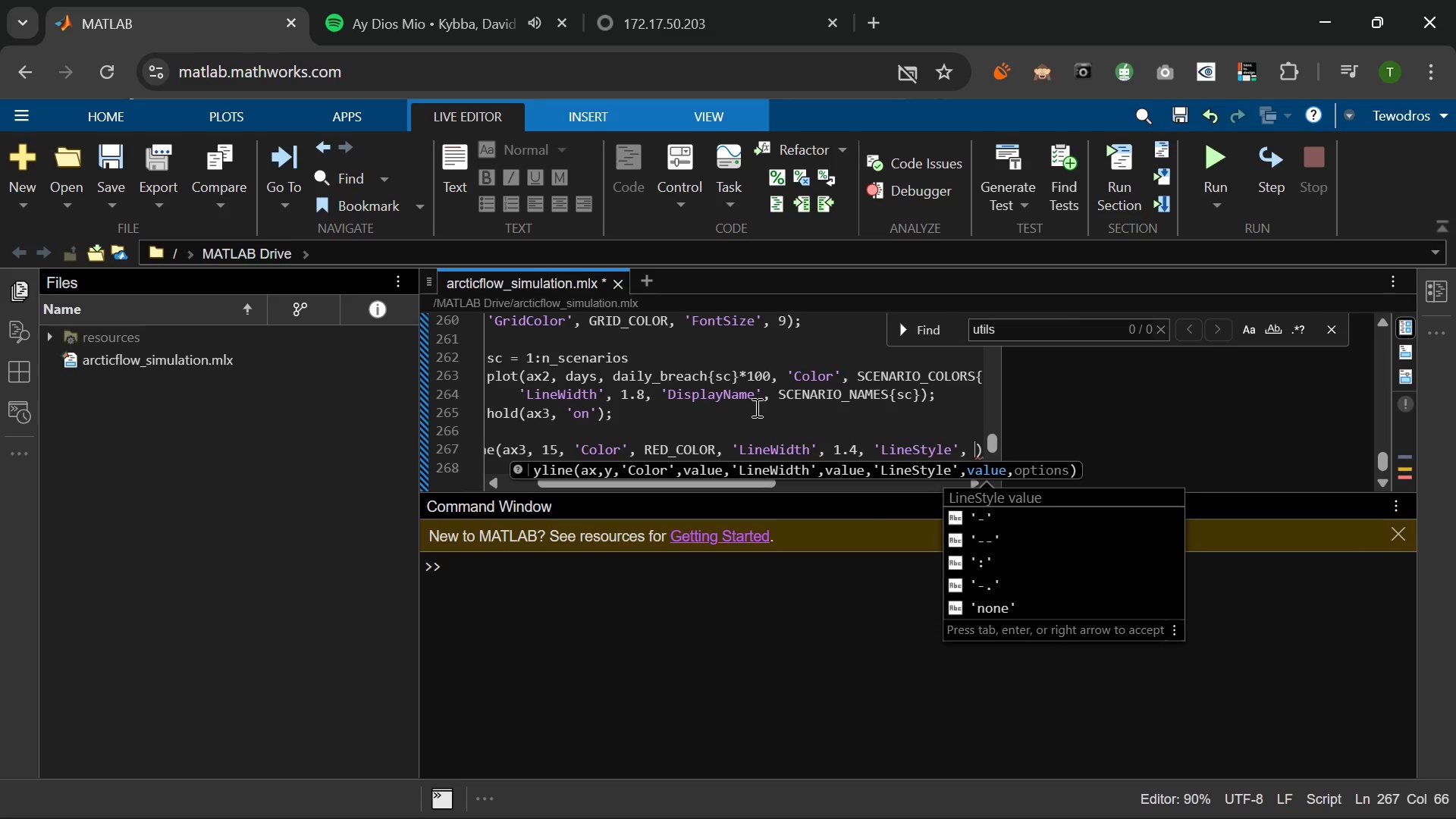 
key(Quote)
 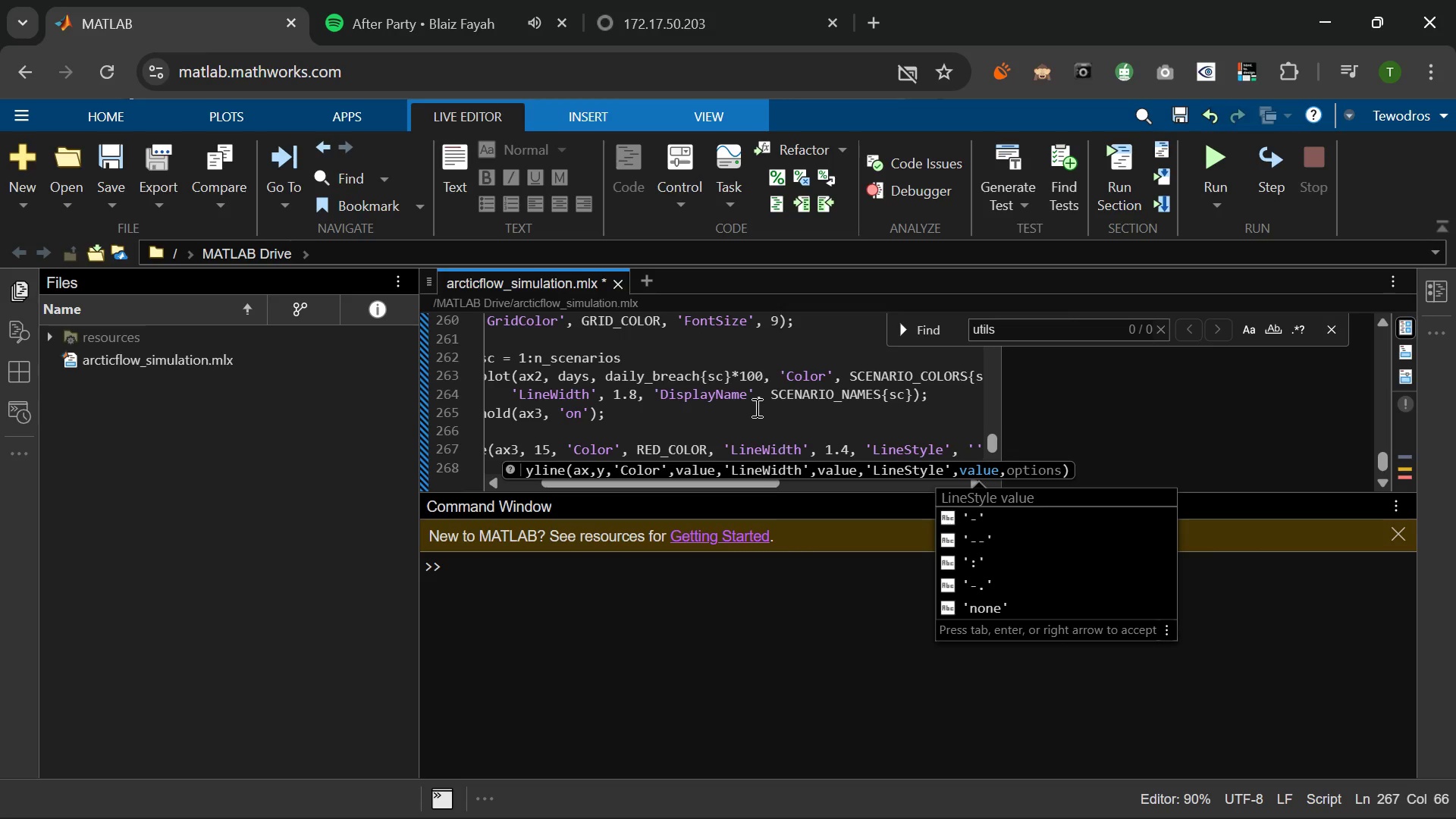 
key(Minus)
 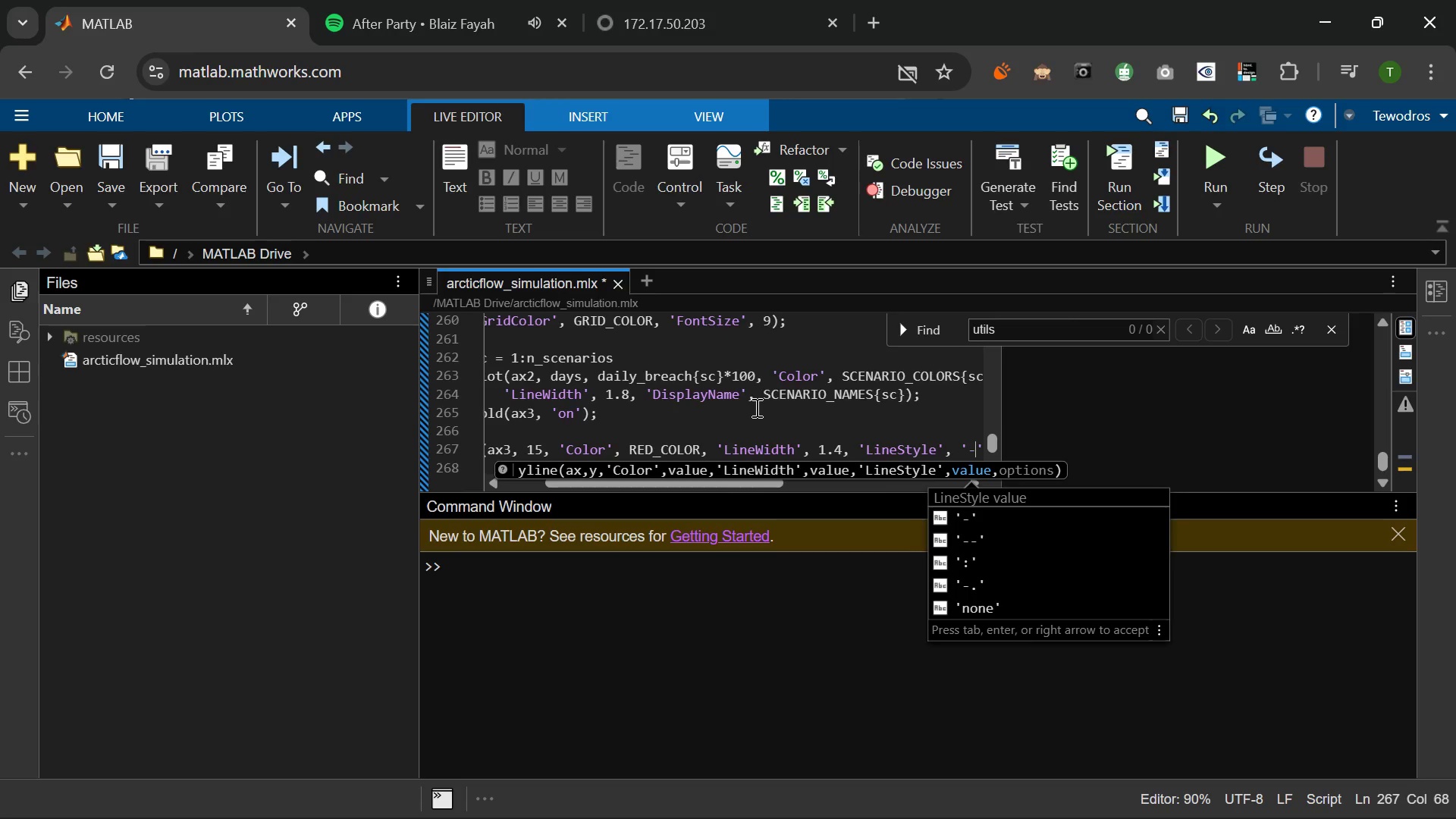 
key(Minus)
 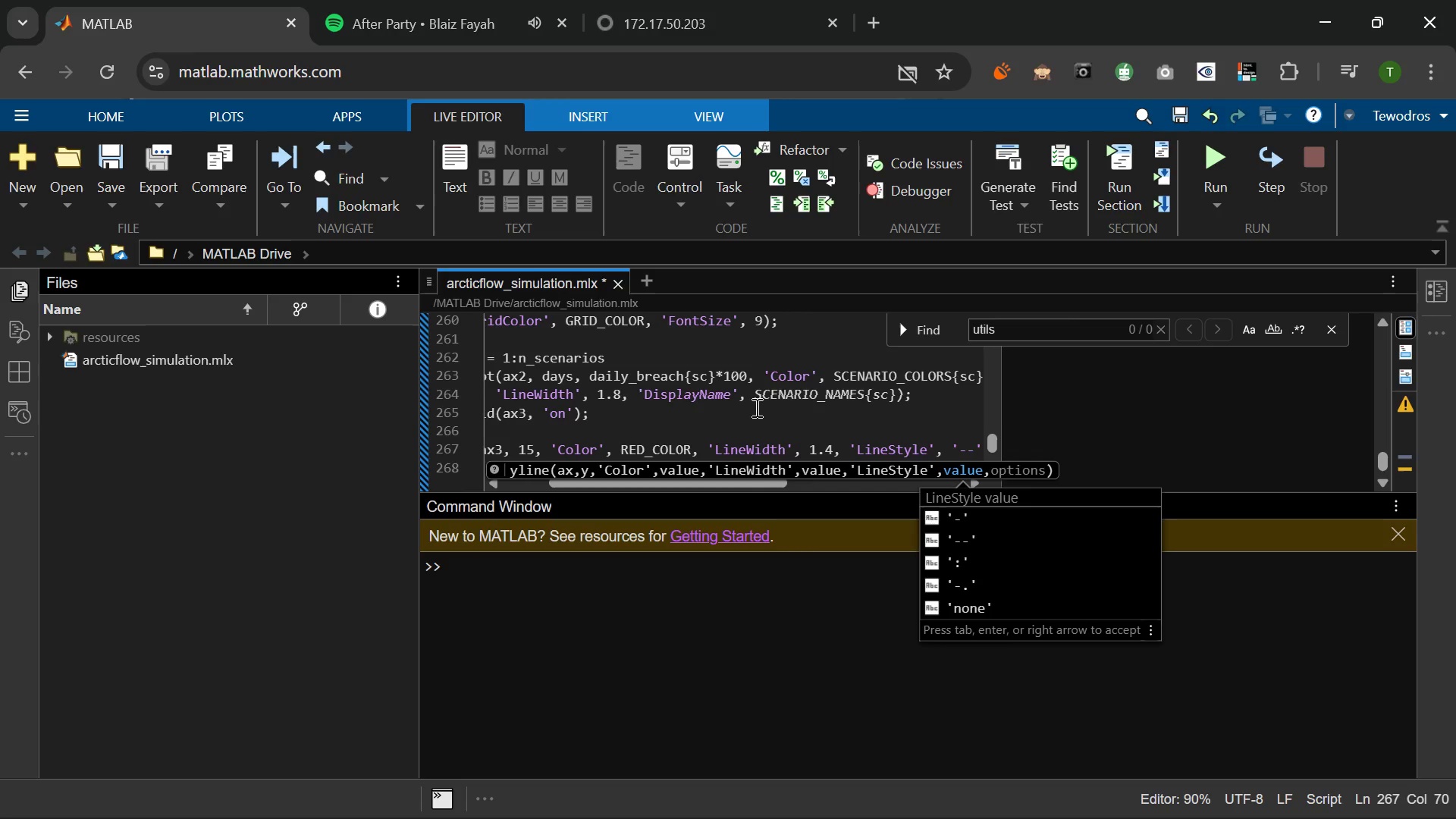 
key(ArrowRight)
 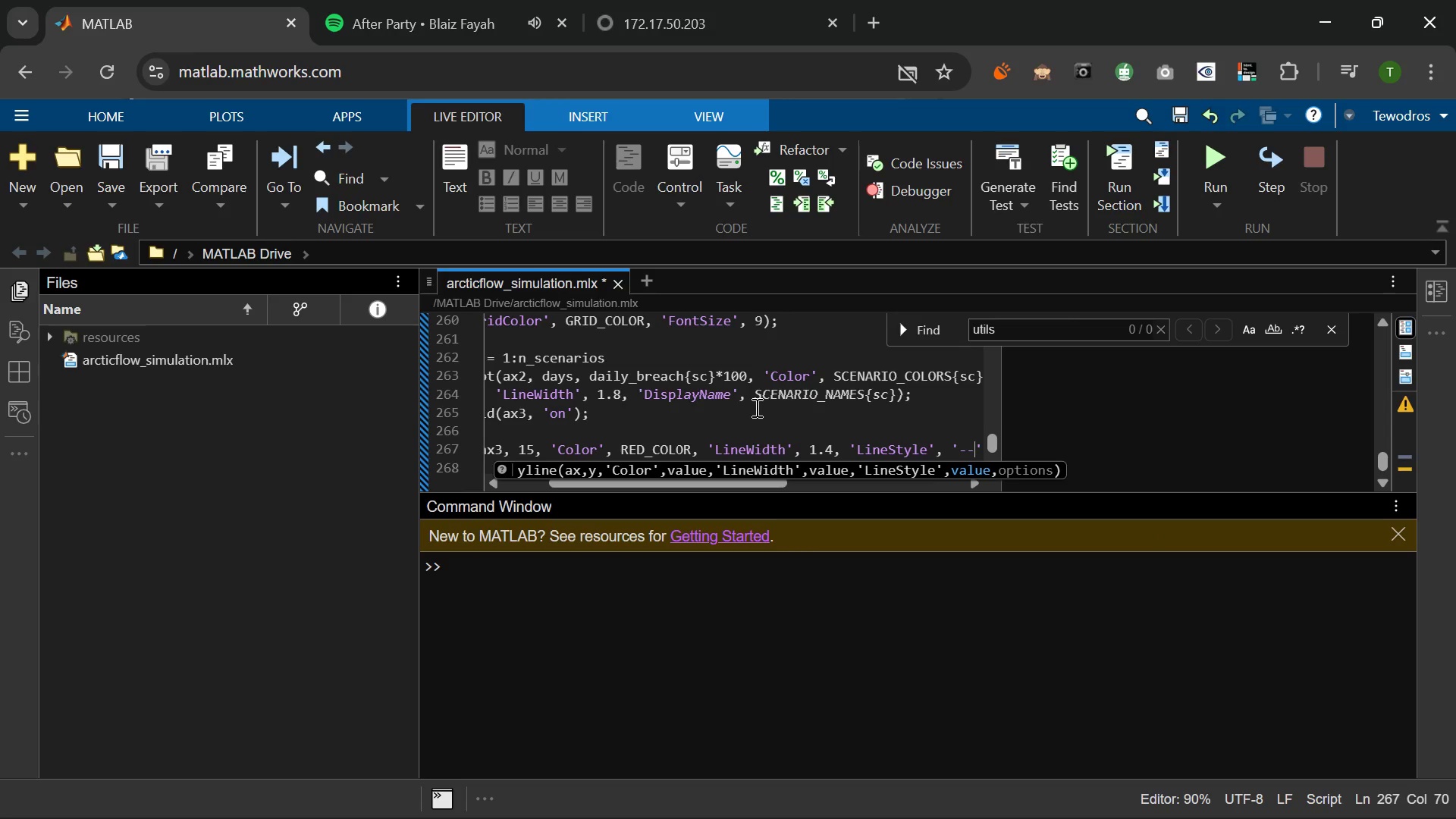 
key(ArrowRight)
 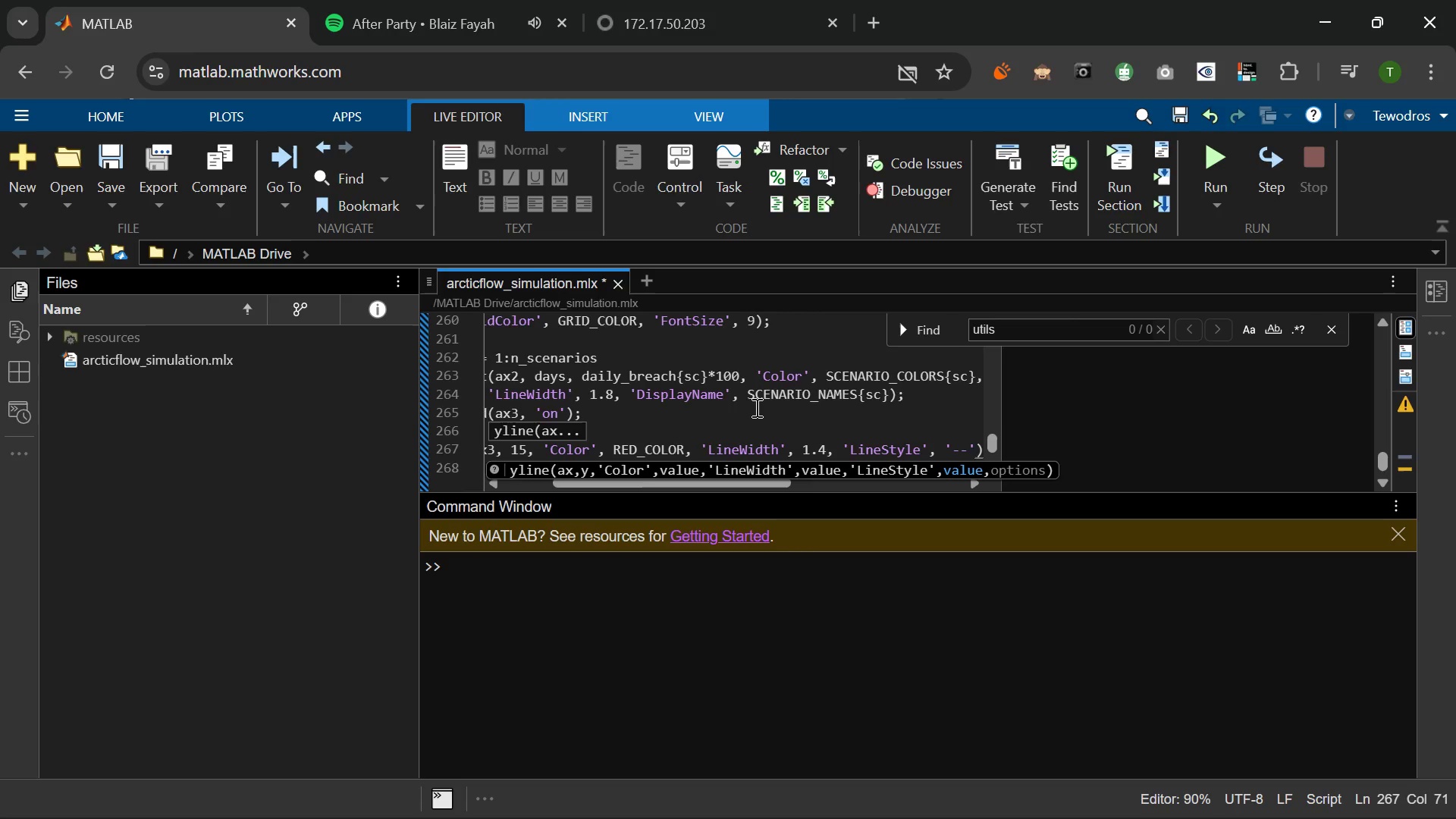 
key(Comma)
 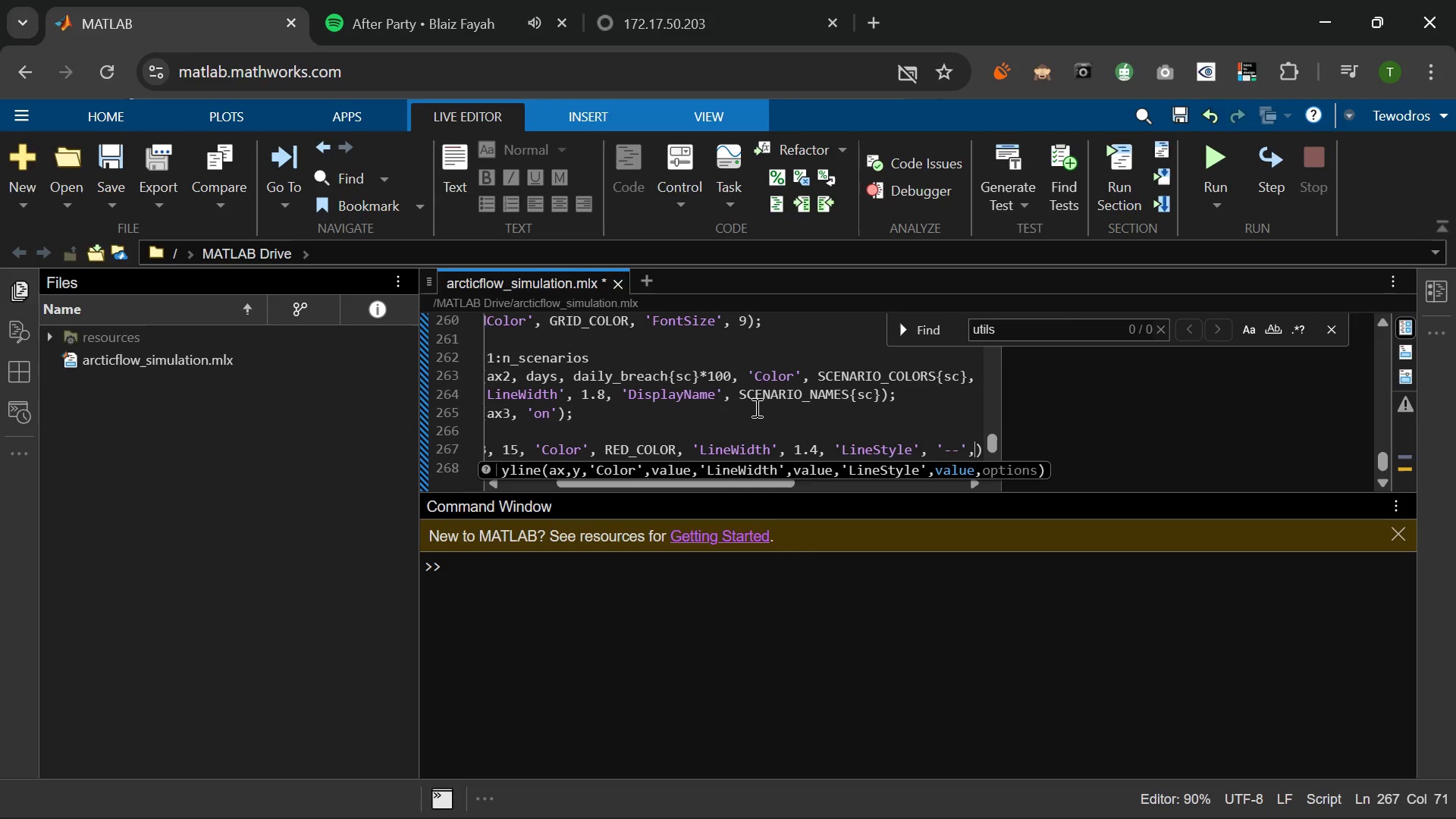 
key(Space)
 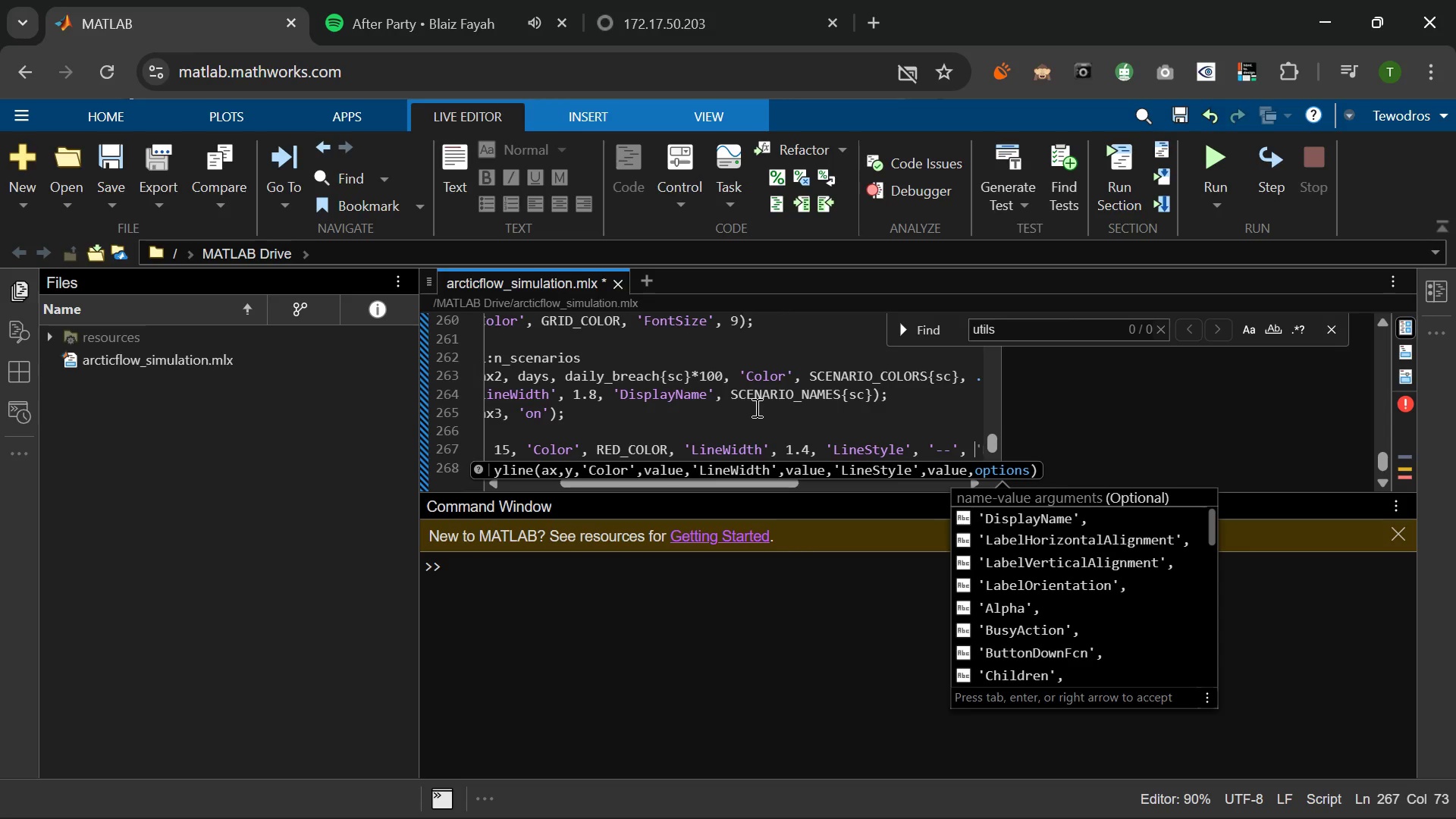 
key(Period)
 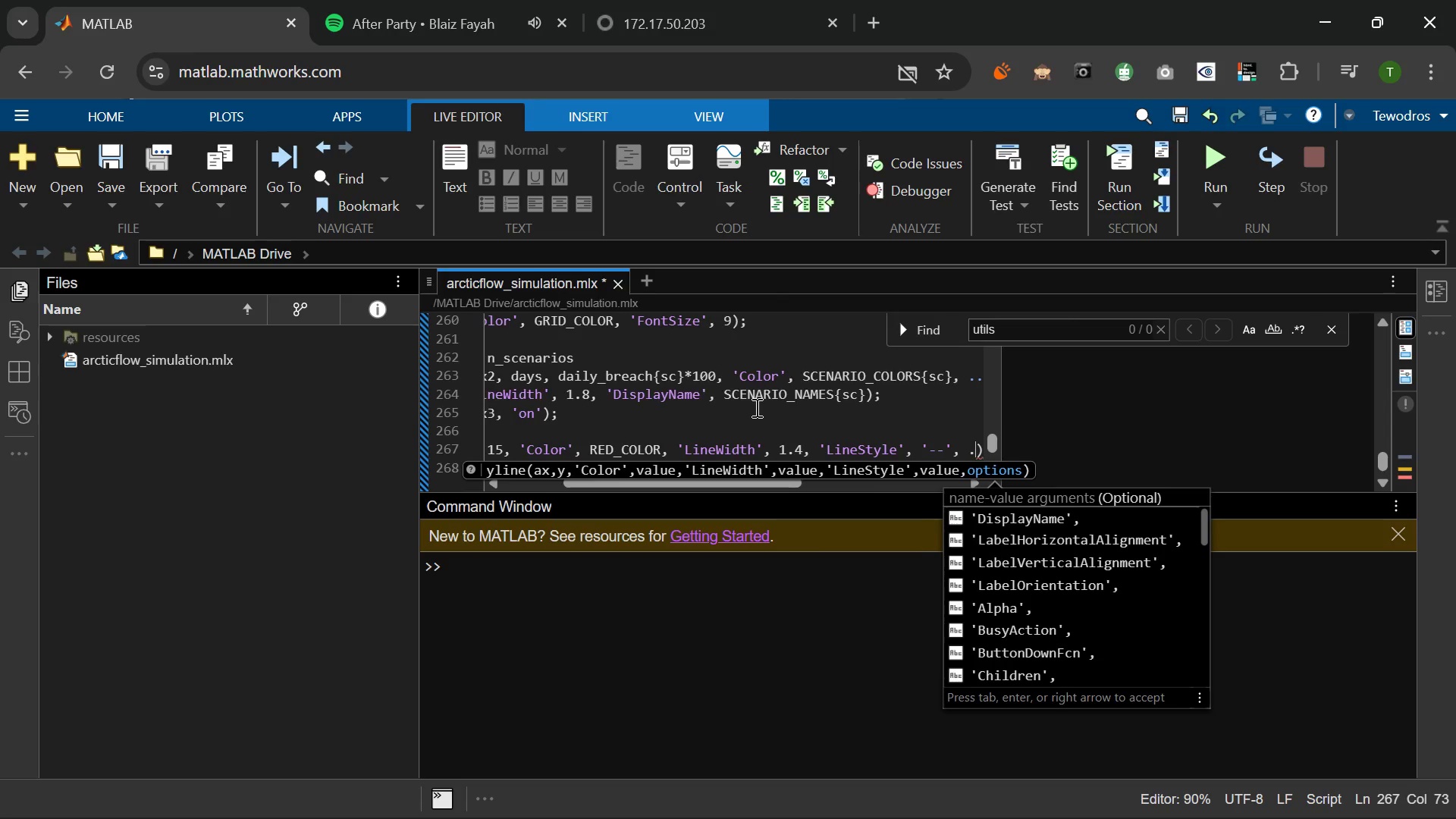 
key(Period)
 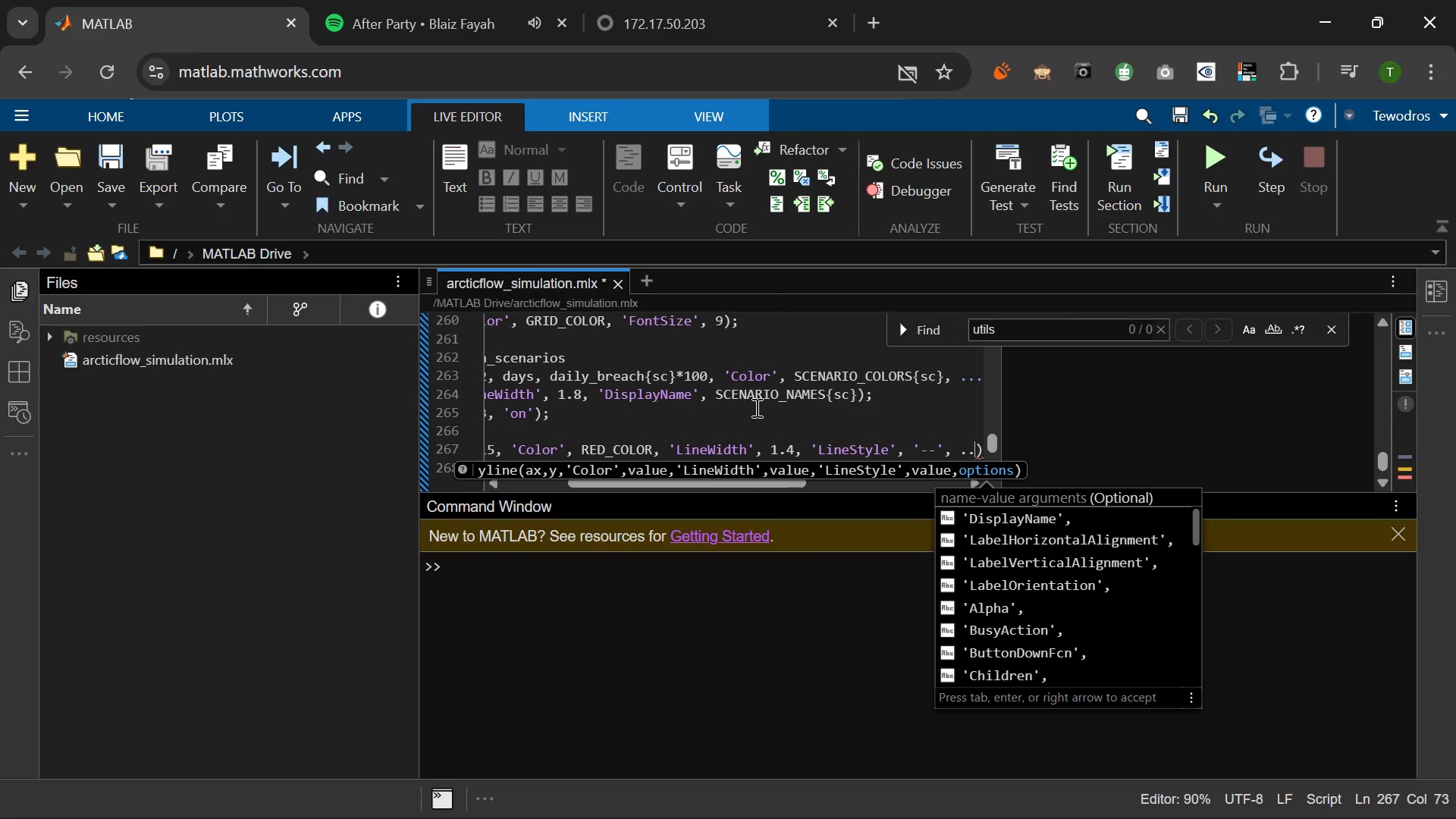 
key(Period)
 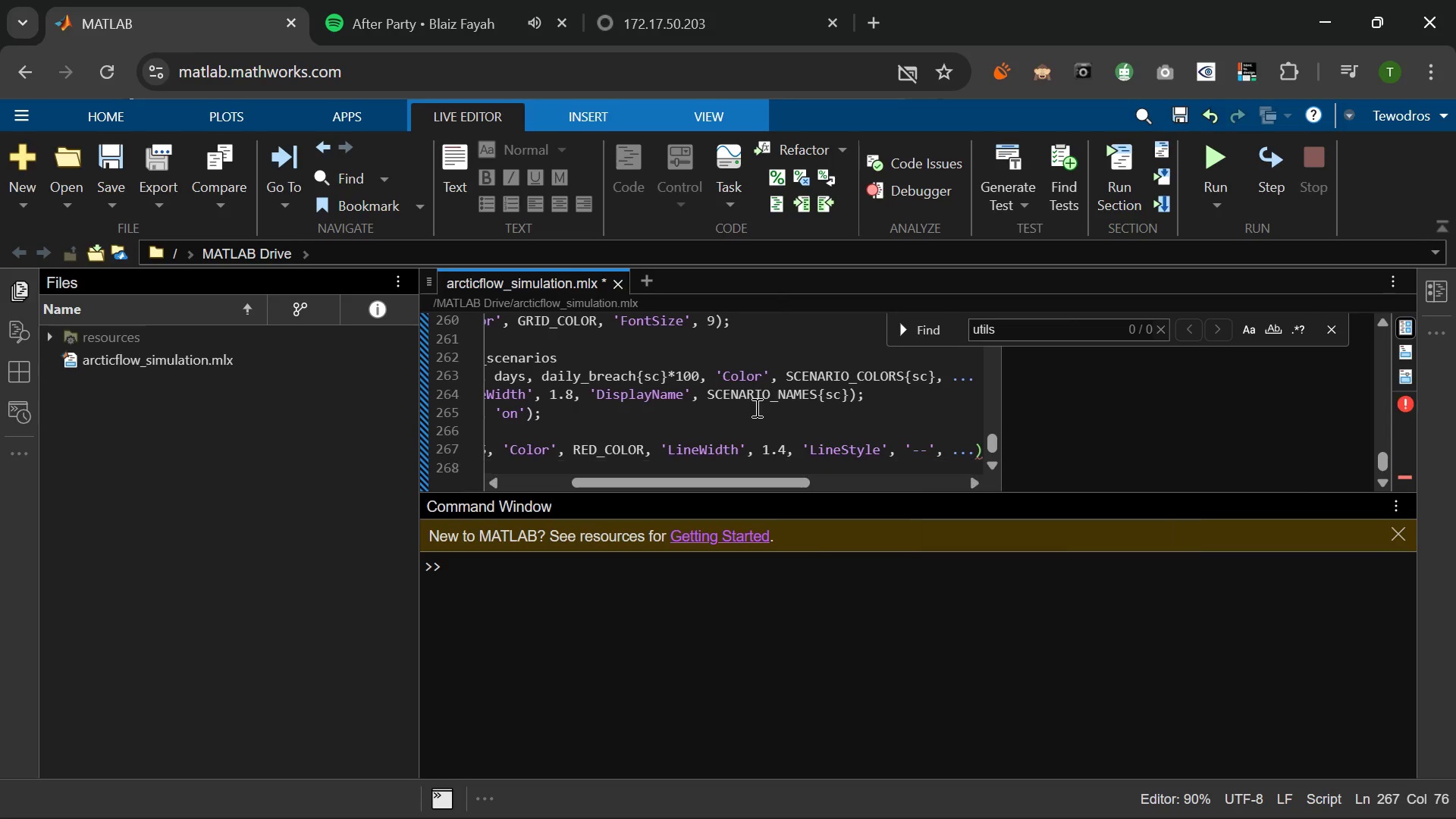 
key(Enter)
 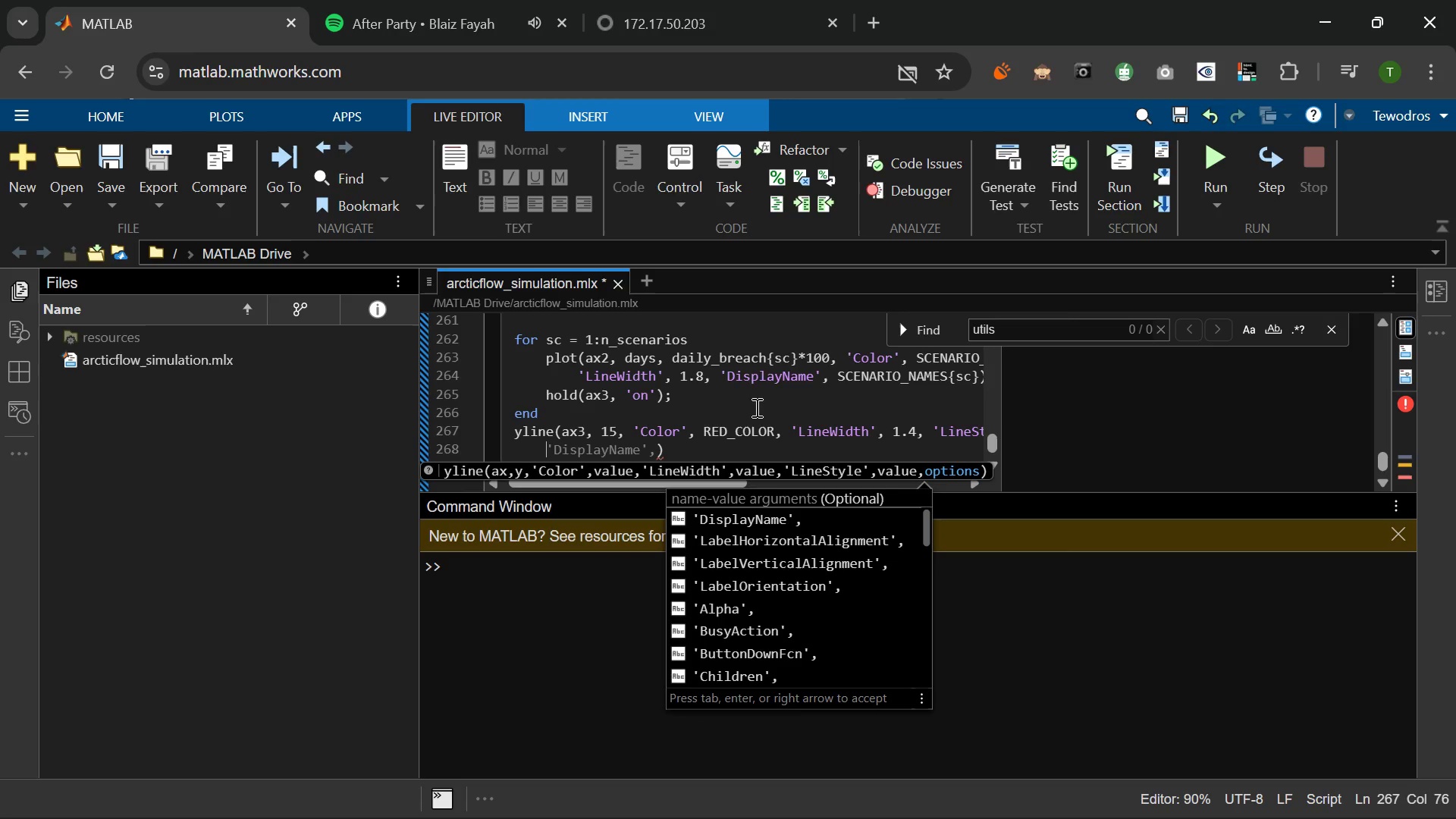 
wait(6.73)
 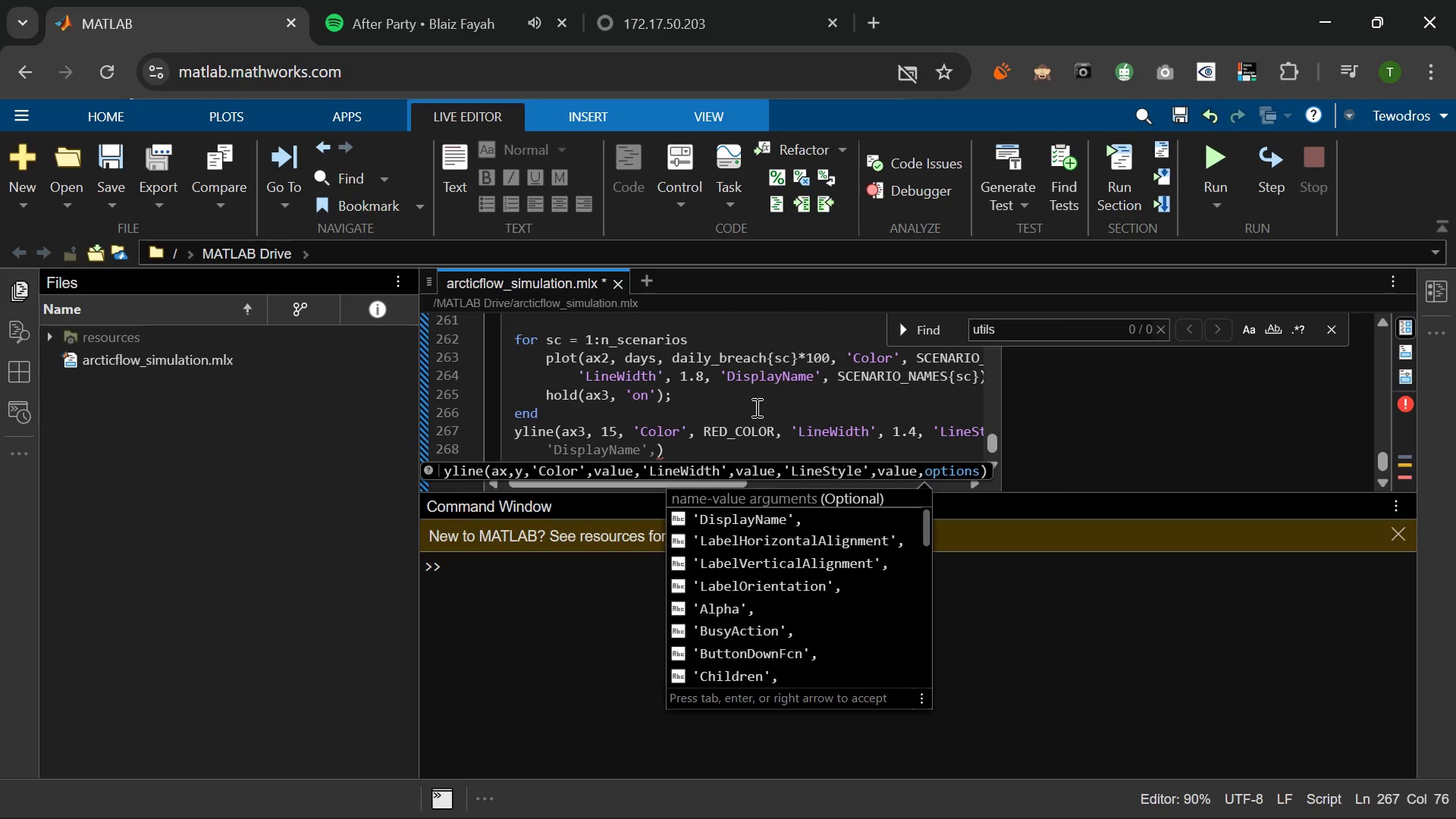 
key(Tab)
type( '15% Breach Limit)
 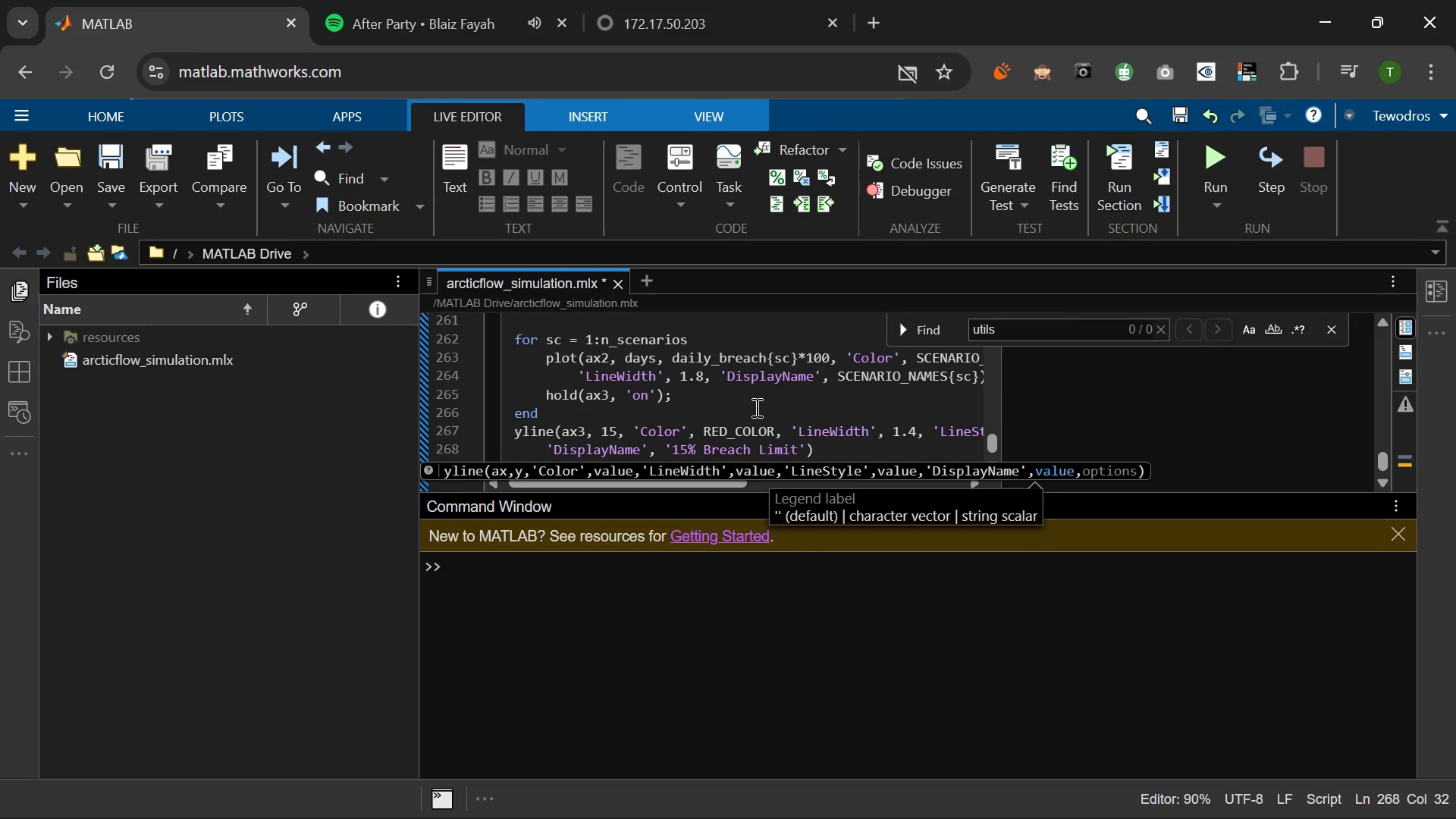 
key(ArrowRight)
 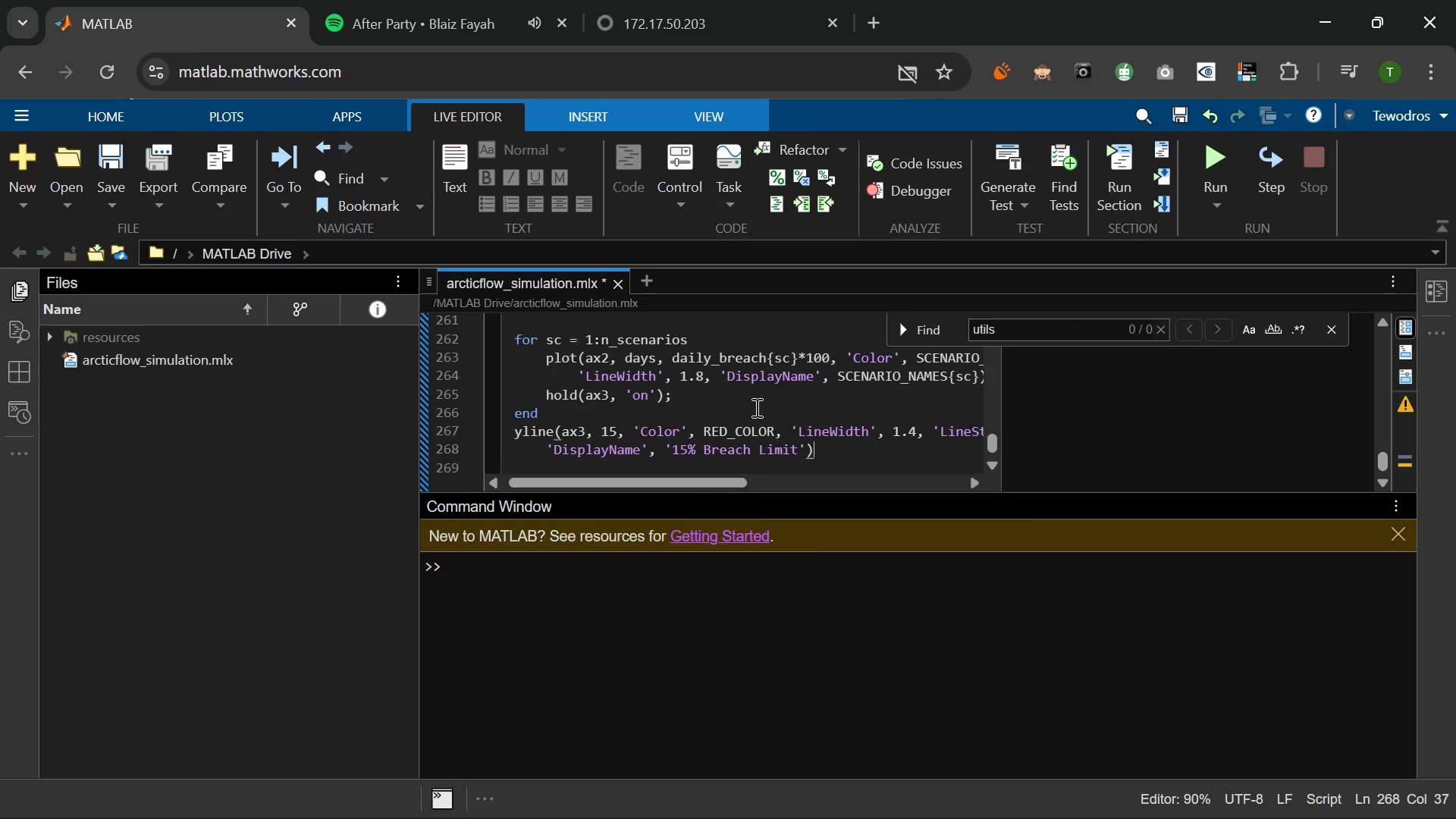 
key(ArrowRight)
 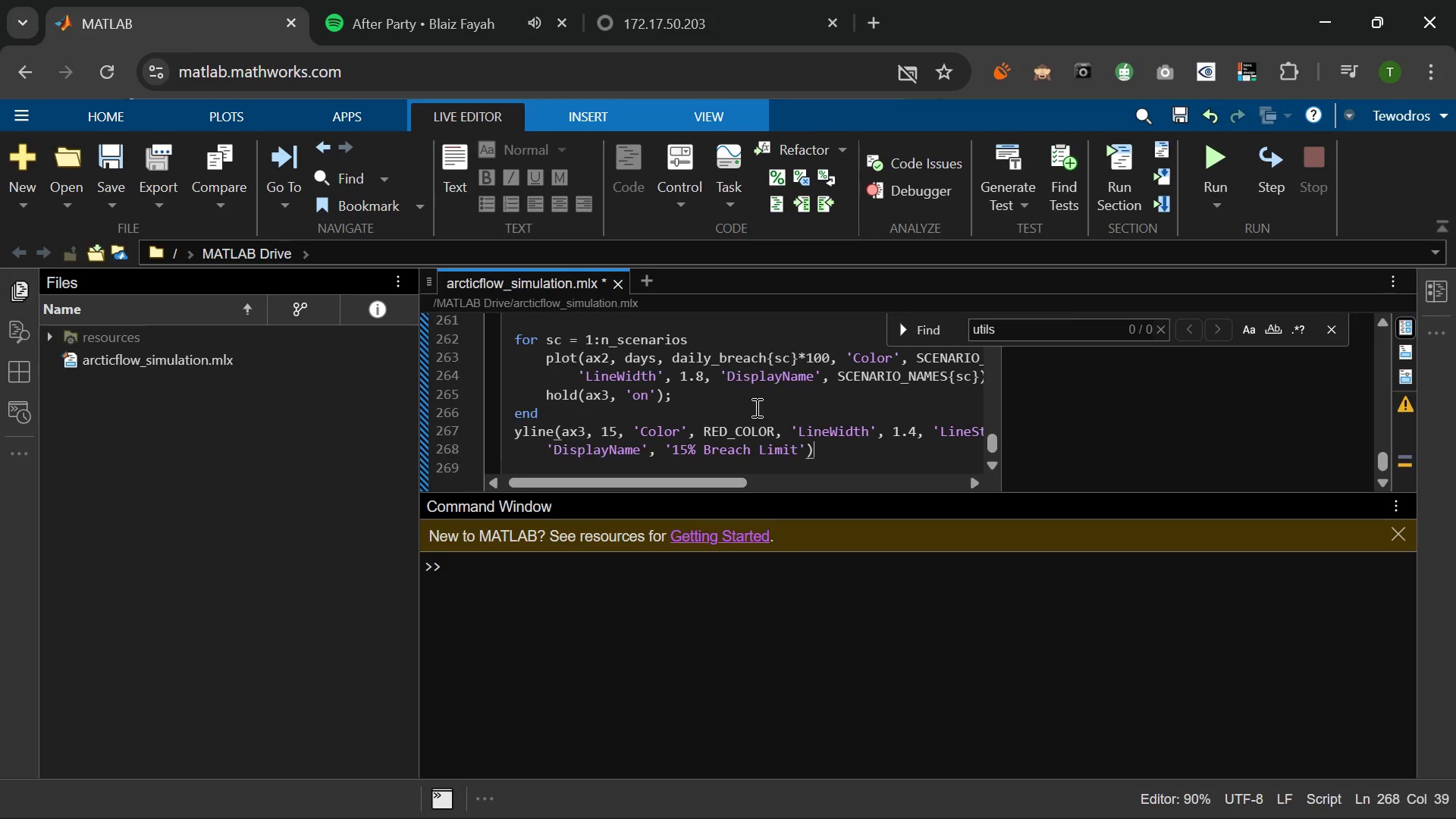 
key(Semicolon)
 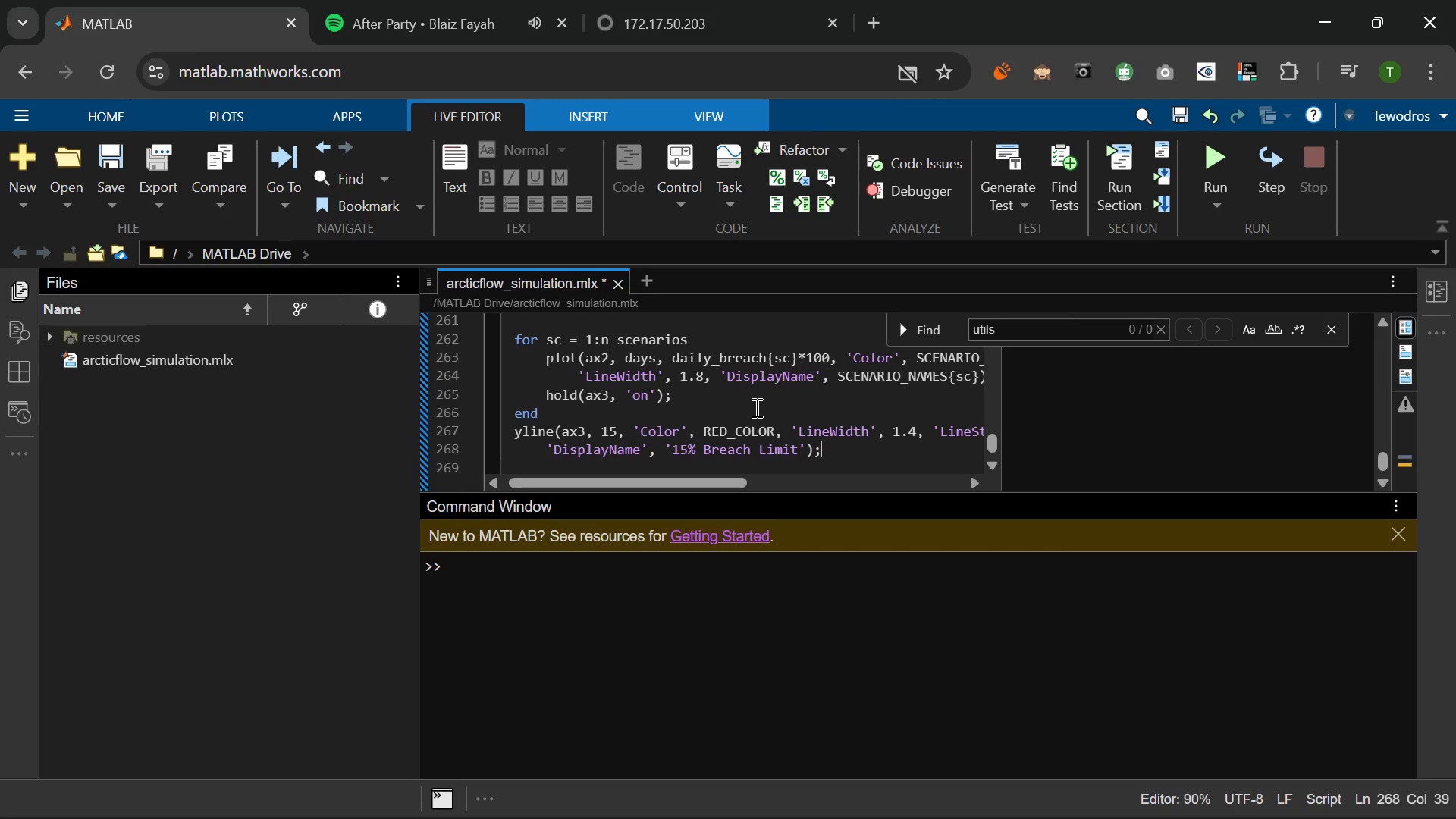 
key(Enter)
 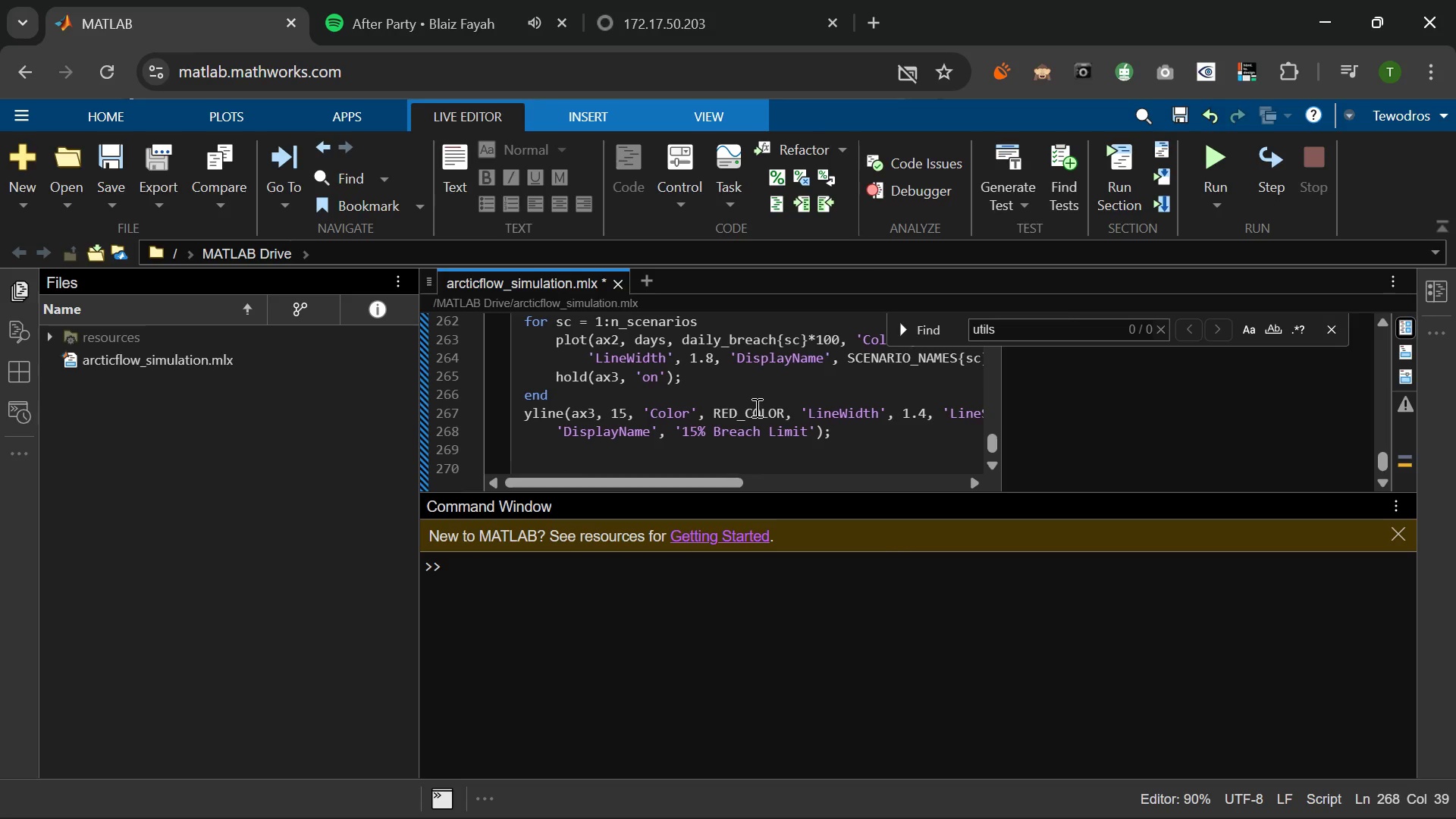 
type(hold(ax3, 'off)
 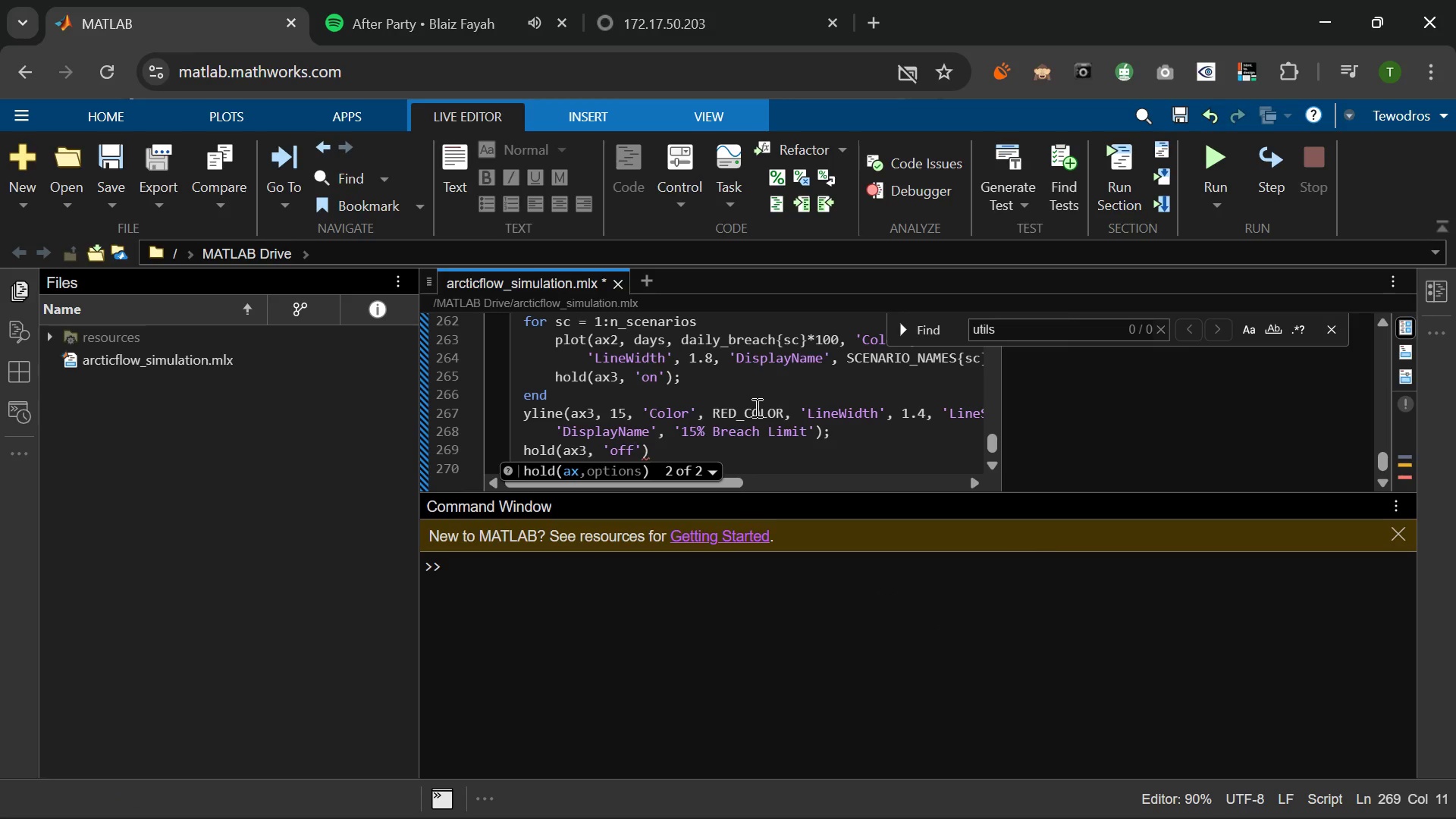 
key(ArrowRight)
 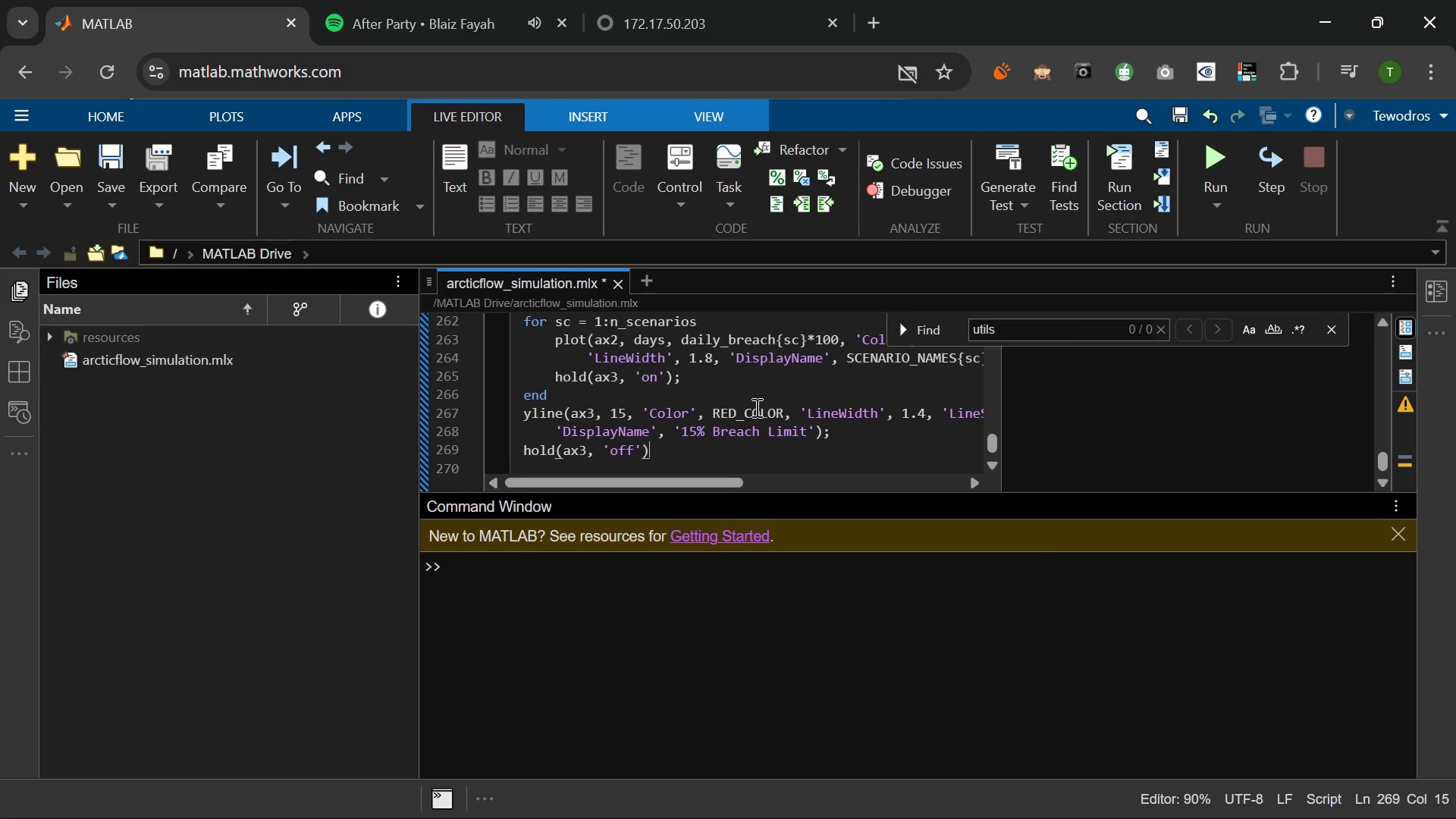 
key(ArrowRight)
 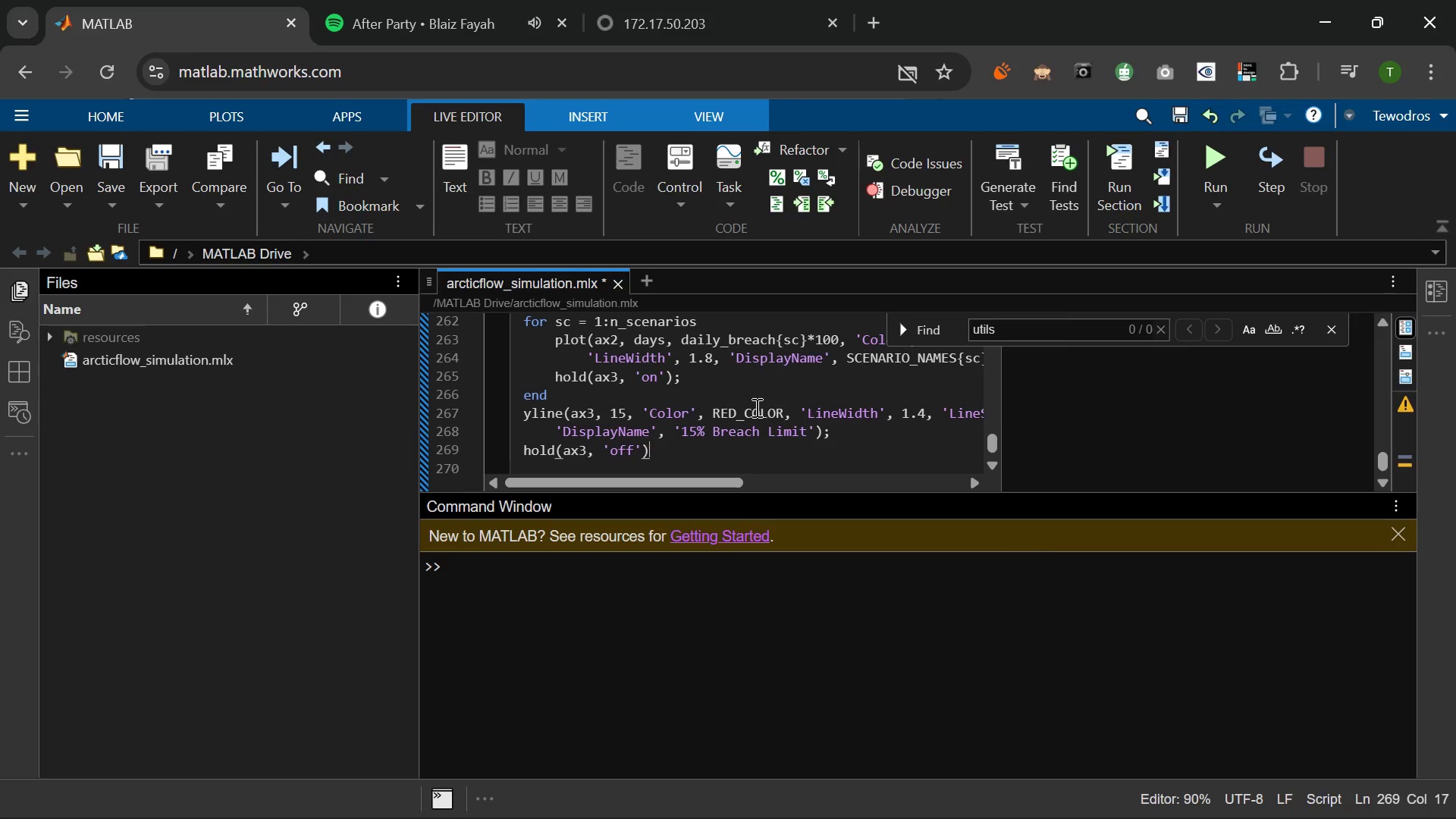 
key(Semicolon)
 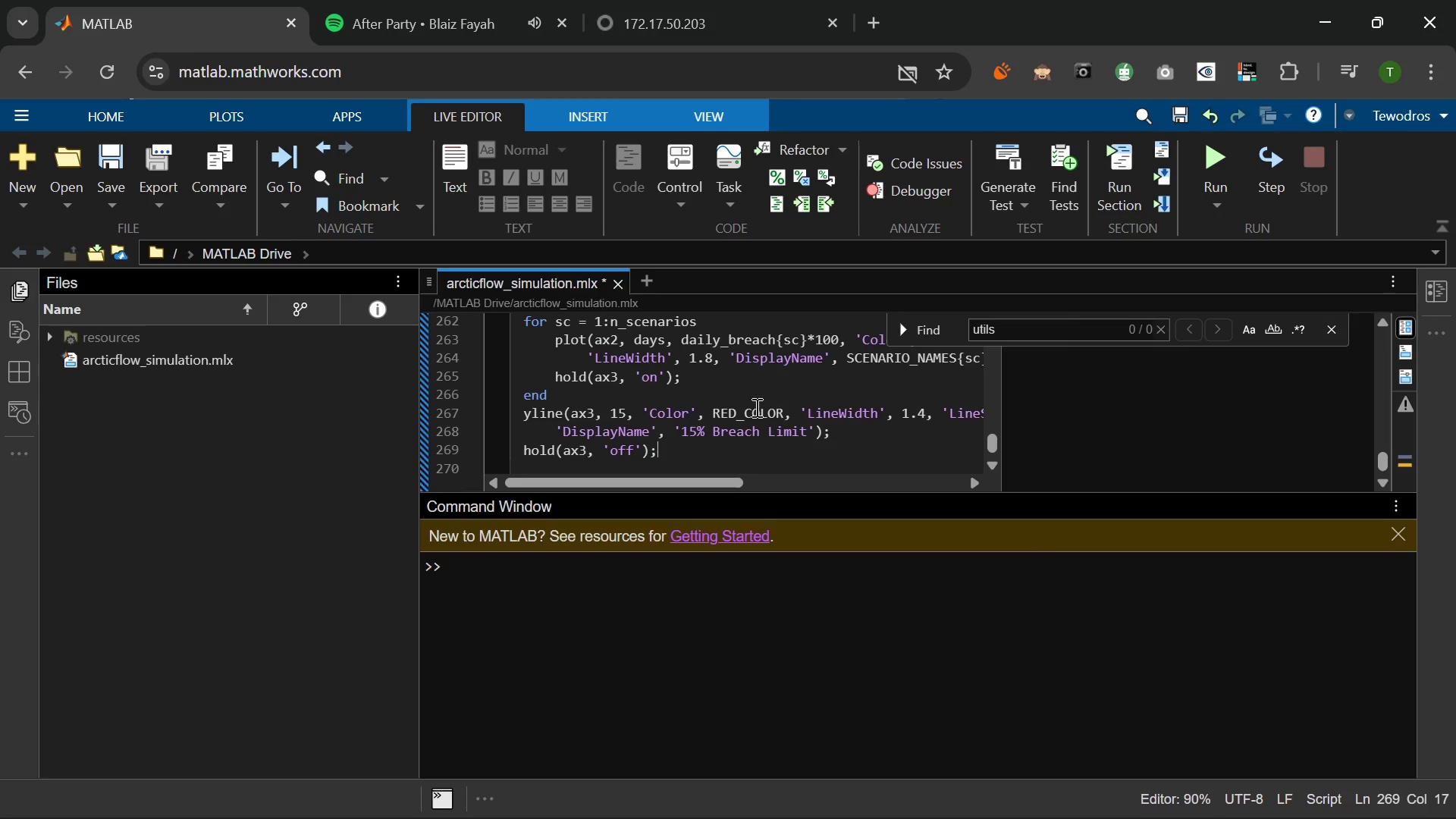 
key(Enter)
 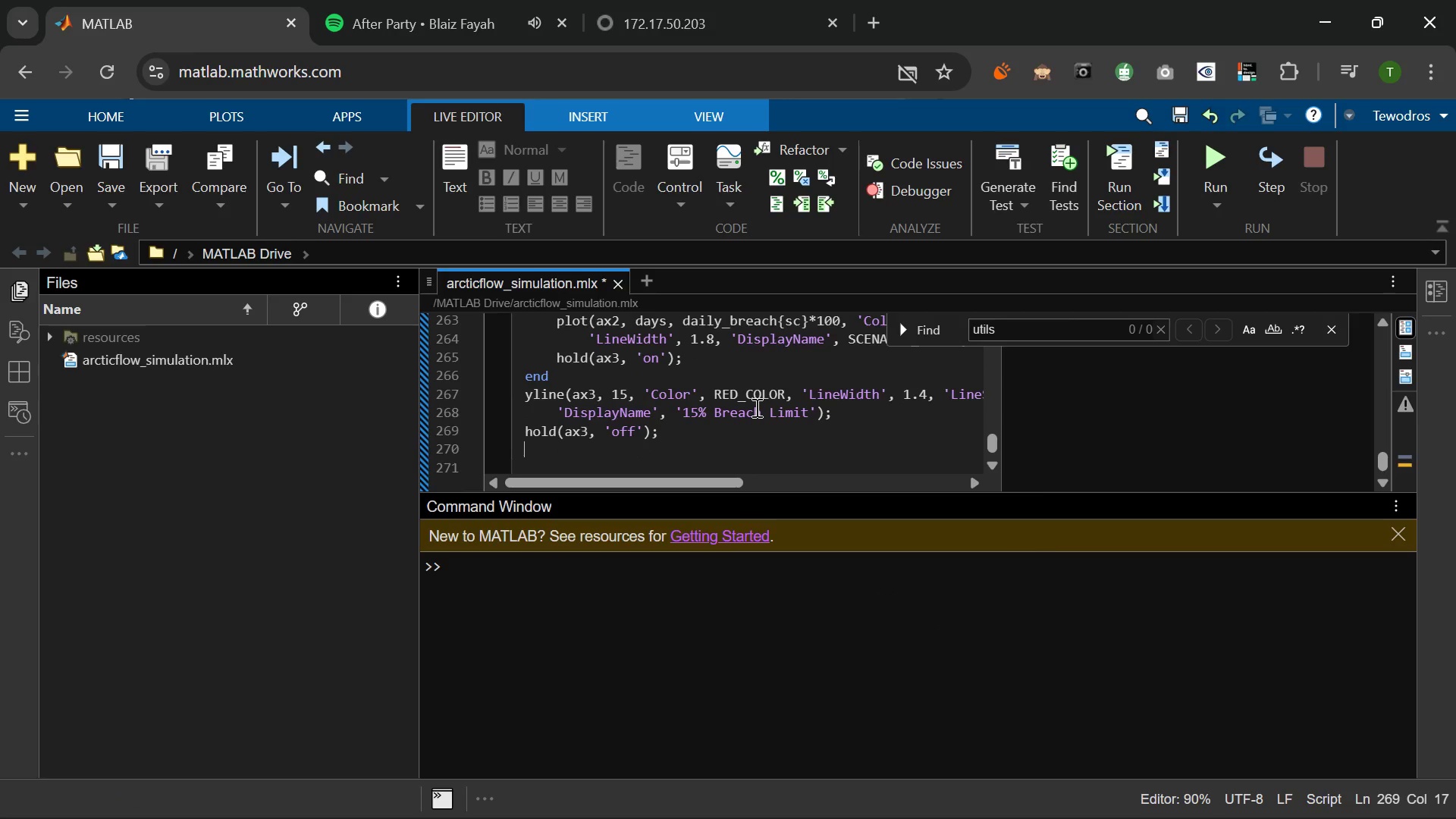 
key(Enter)
 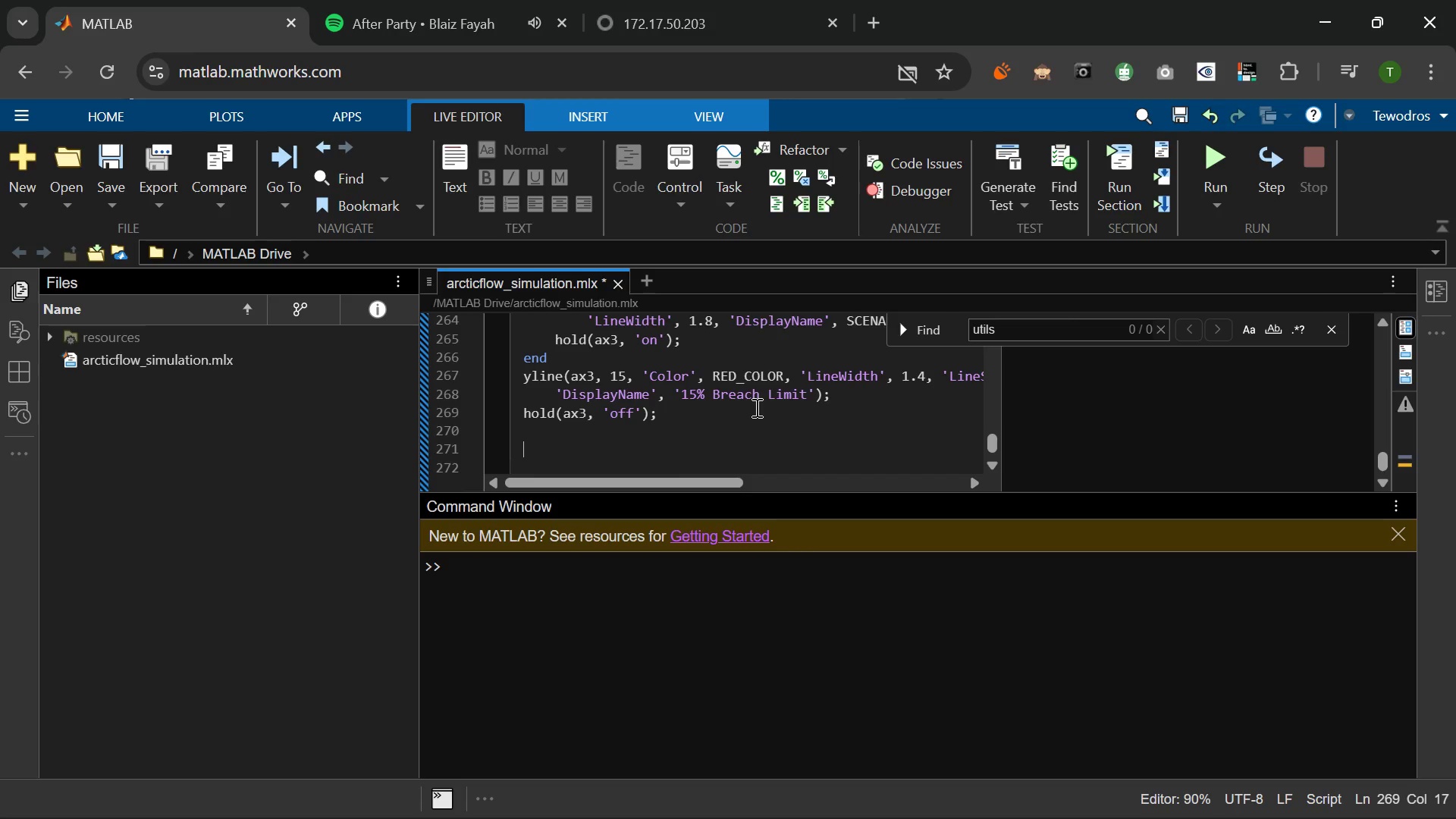 
type(tile)
key(Backspace)
key(Backspace)
type(tle(ax3, sprintf('DA)
key(Backspace)
type(aily)
 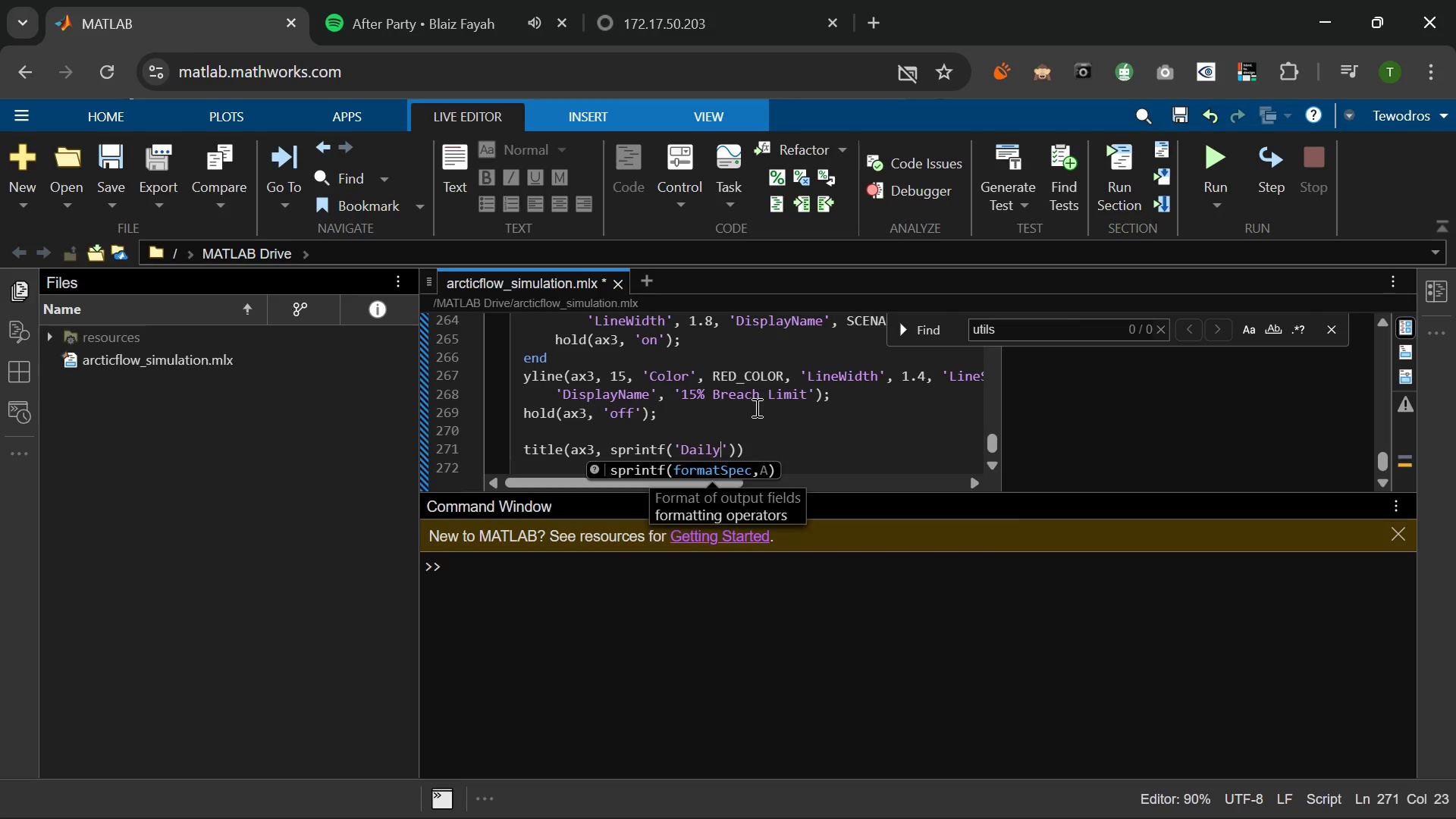 
wait(5.64)
 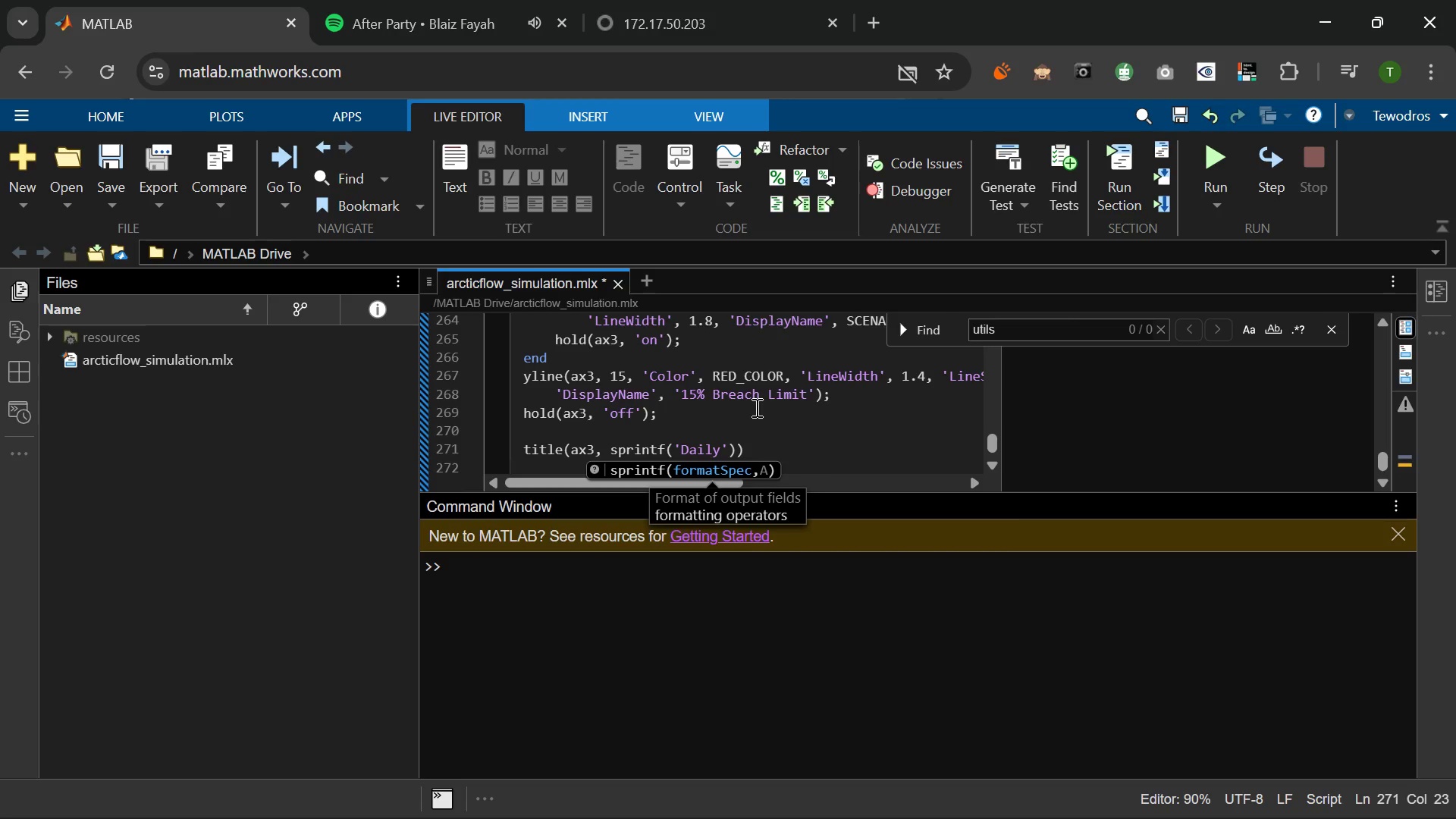 
type( SLA Breach)
 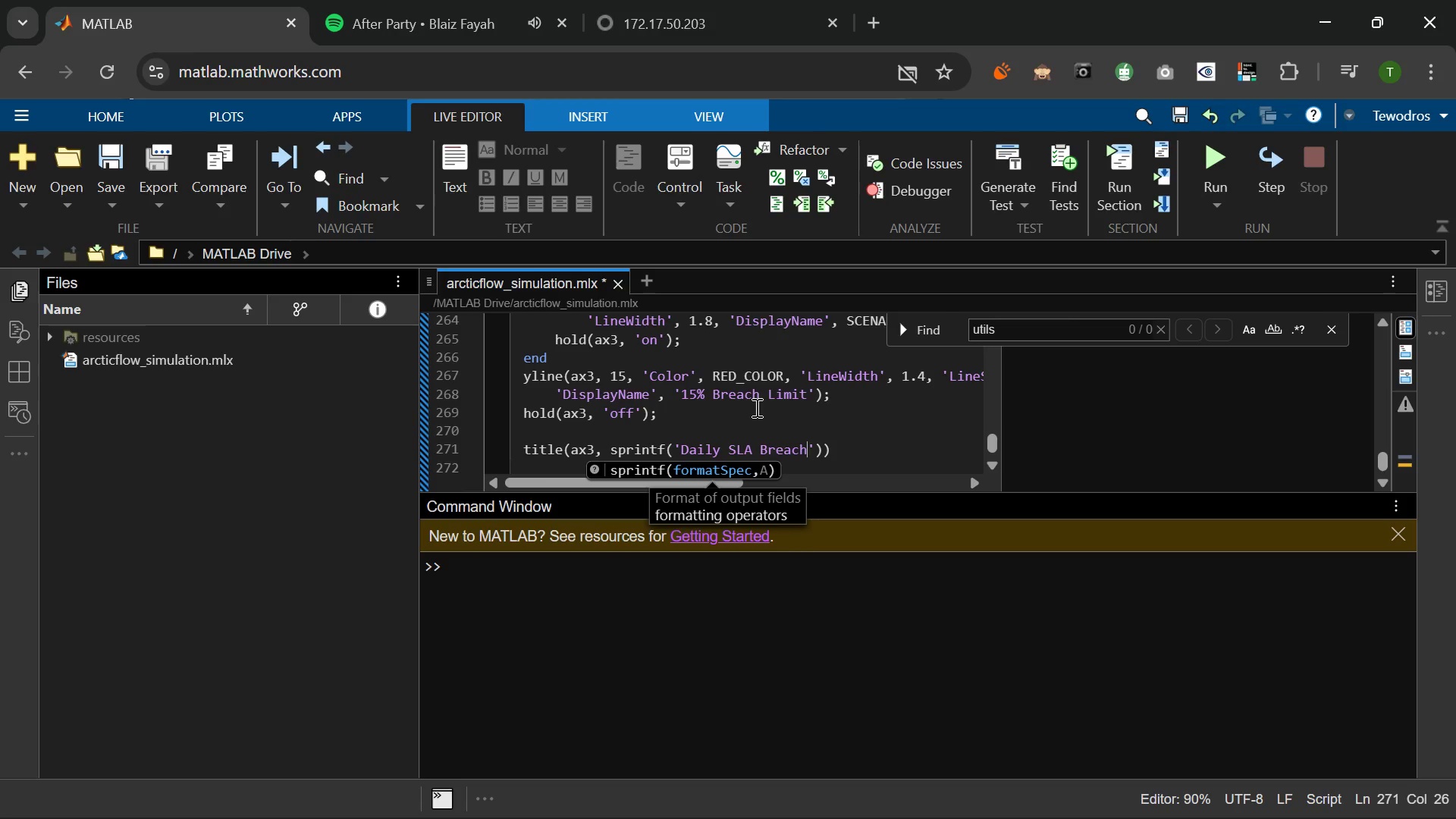 
wait(8.09)
 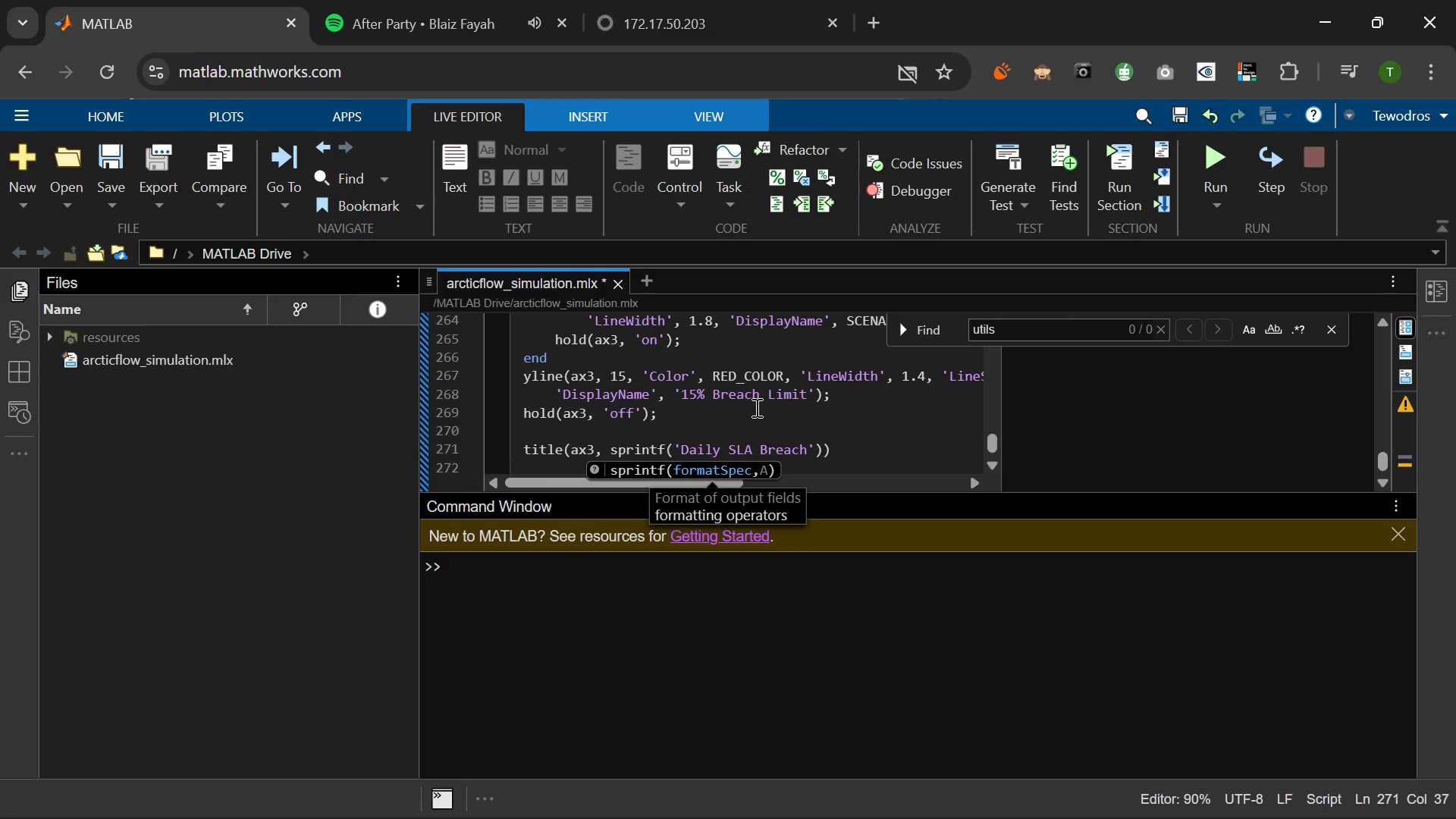 
type( Rate (w)
key(Backspace)
type(Wait > %.0fh)
 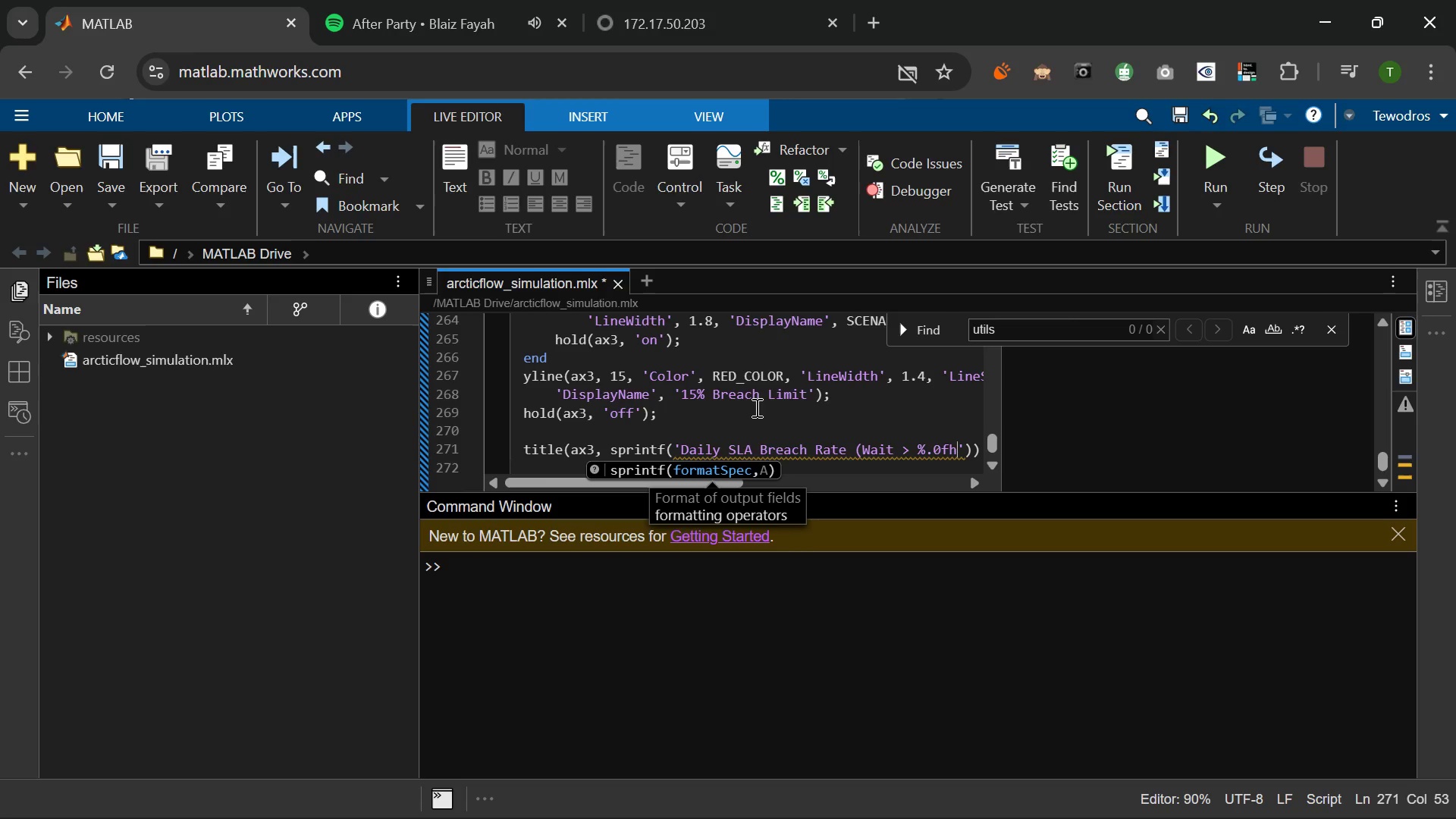 
key(ArrowRight)
 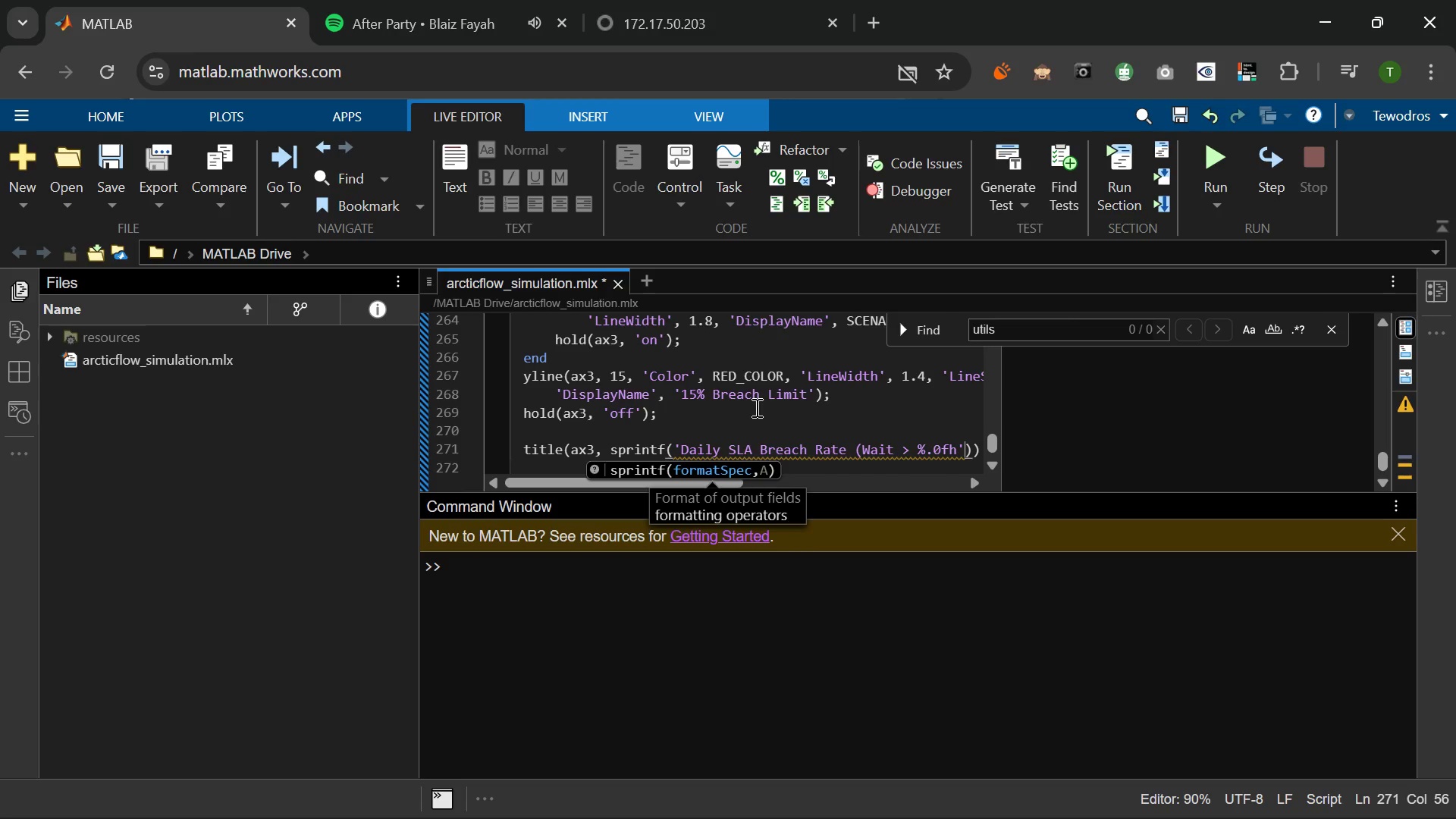 
key(ArrowRight)
 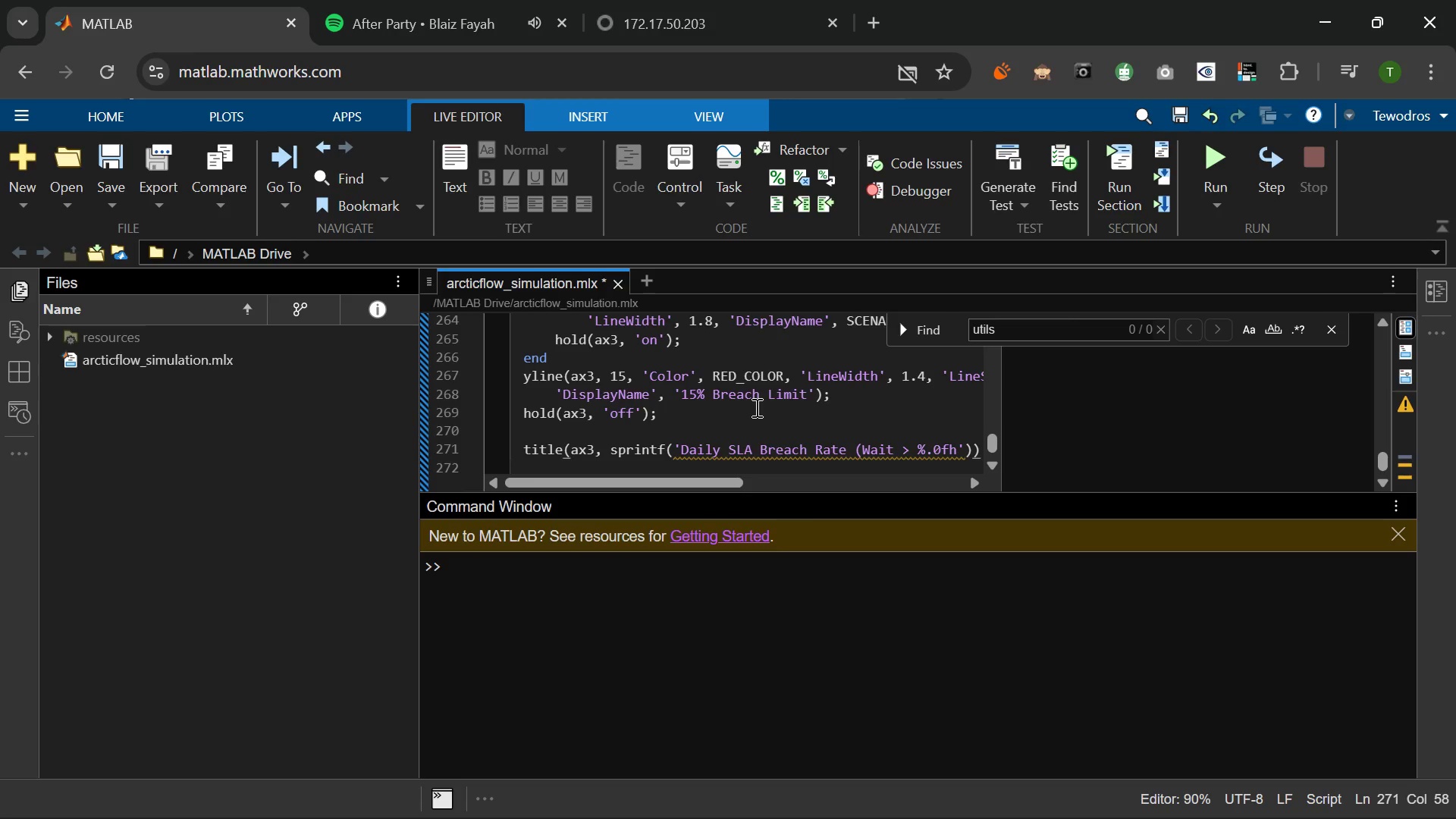 
type(, BREACH_THRES)
 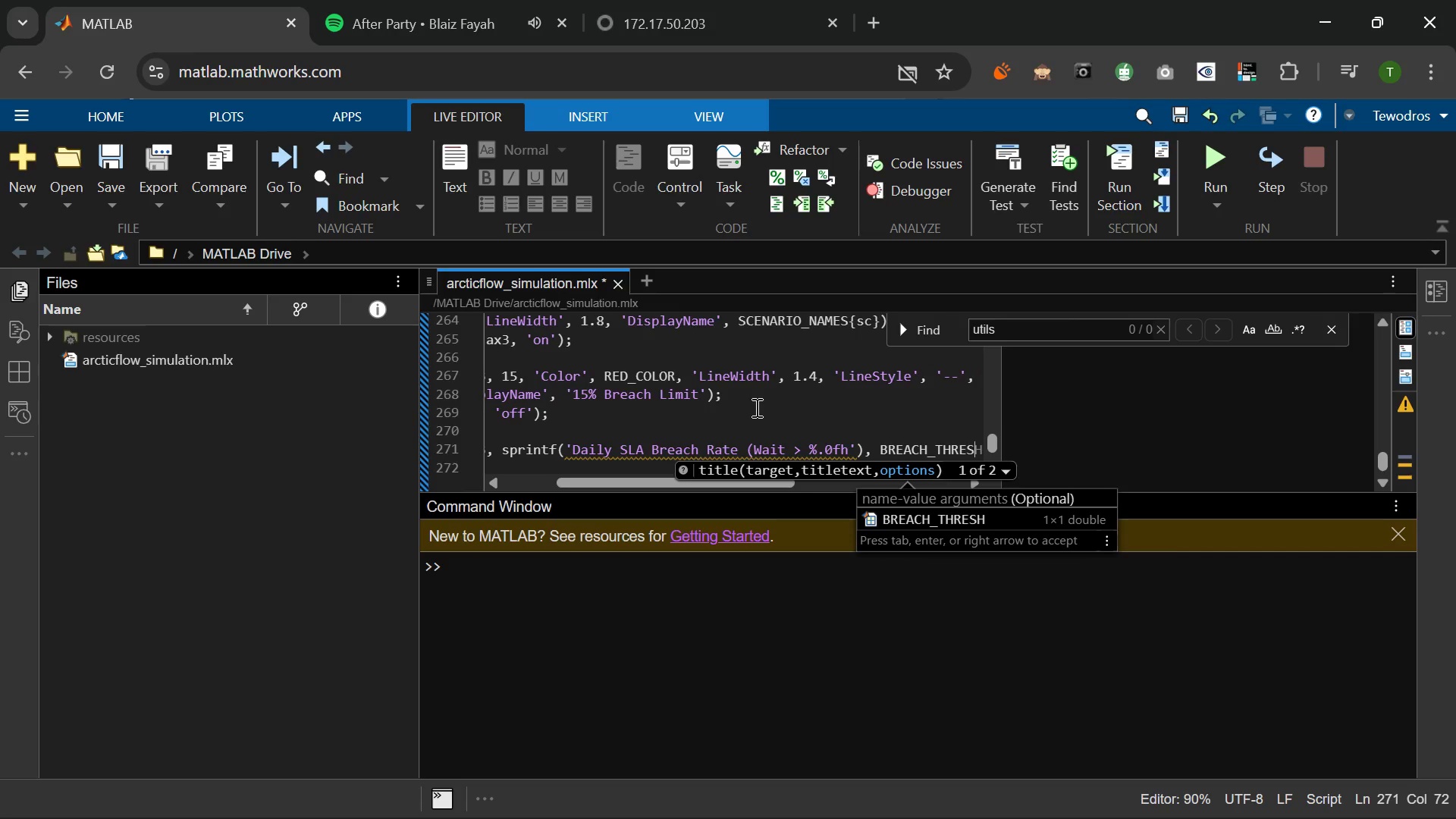 
wait(5.92)
 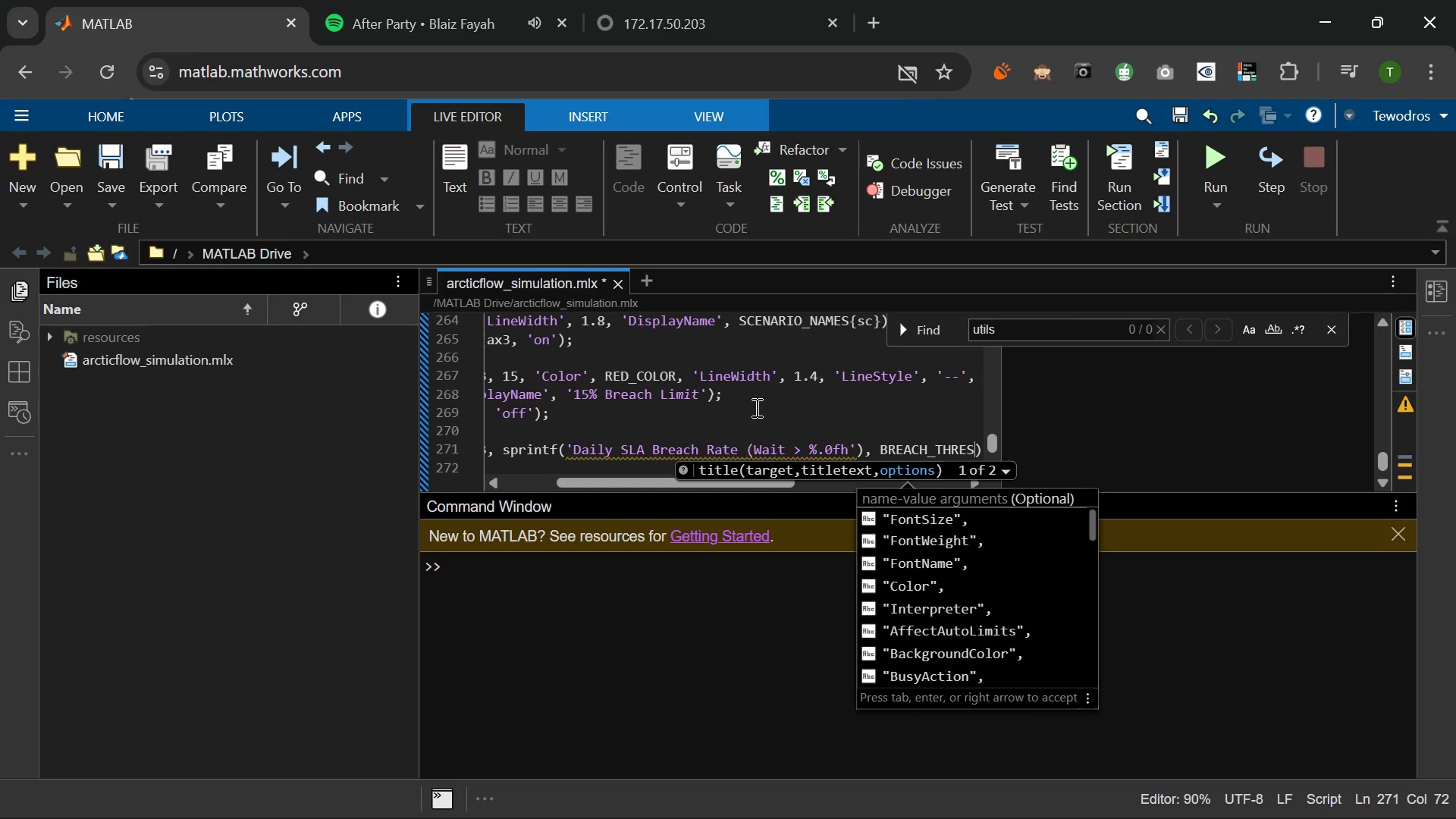 
key(Tab)
 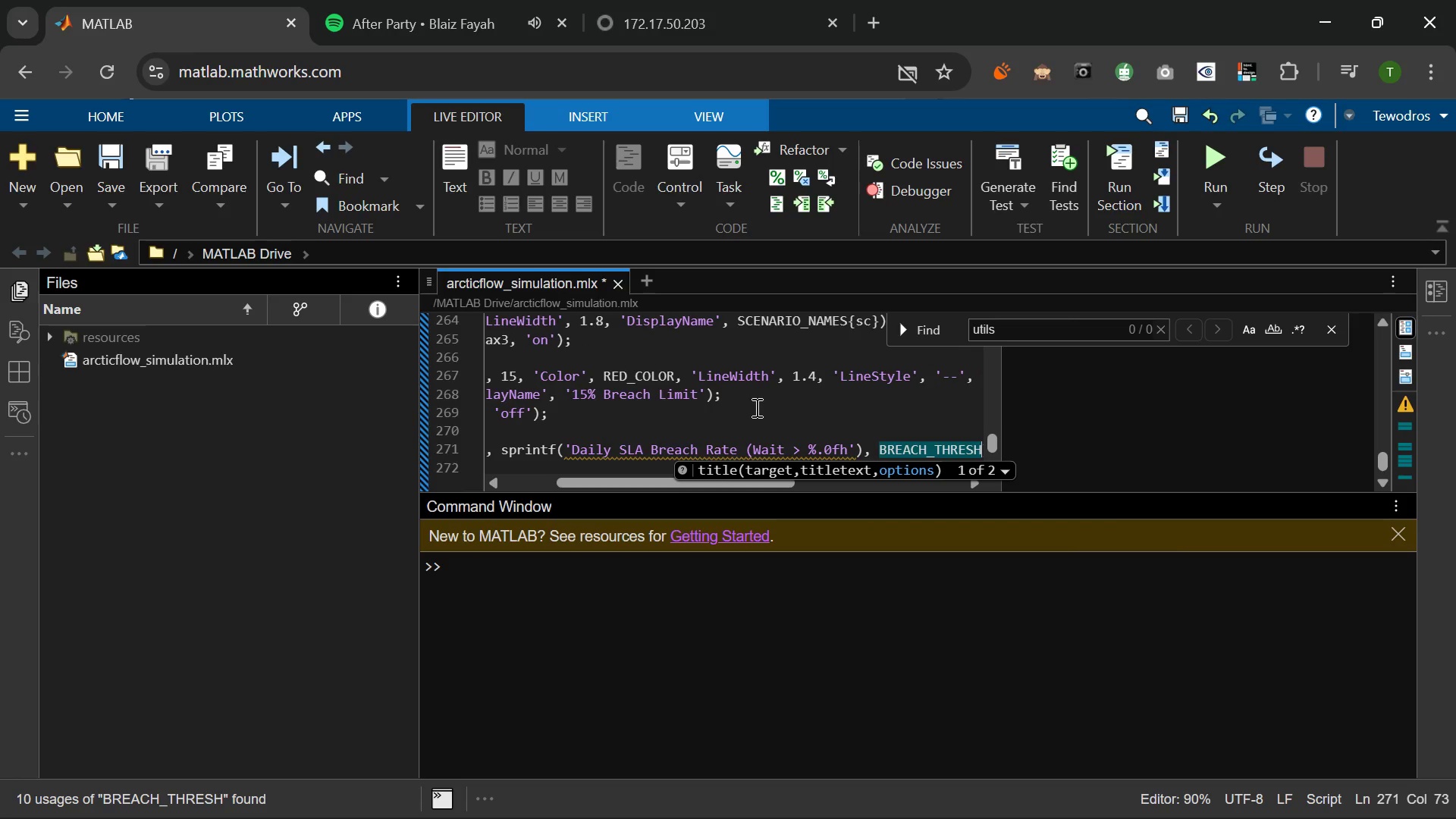 
key(Comma)
 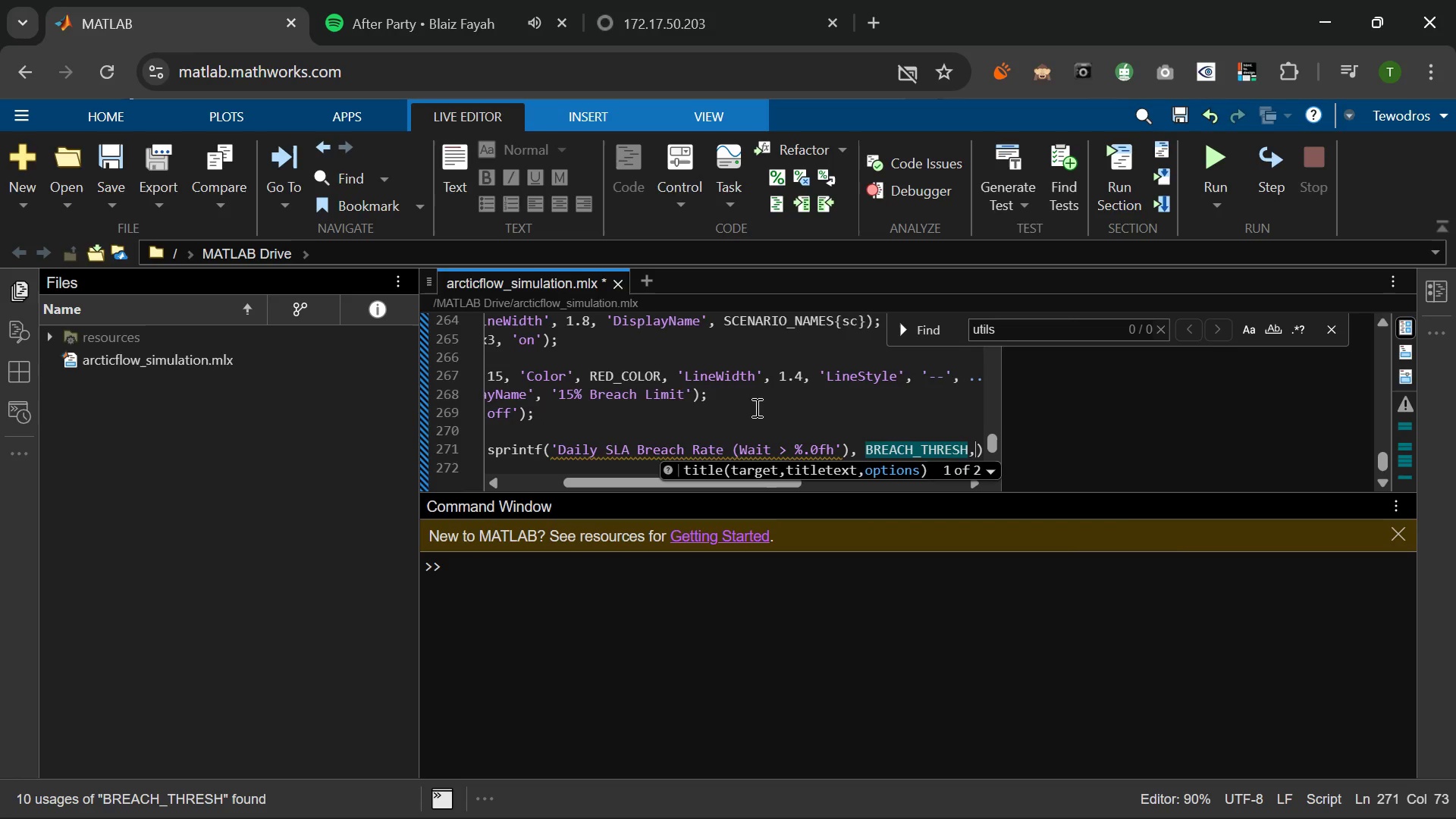 
key(Space)
 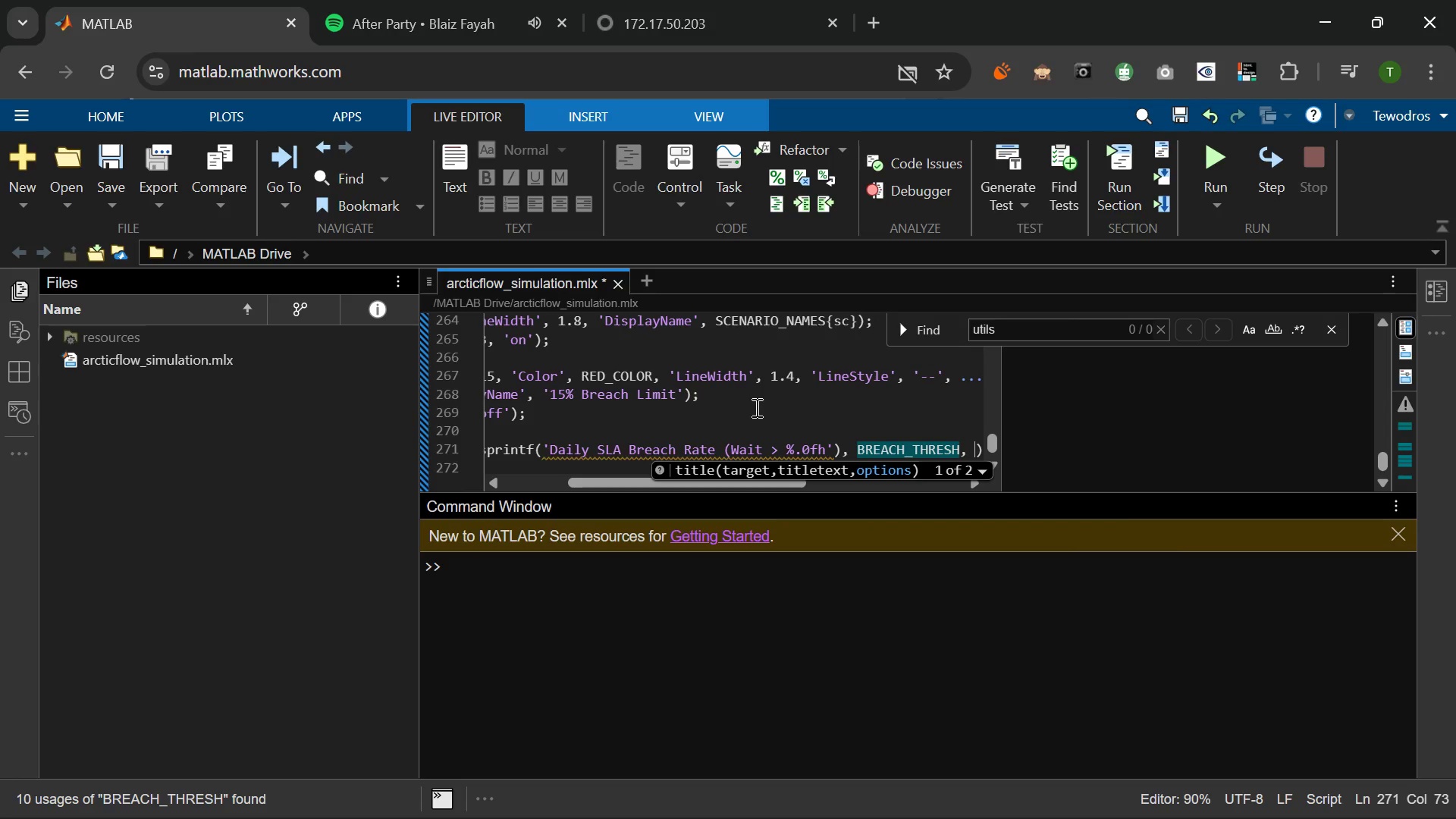 
key(Period)
 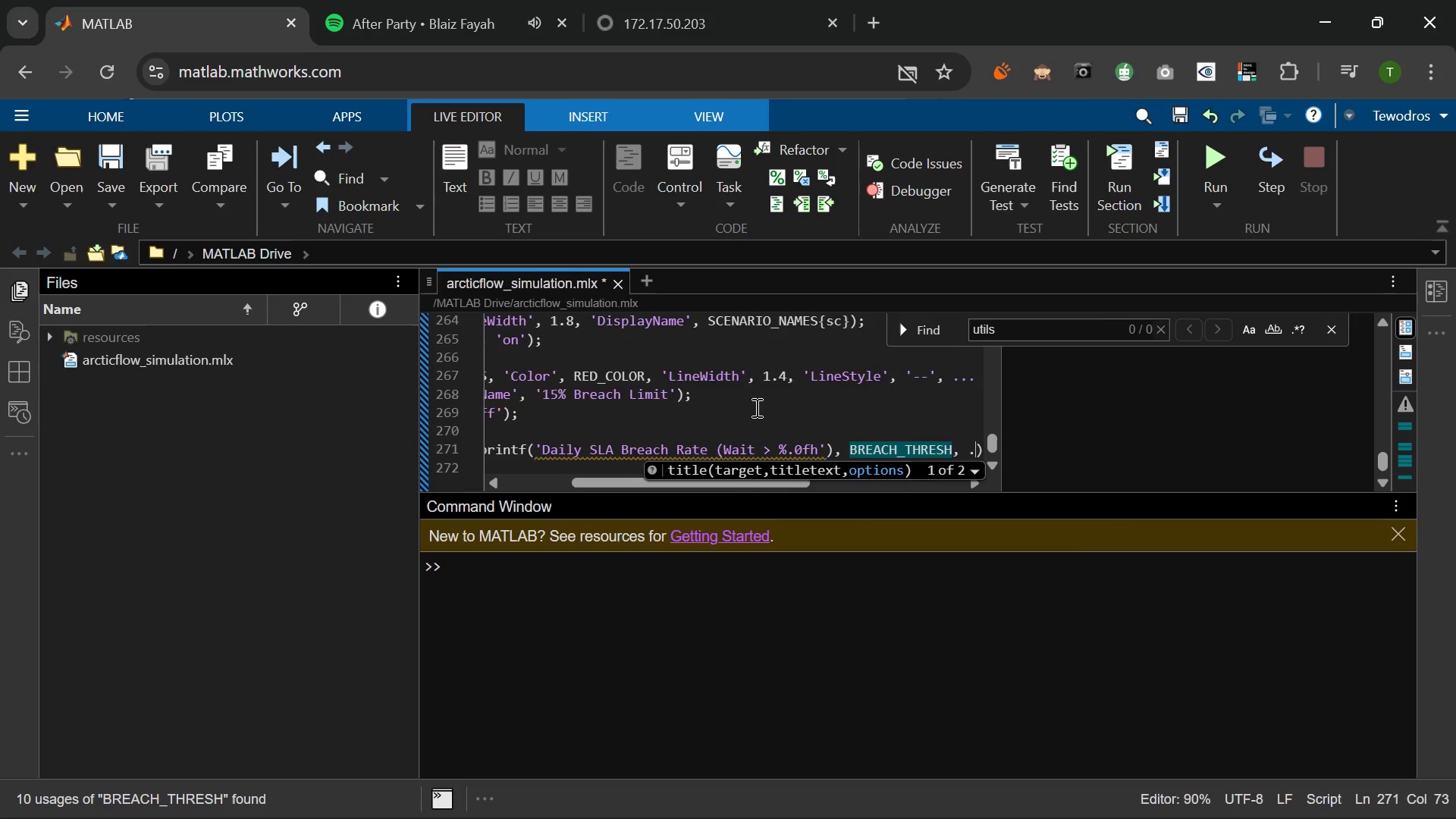 
key(Period)
 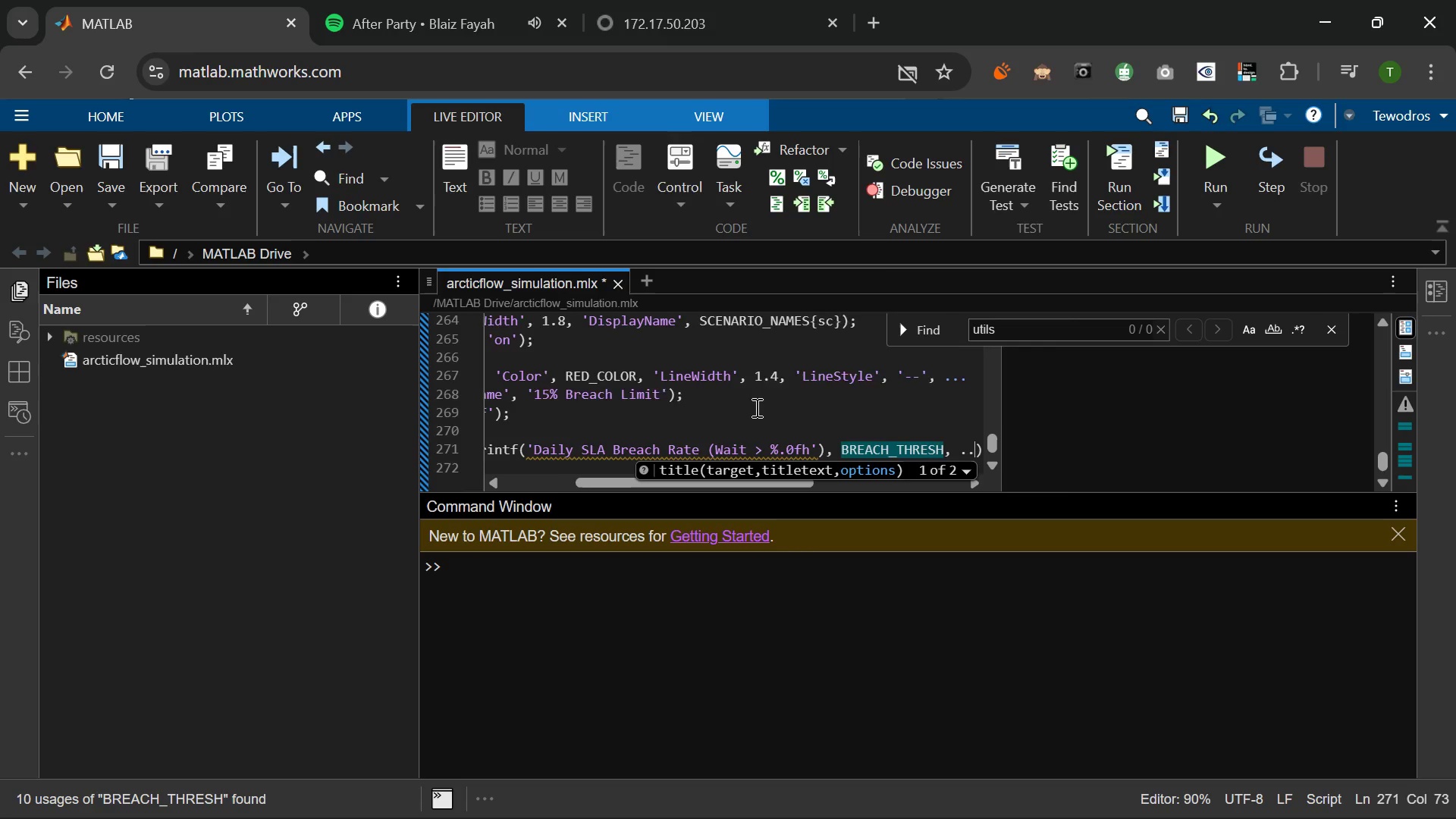 
key(Period)
 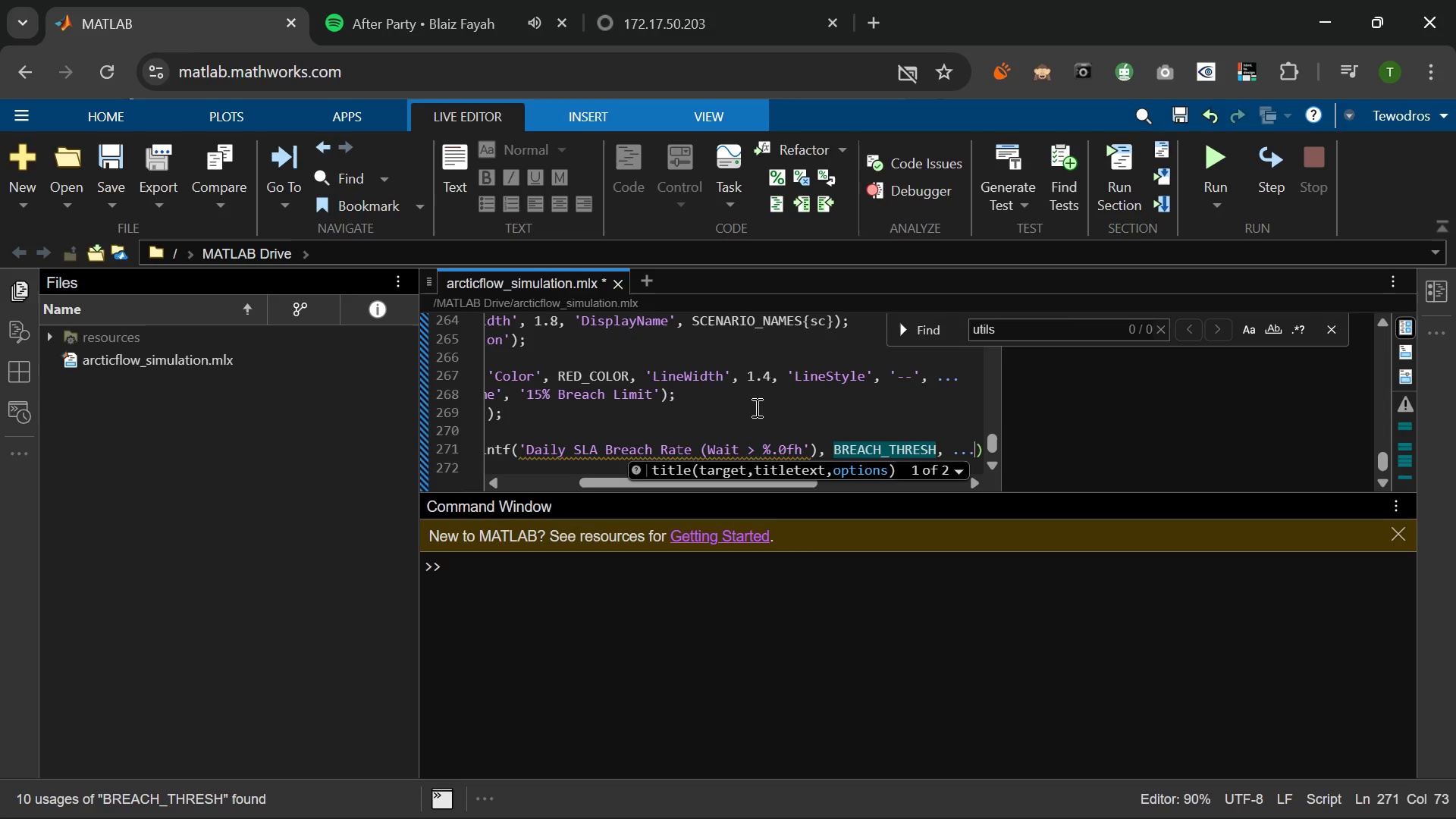 
key(Enter)
 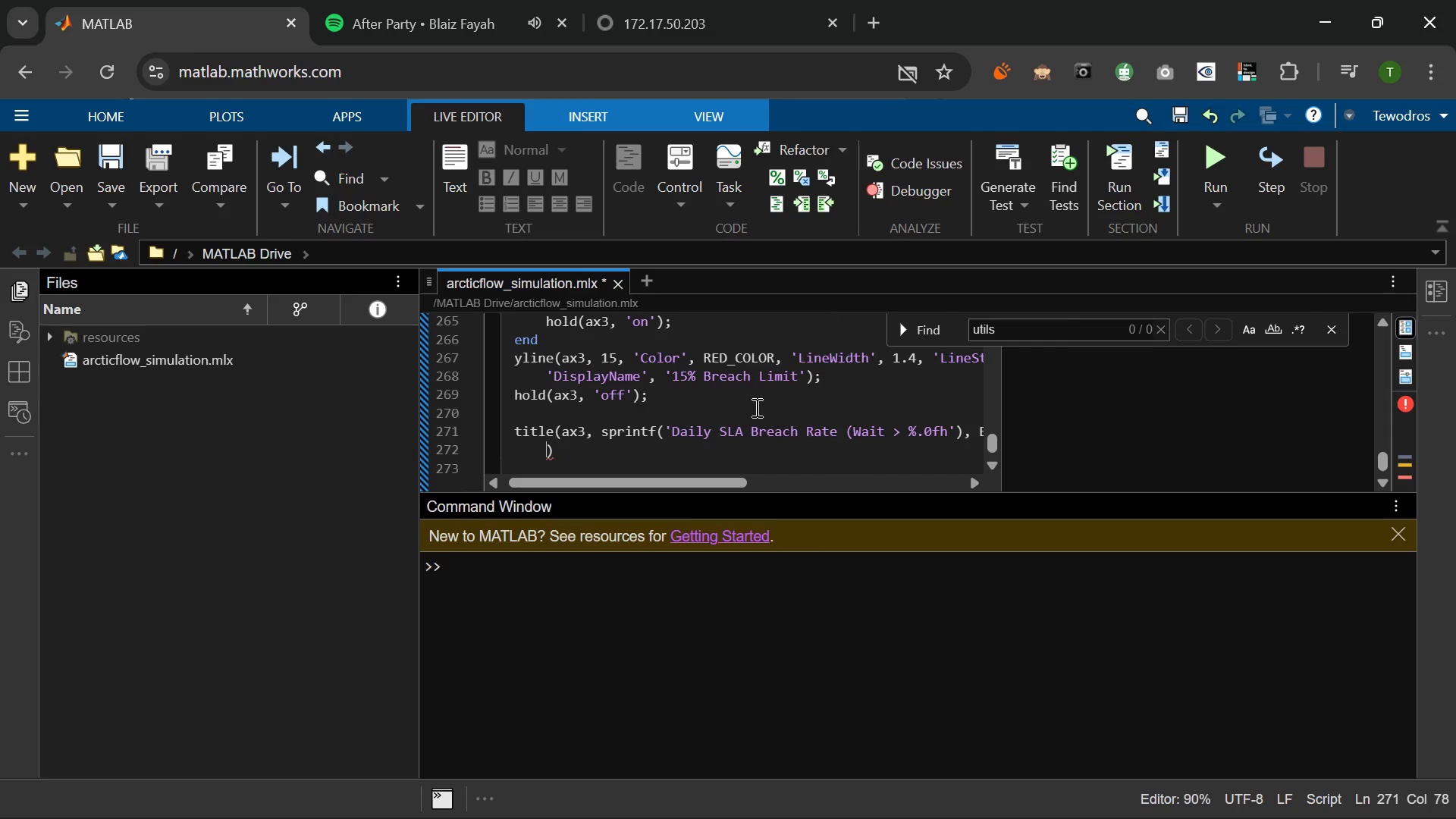 
wait(5.22)
 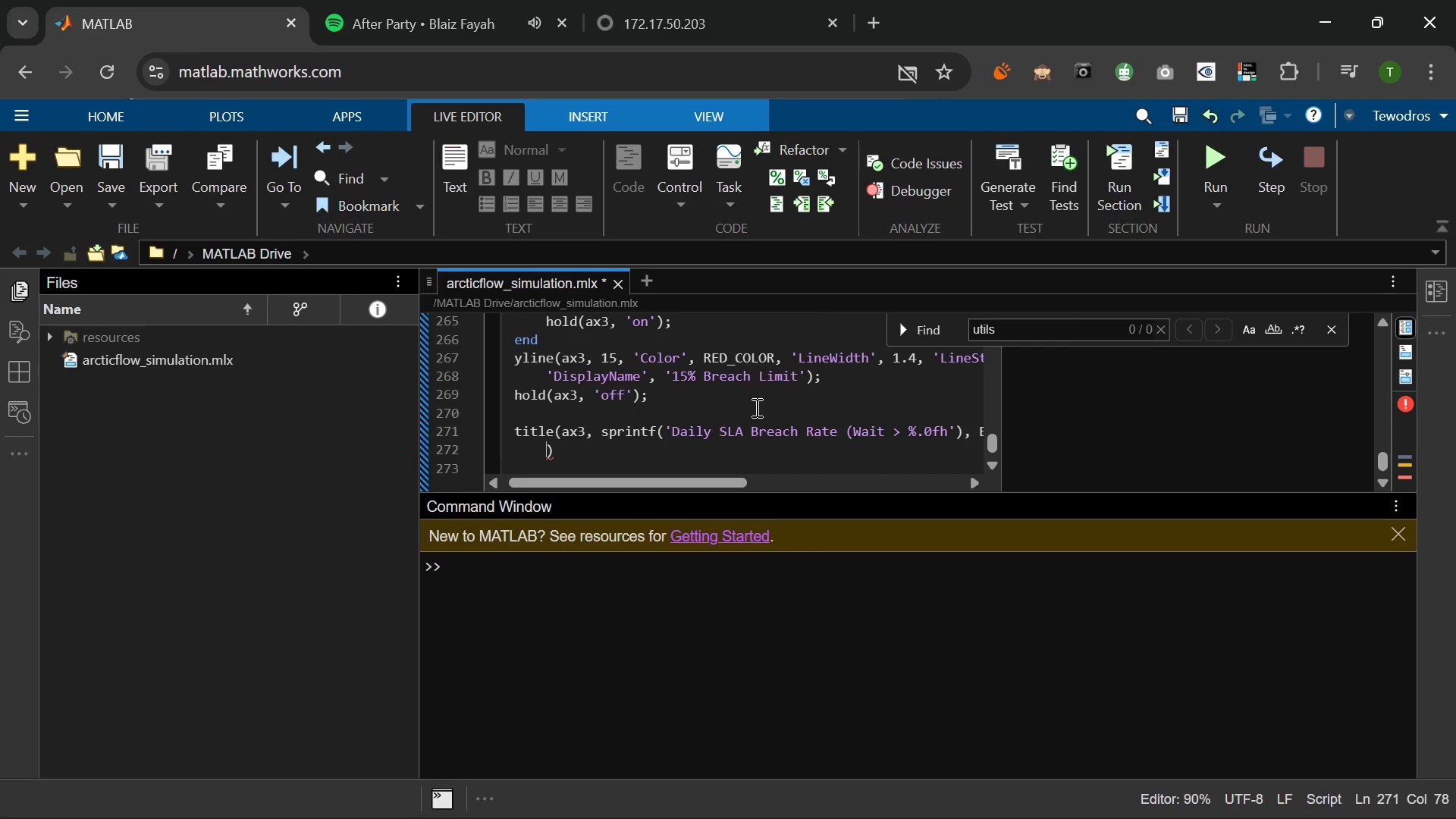 
type('fONT)
key(Backspace)
key(Backspace)
key(Backspace)
key(Backspace)
type(Font)
 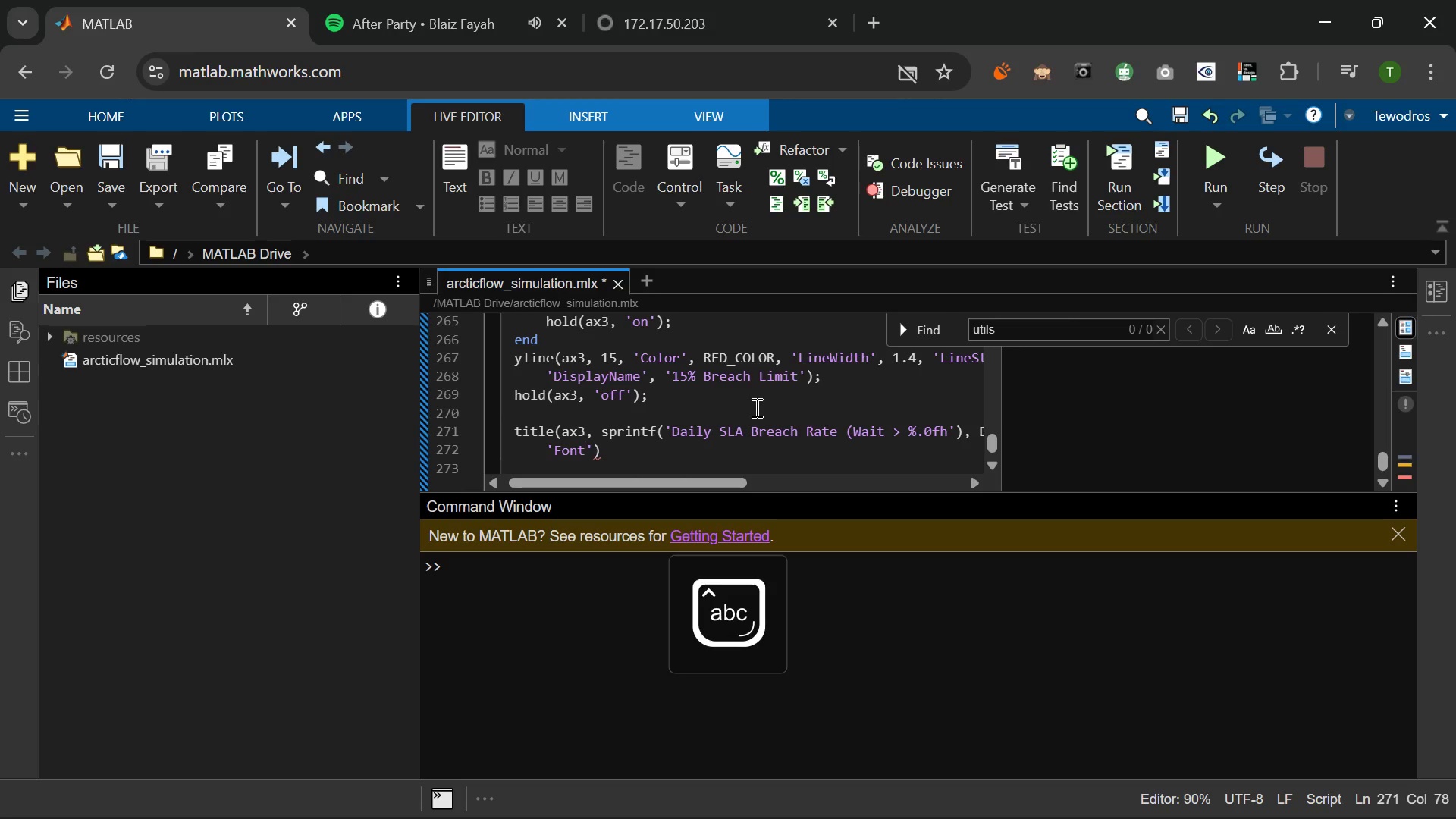 
wait(20.81)
 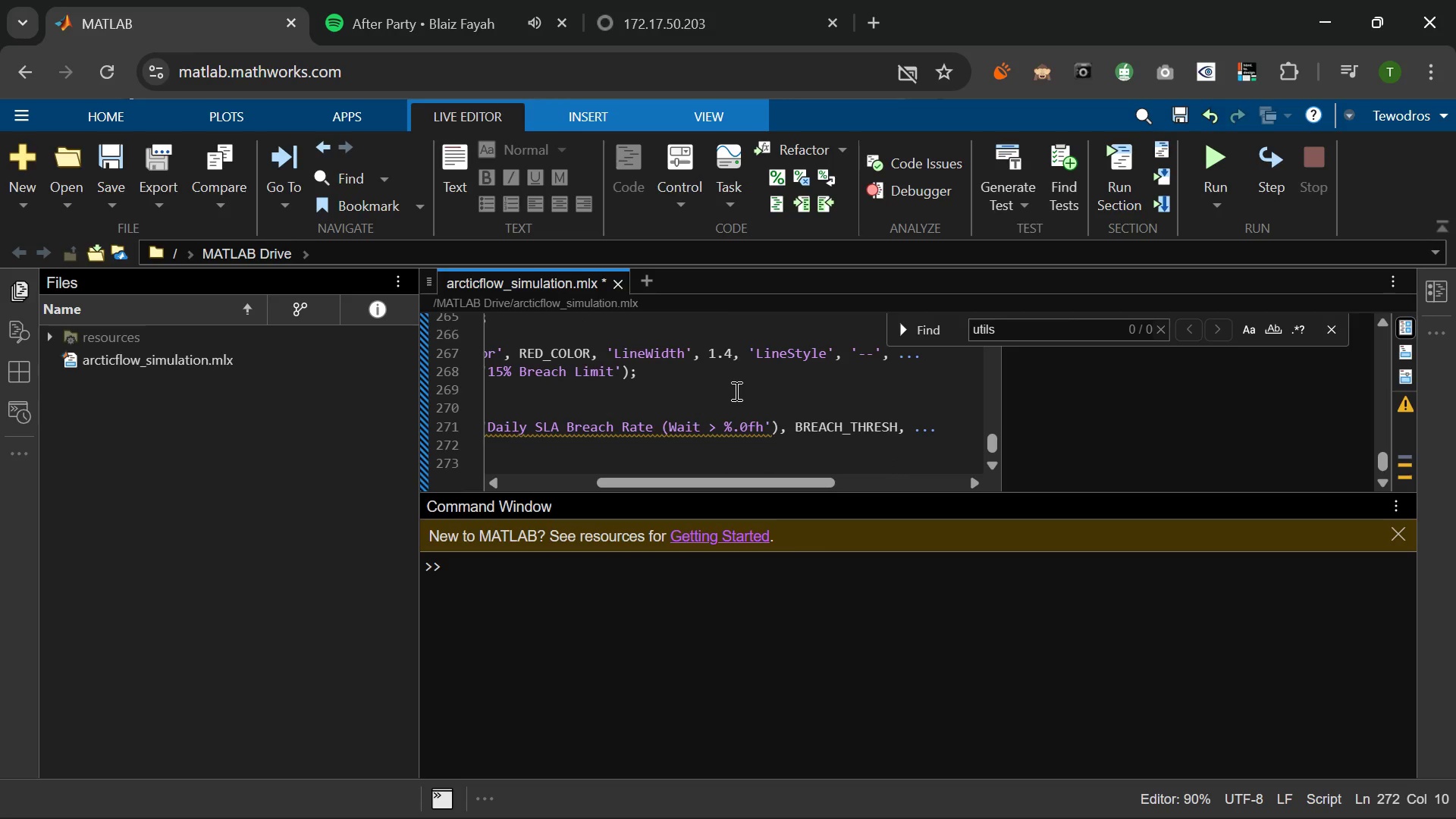 
left_click([762, 425])
 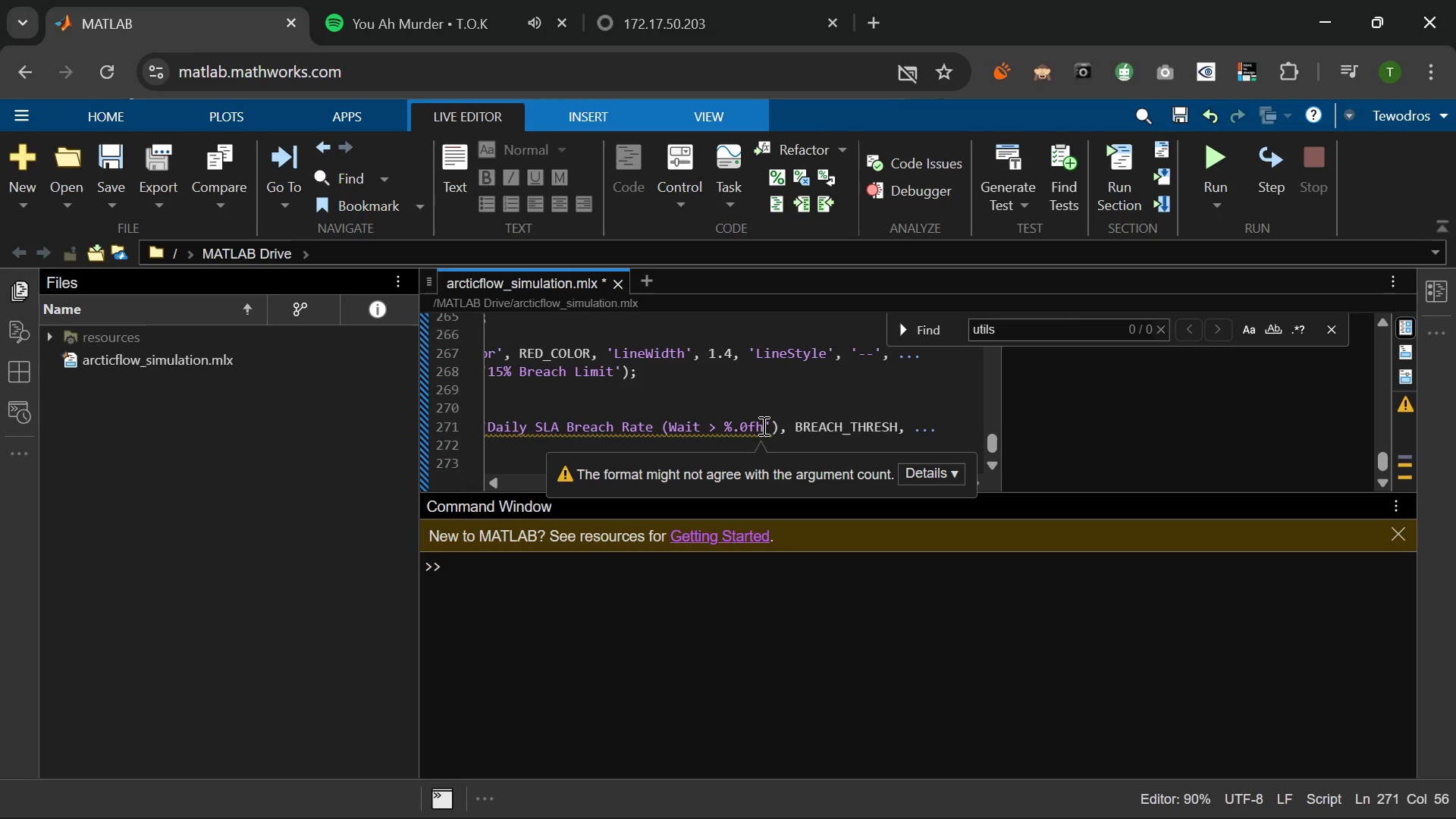 
key(Shift+0)
 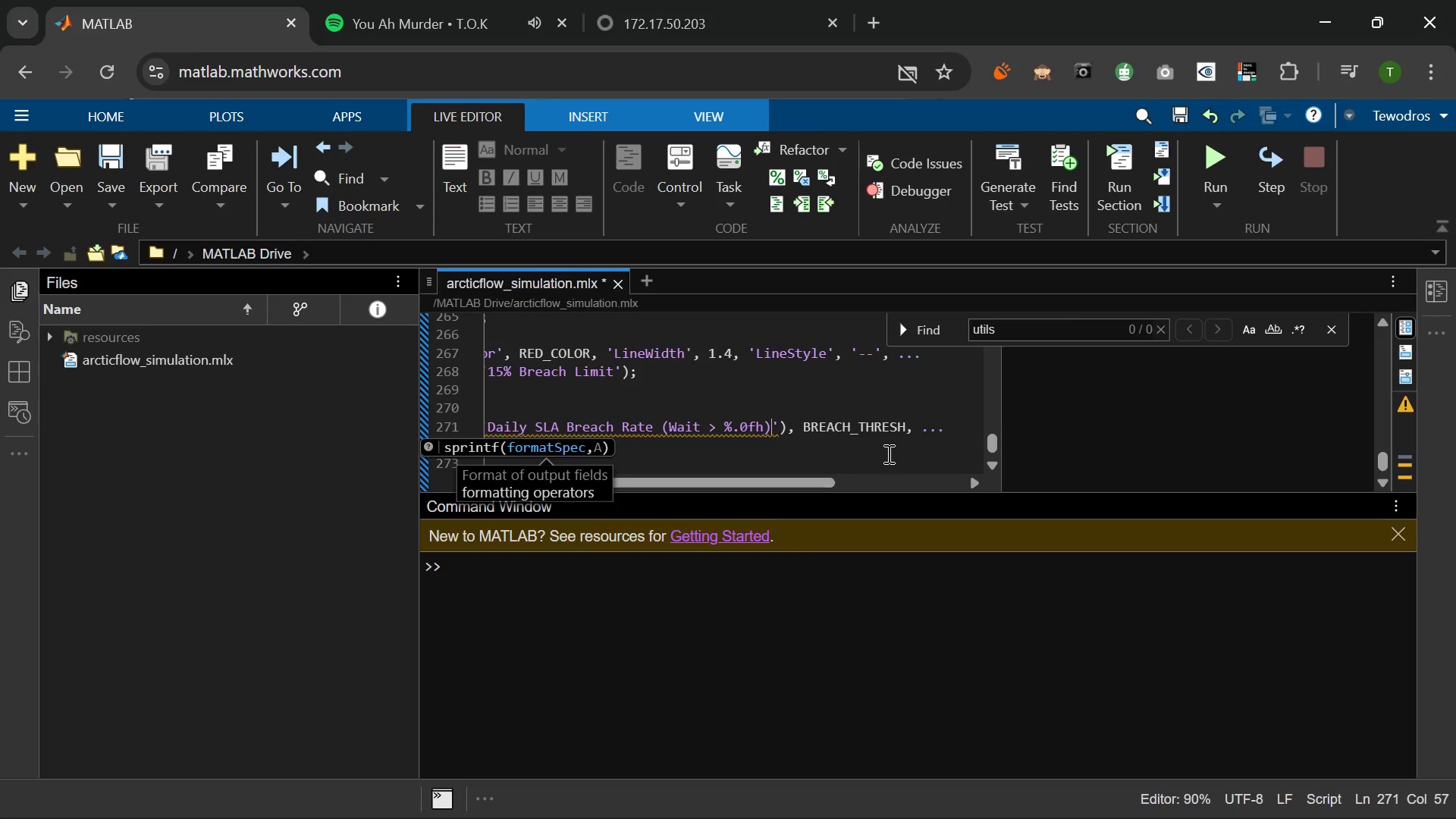 
wait(10.16)
 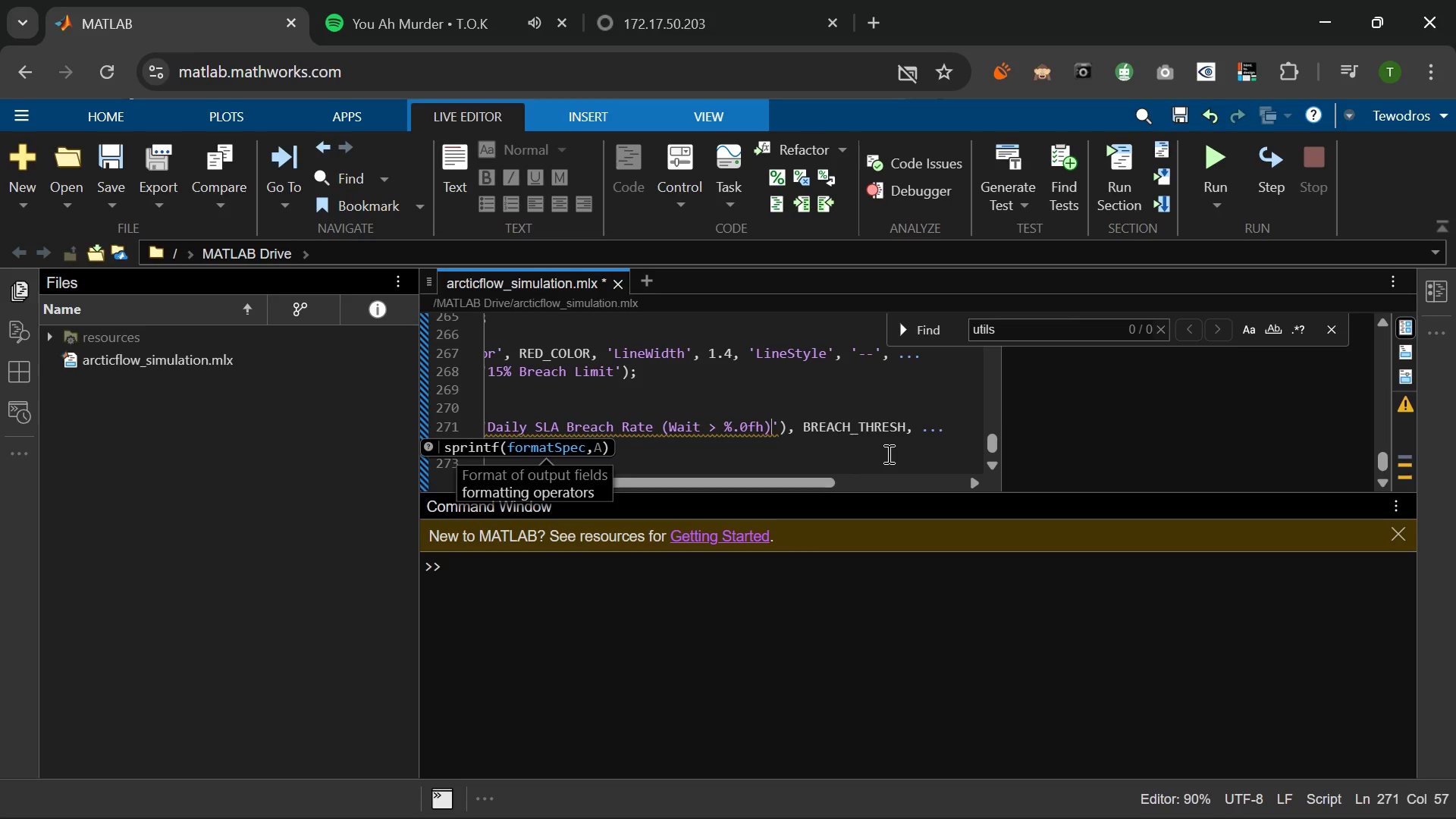 
mouse_move([739, 406])
 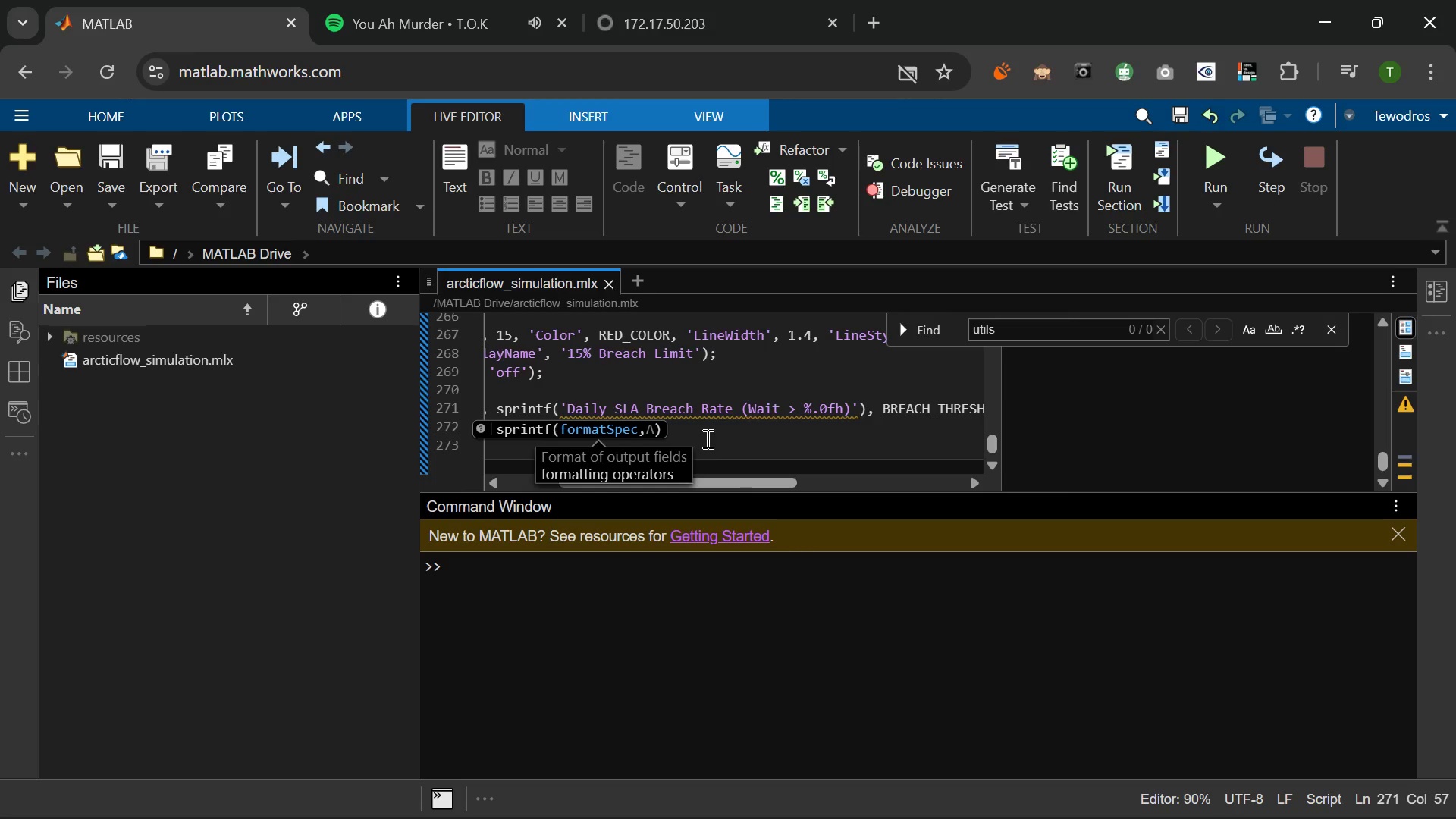 
left_click([706, 438])
 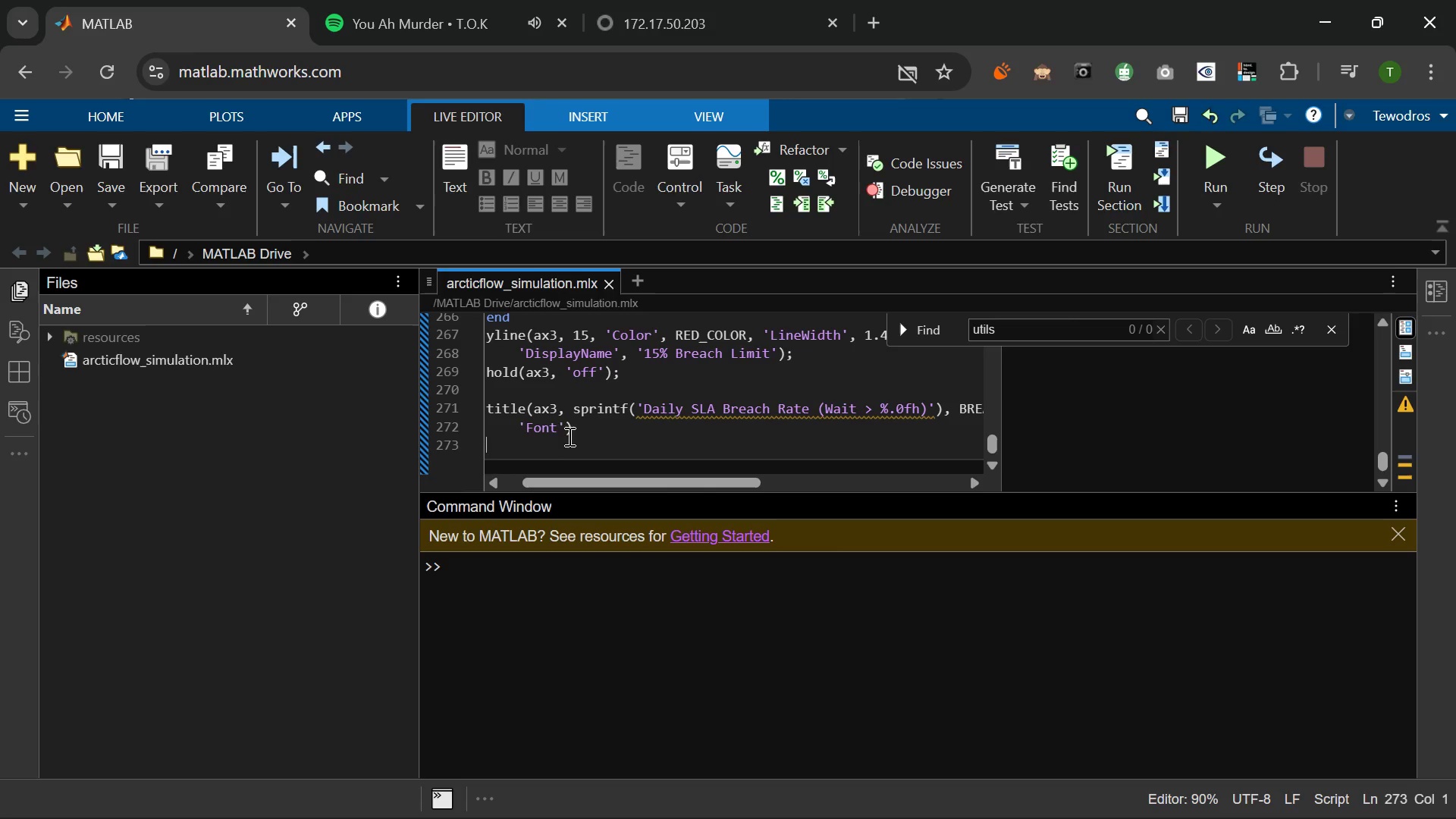 
left_click([556, 426])
 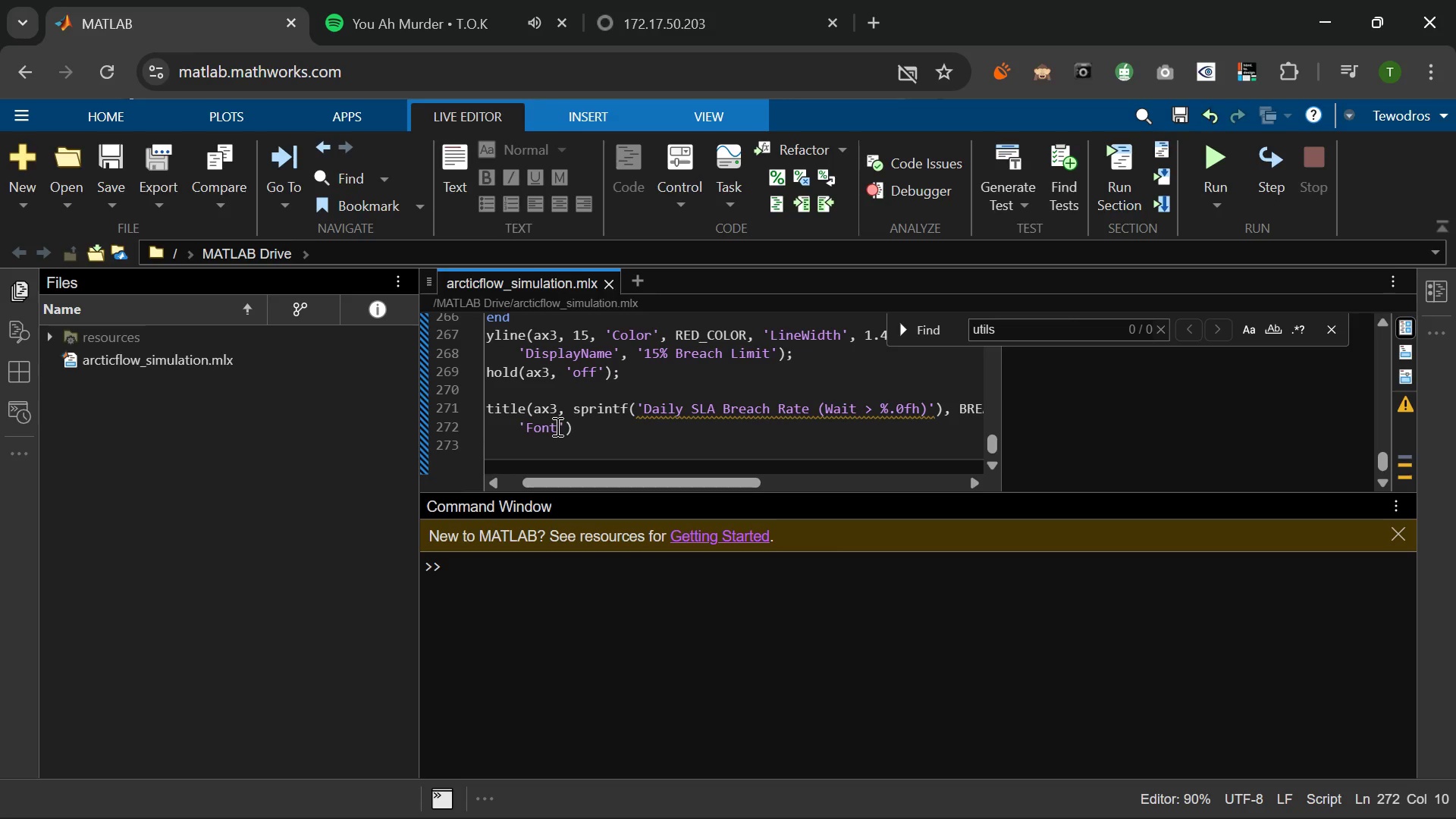 
type(Size)
 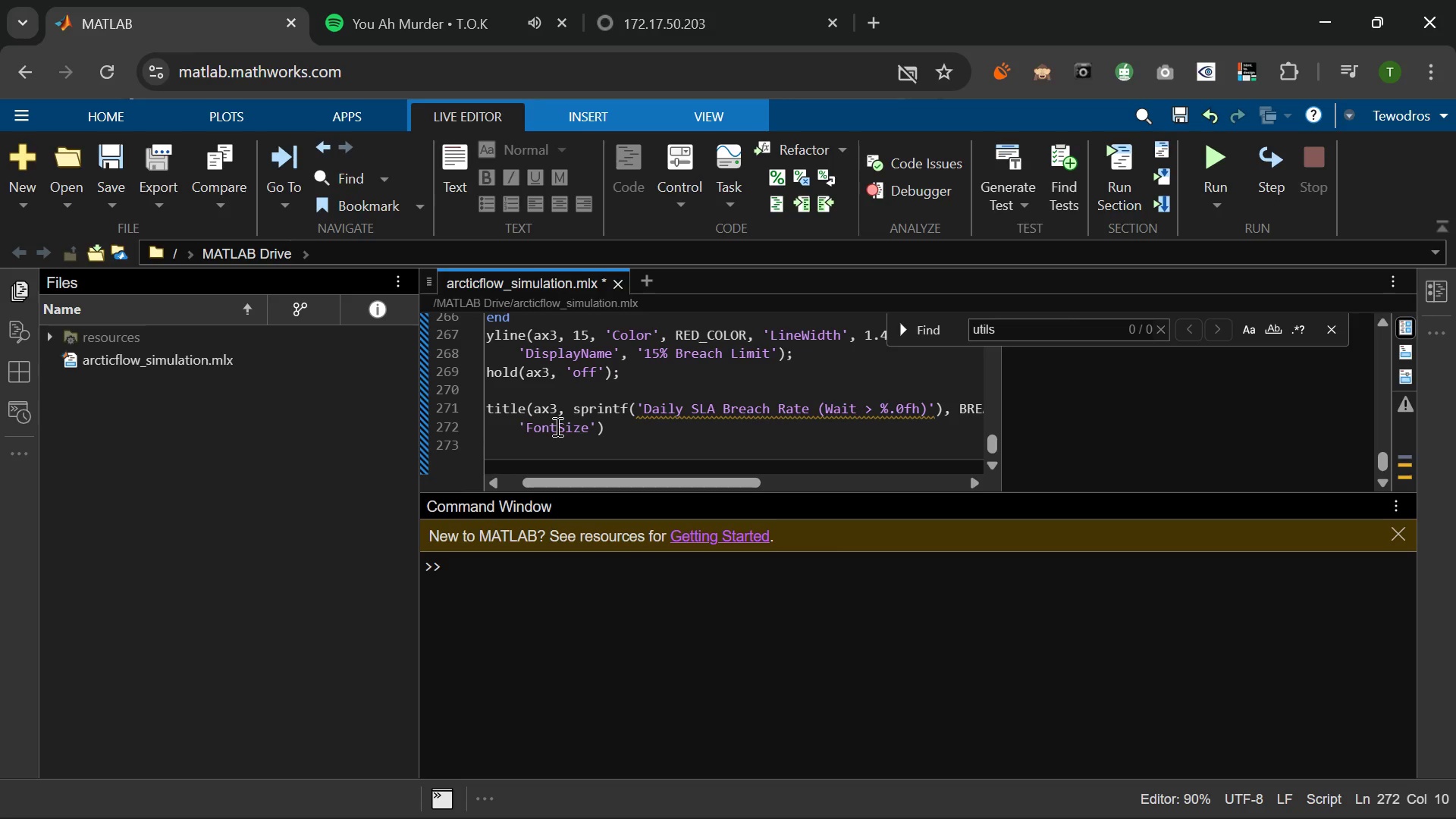 
key(ArrowRight)
 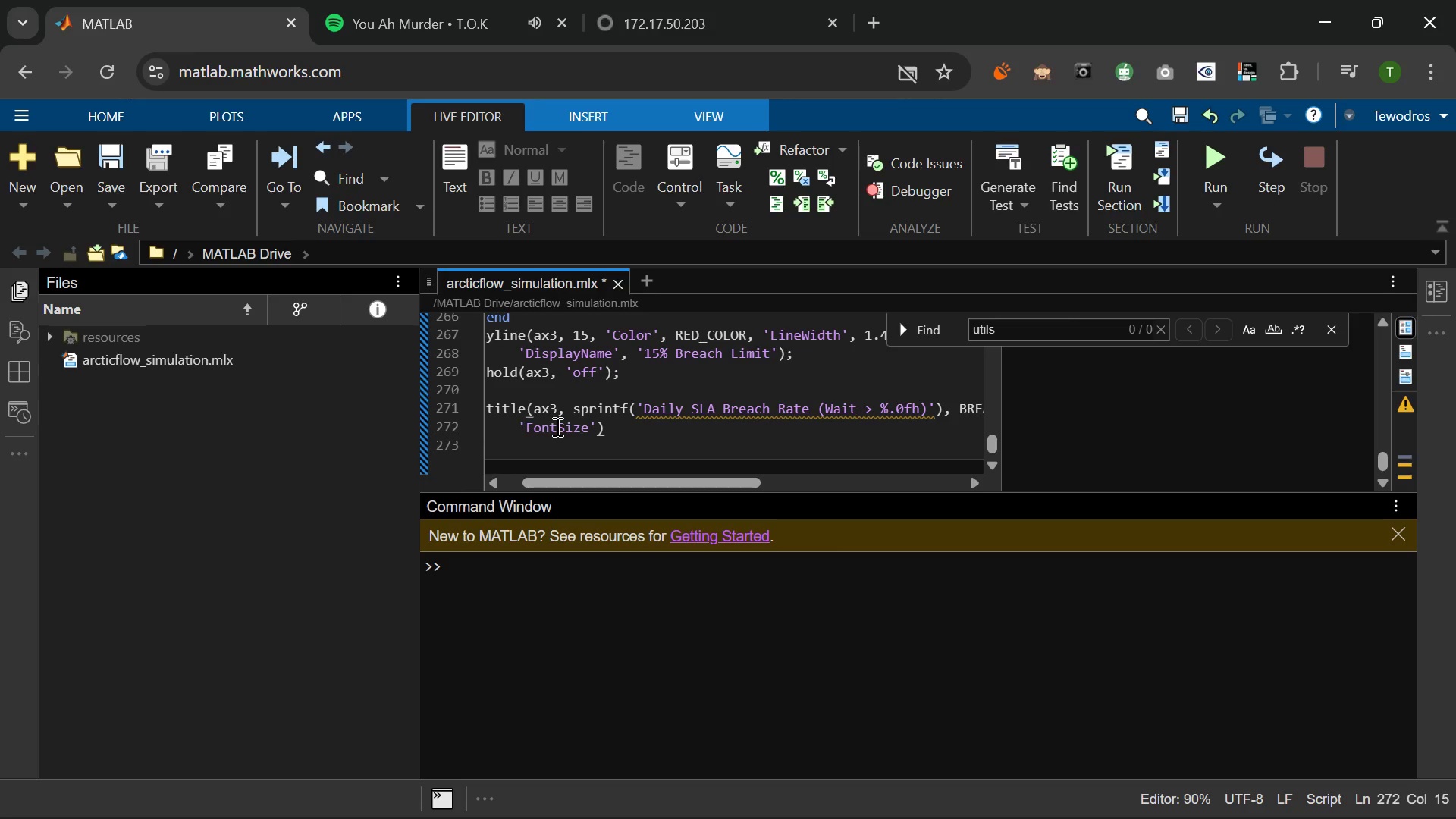 
type(, 10 )
key(Backspace)
type(, 'FontWeight)
 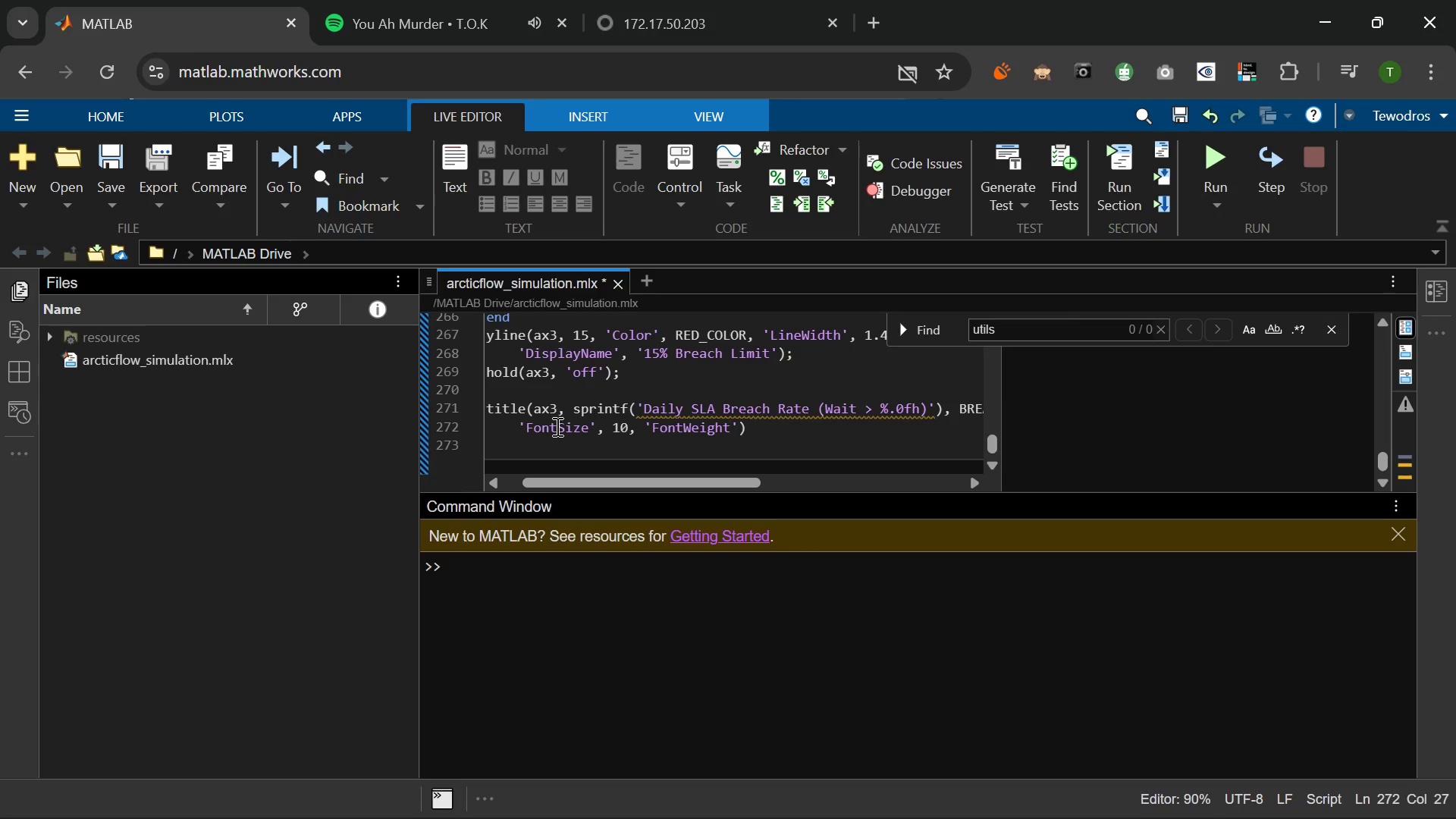 
key(ArrowRight)
 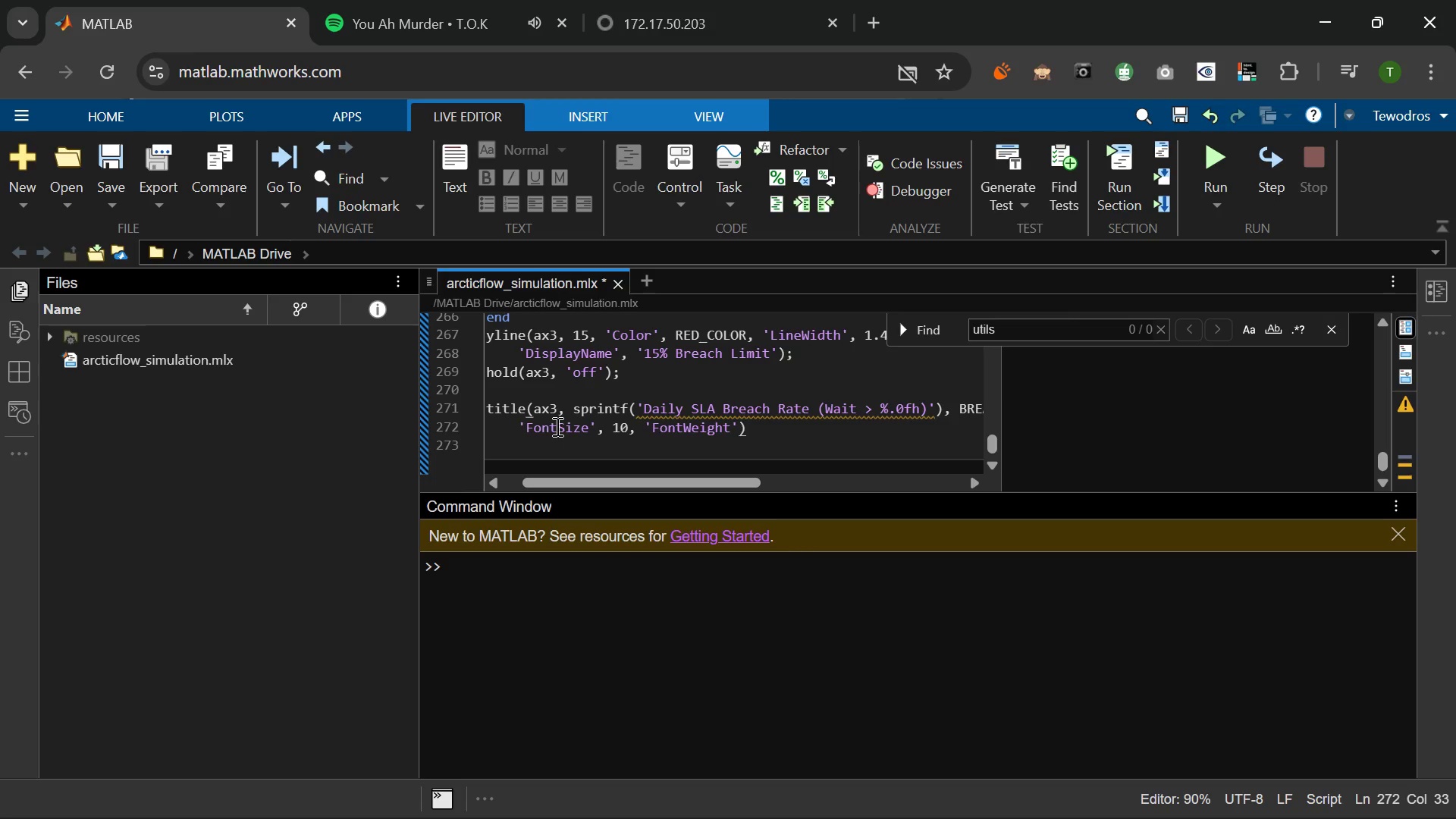 
type(, 'bold, )
 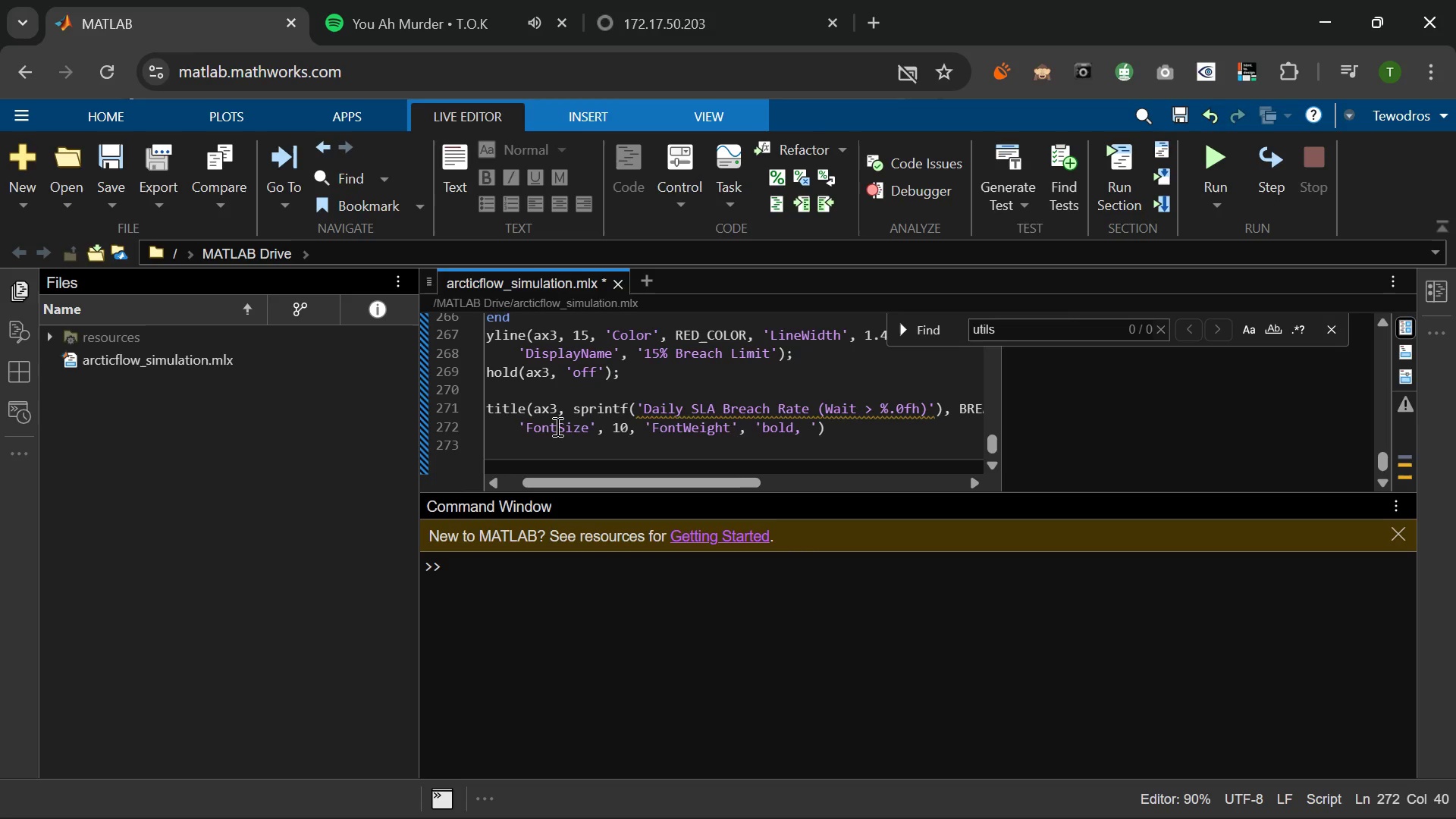 
key(Enter)
 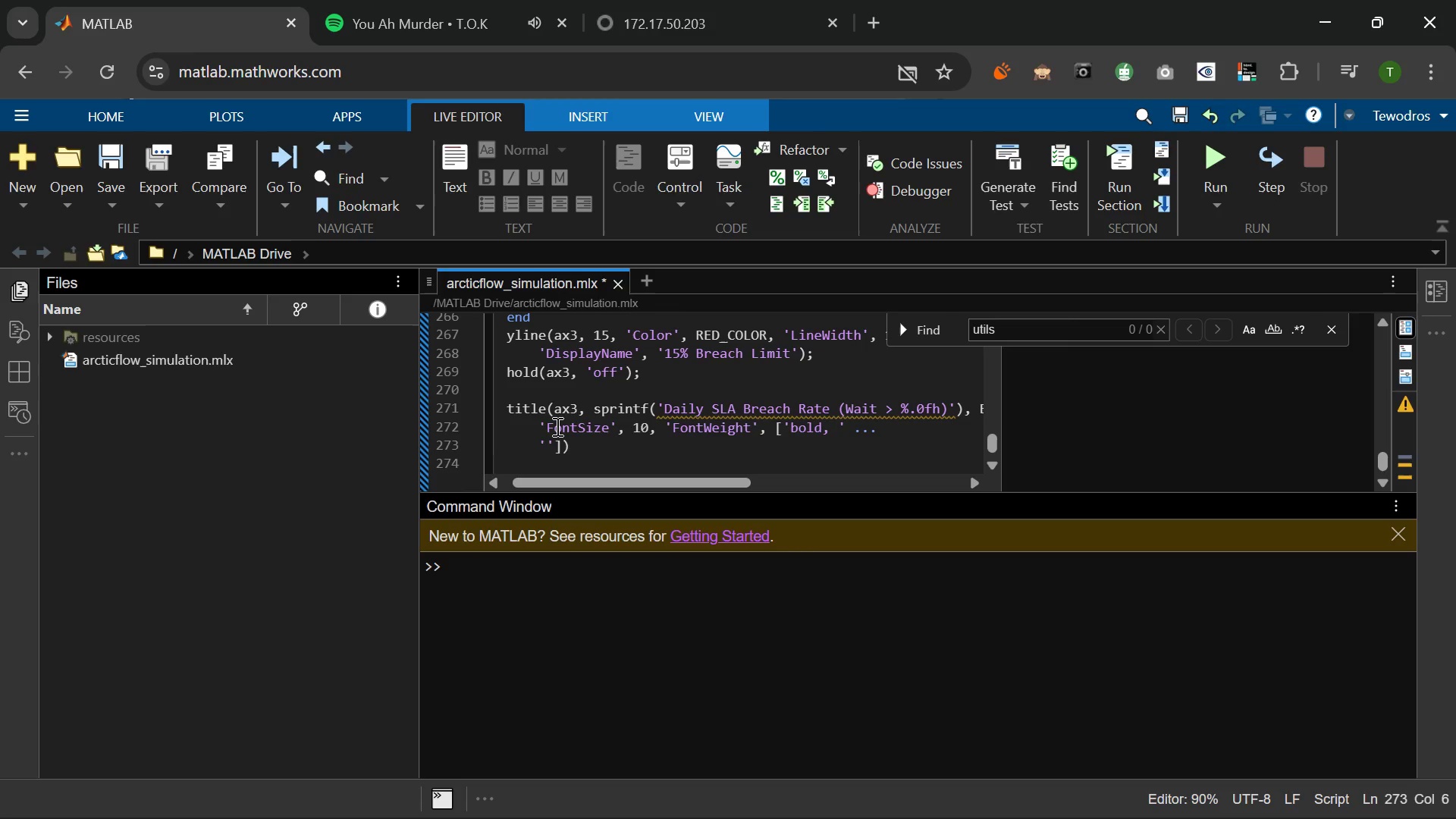 
key(Backspace)
 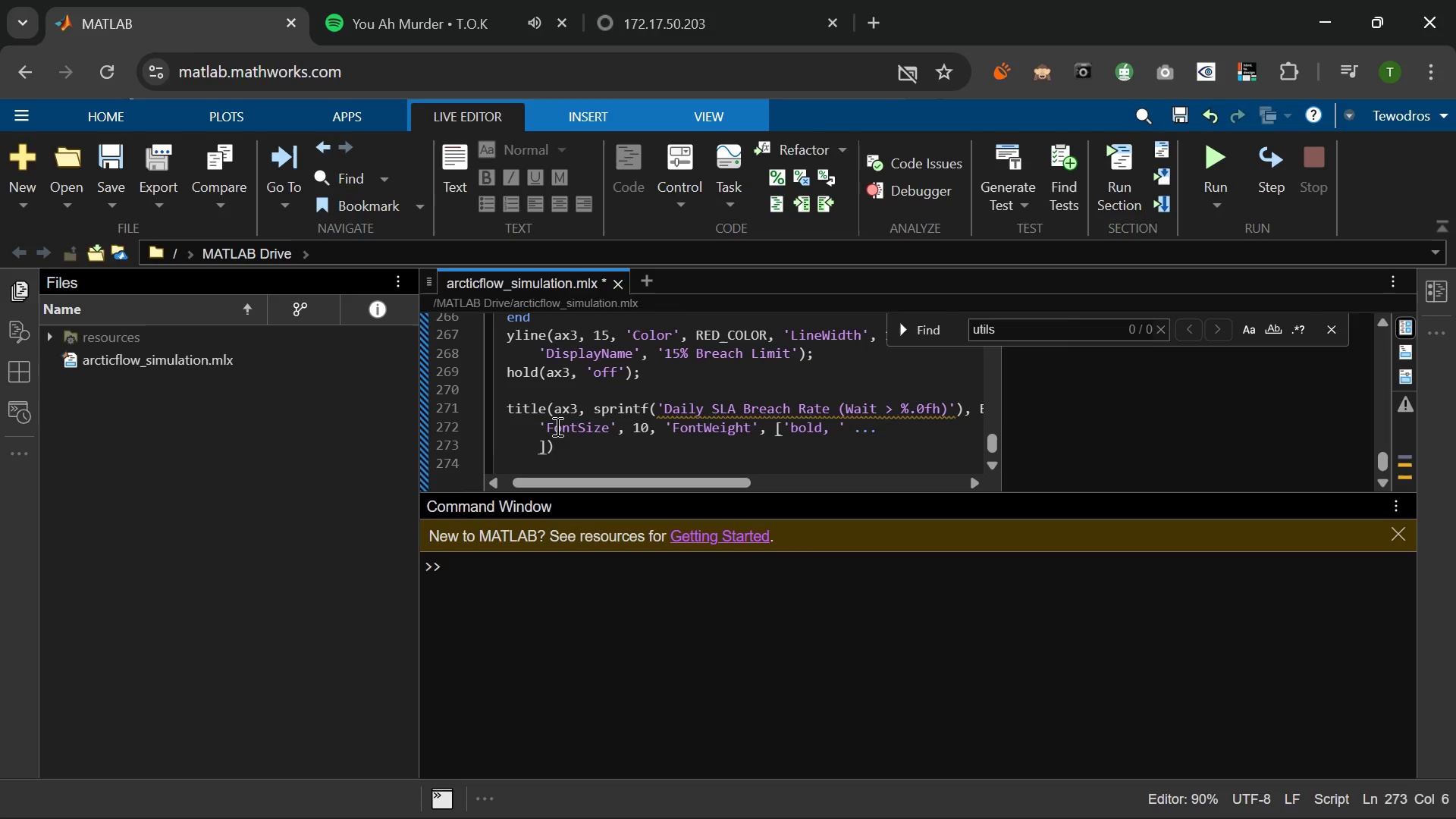 
key(Control+Z)
 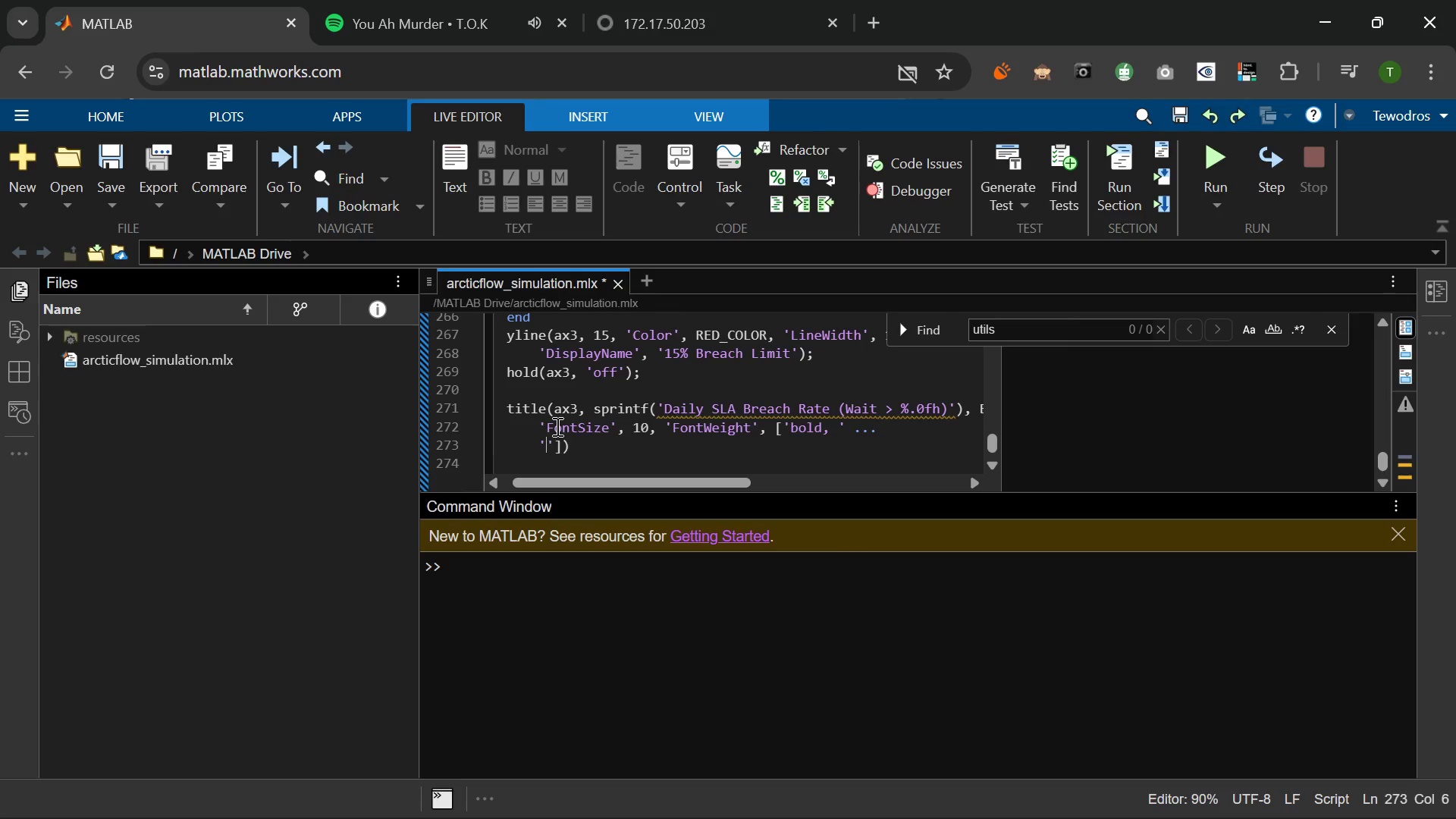 
key(Control+Z)
 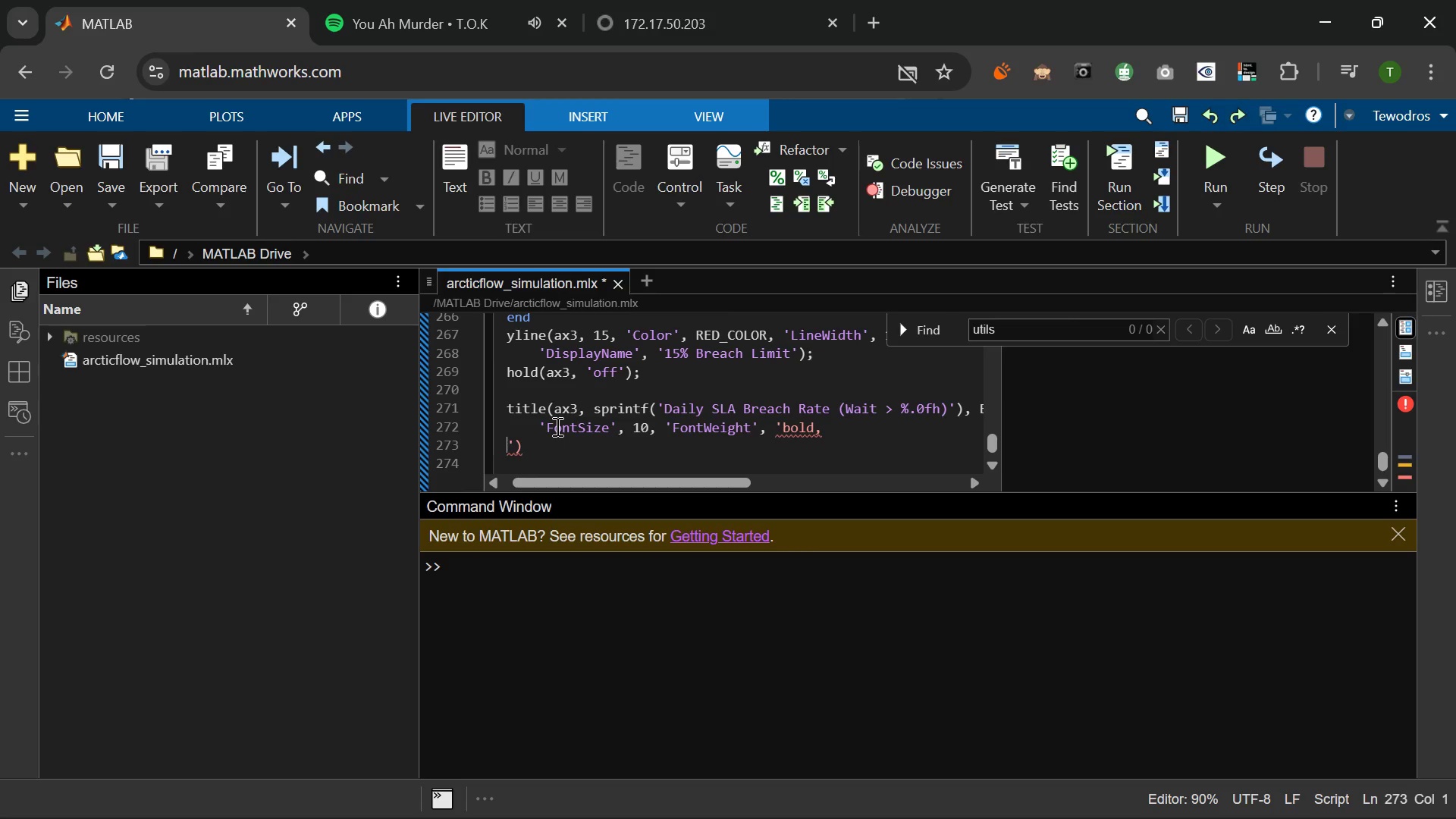 
wait(20.24)
 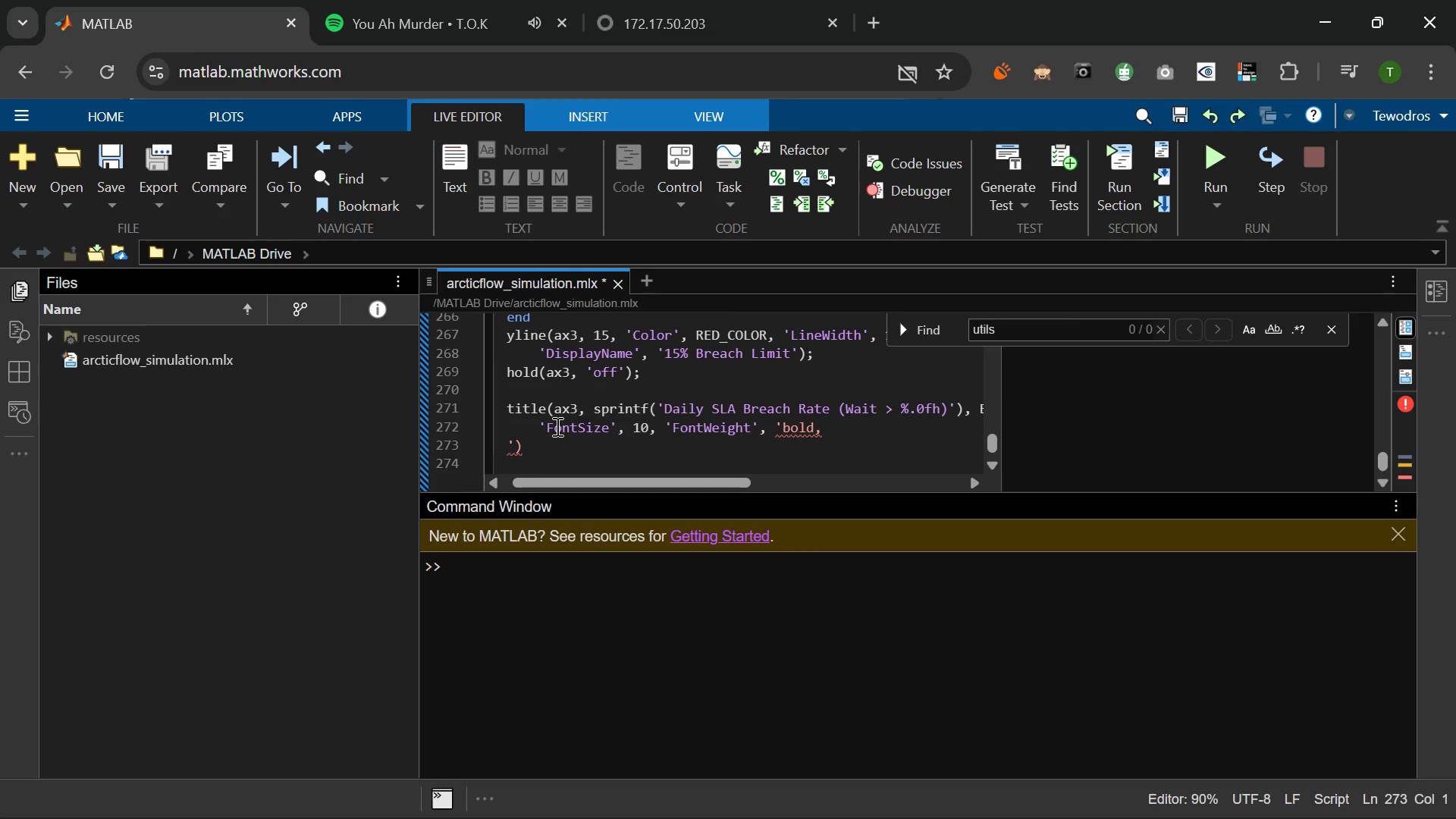 
key(Control+Z)
 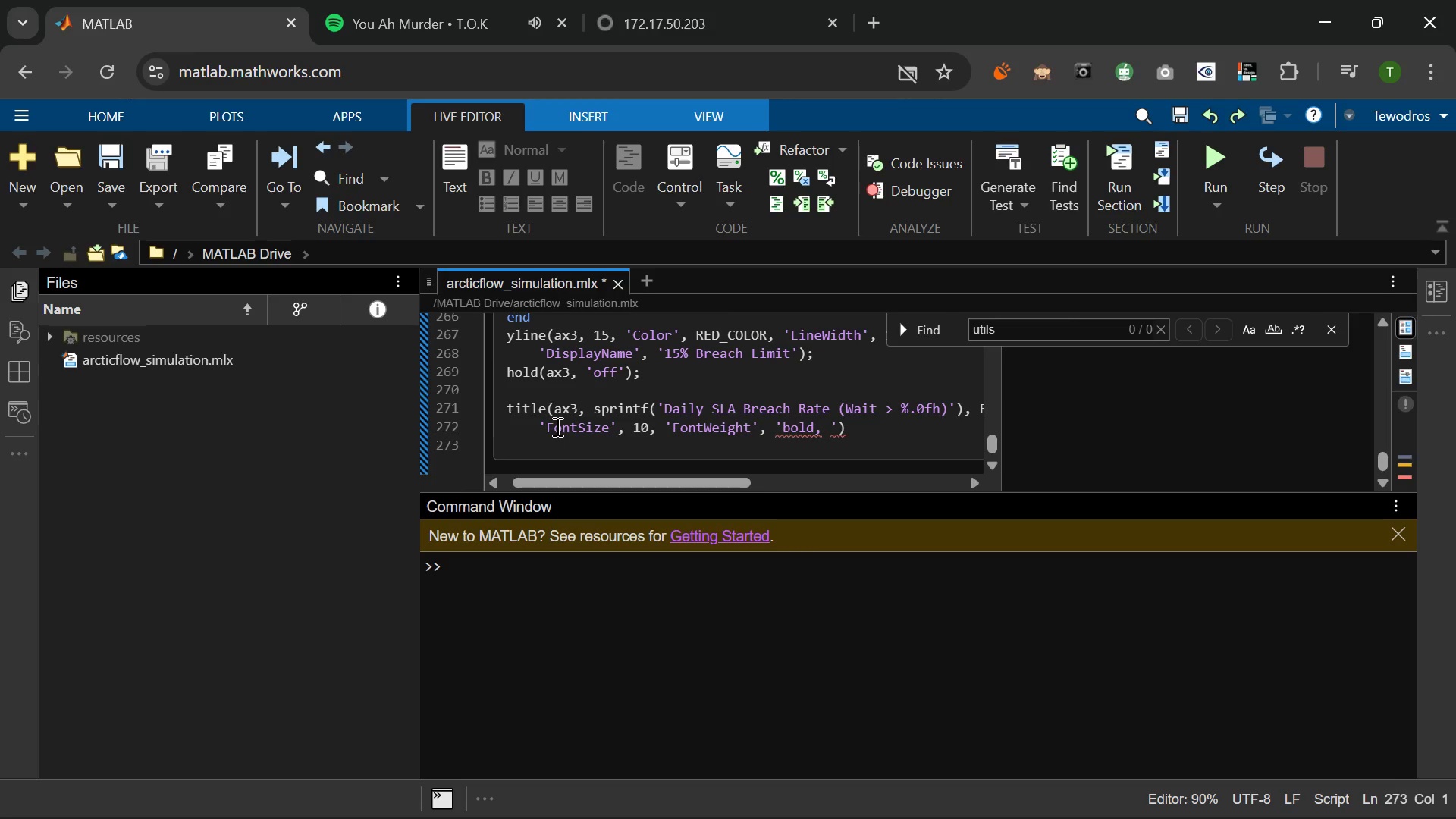 
key(Control+Z)
 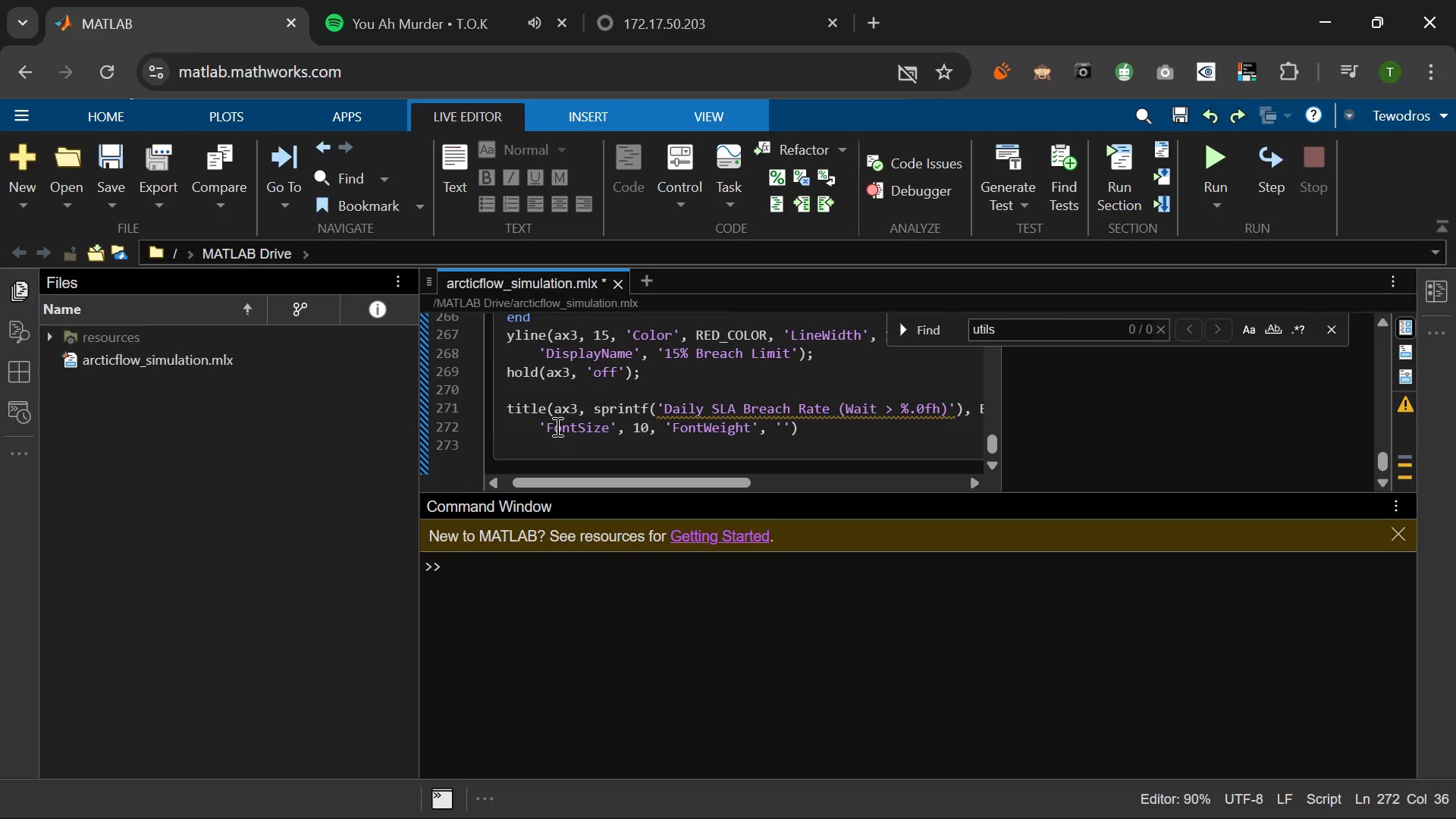 
wait(7.66)
 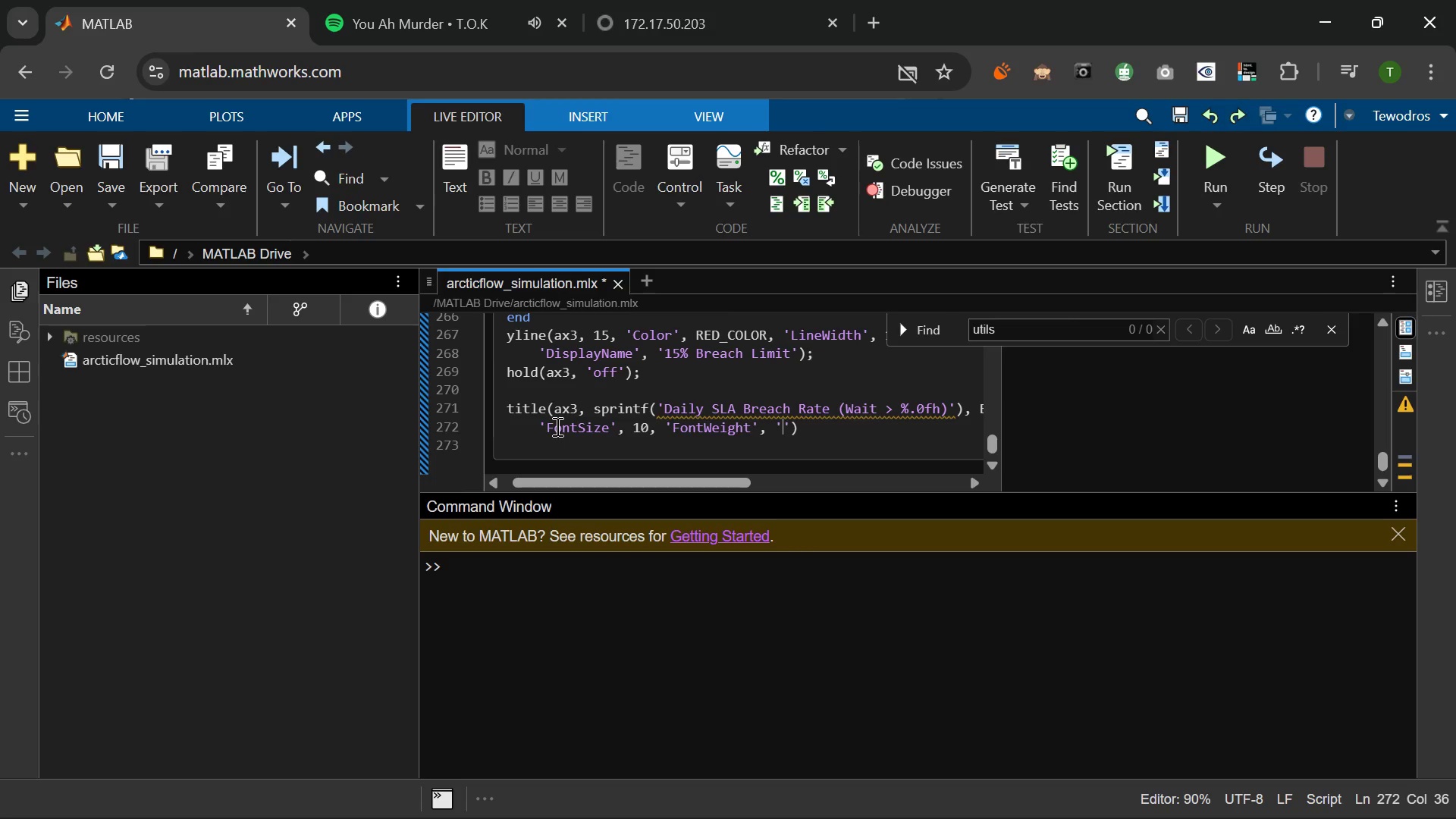 
type(bold)
 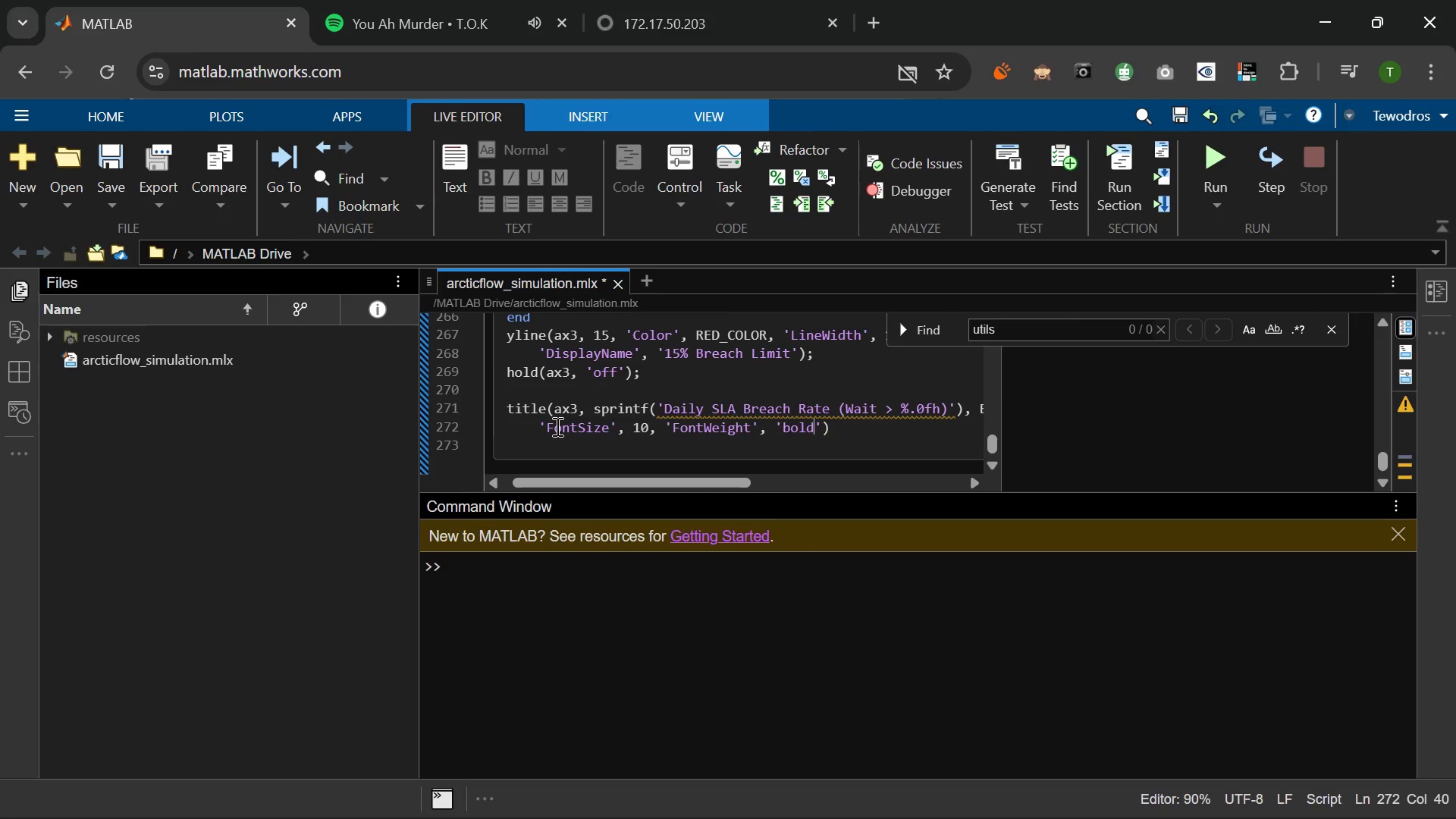 
key(ArrowRight)
 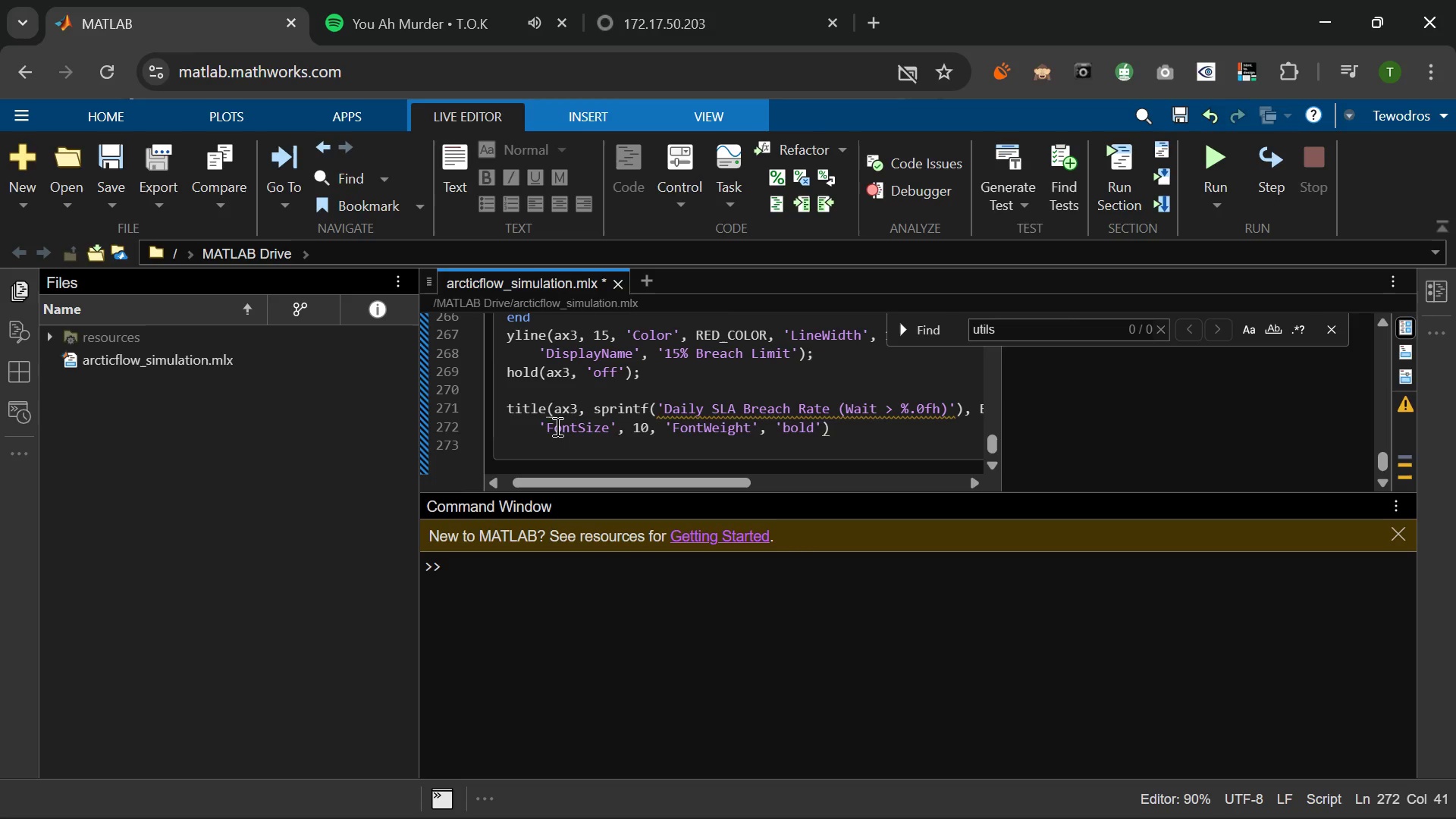 
type(, 'Color)
 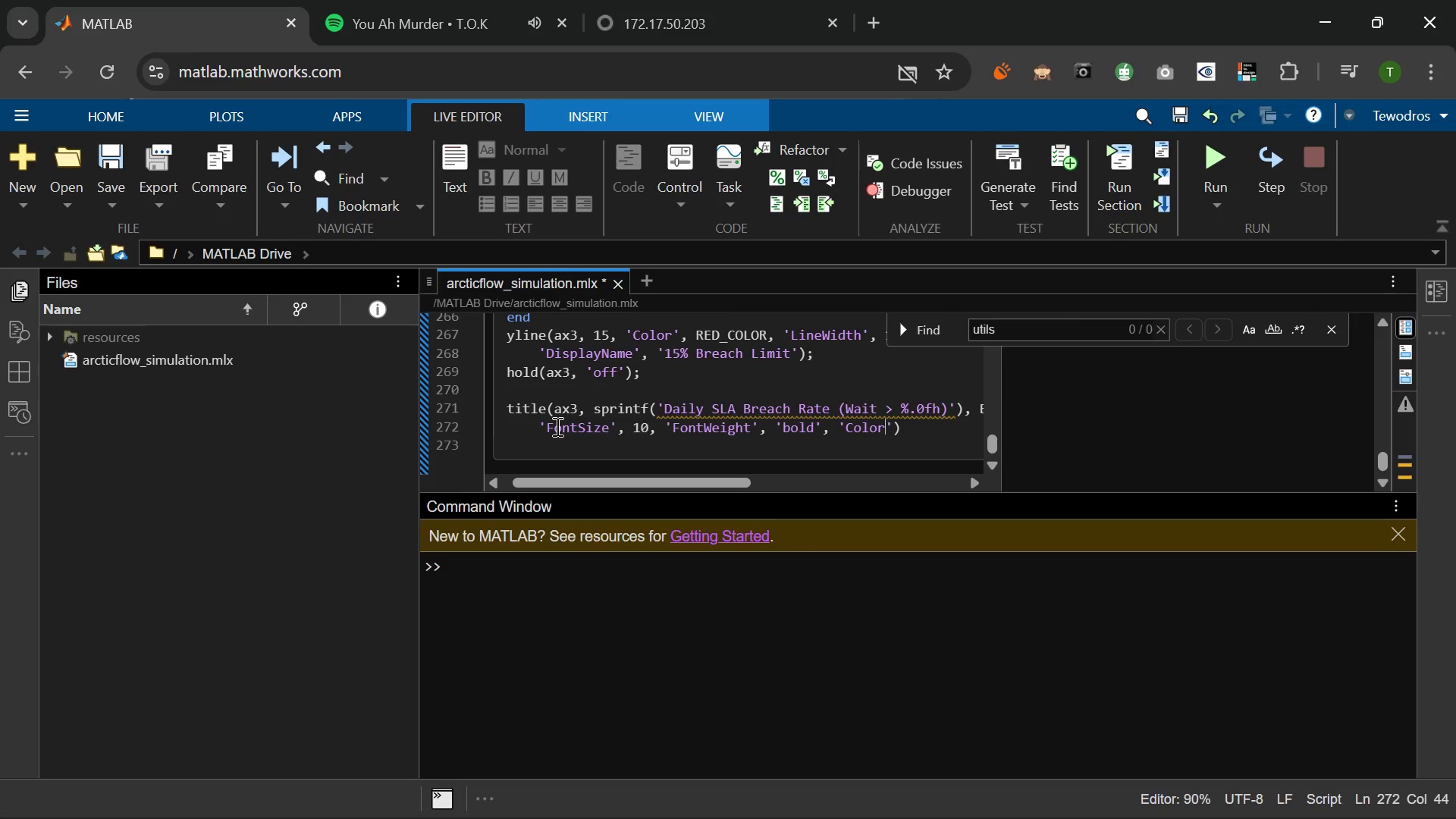 
key(ArrowRight)
 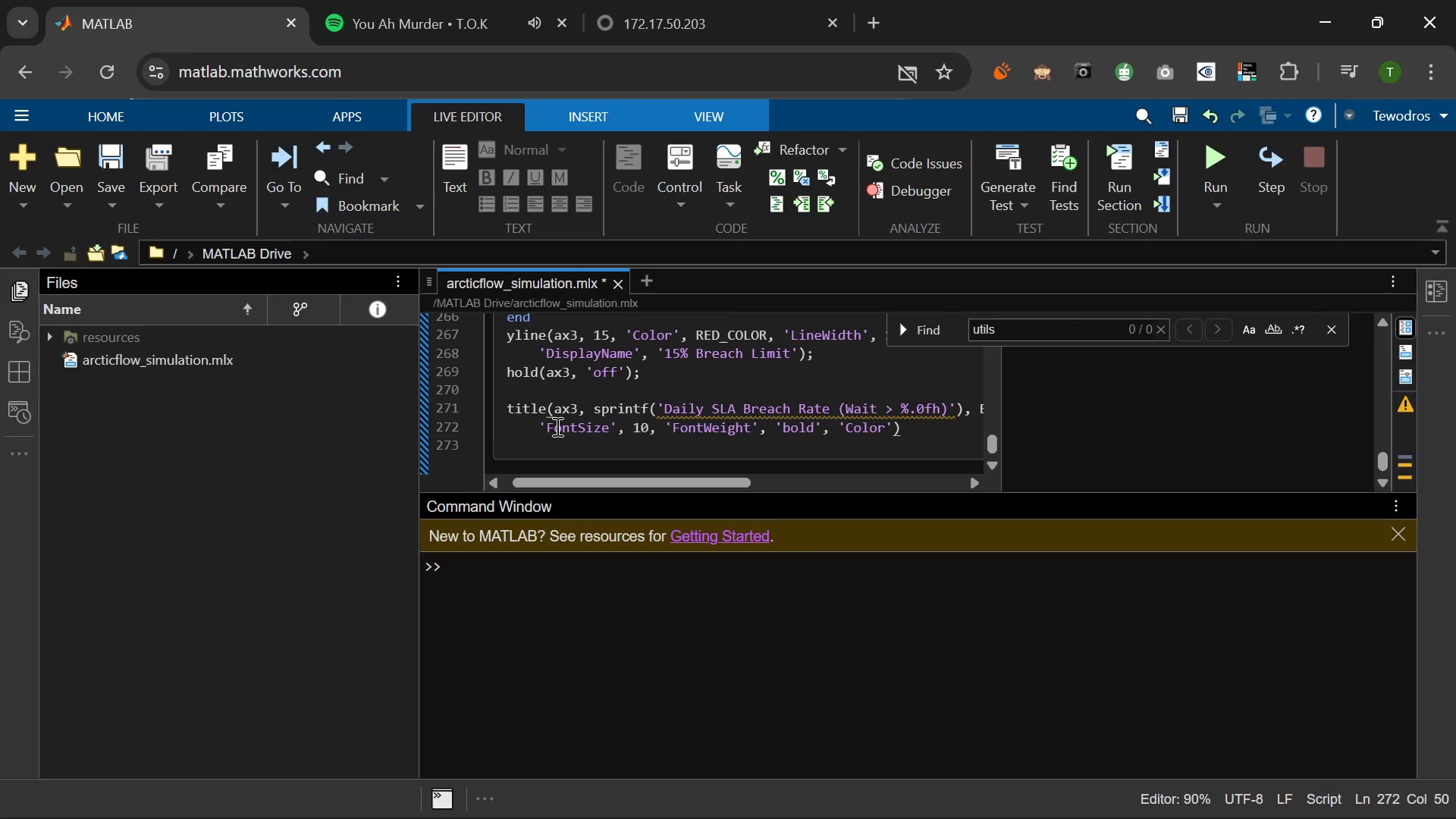 
type(, TEXT_)
 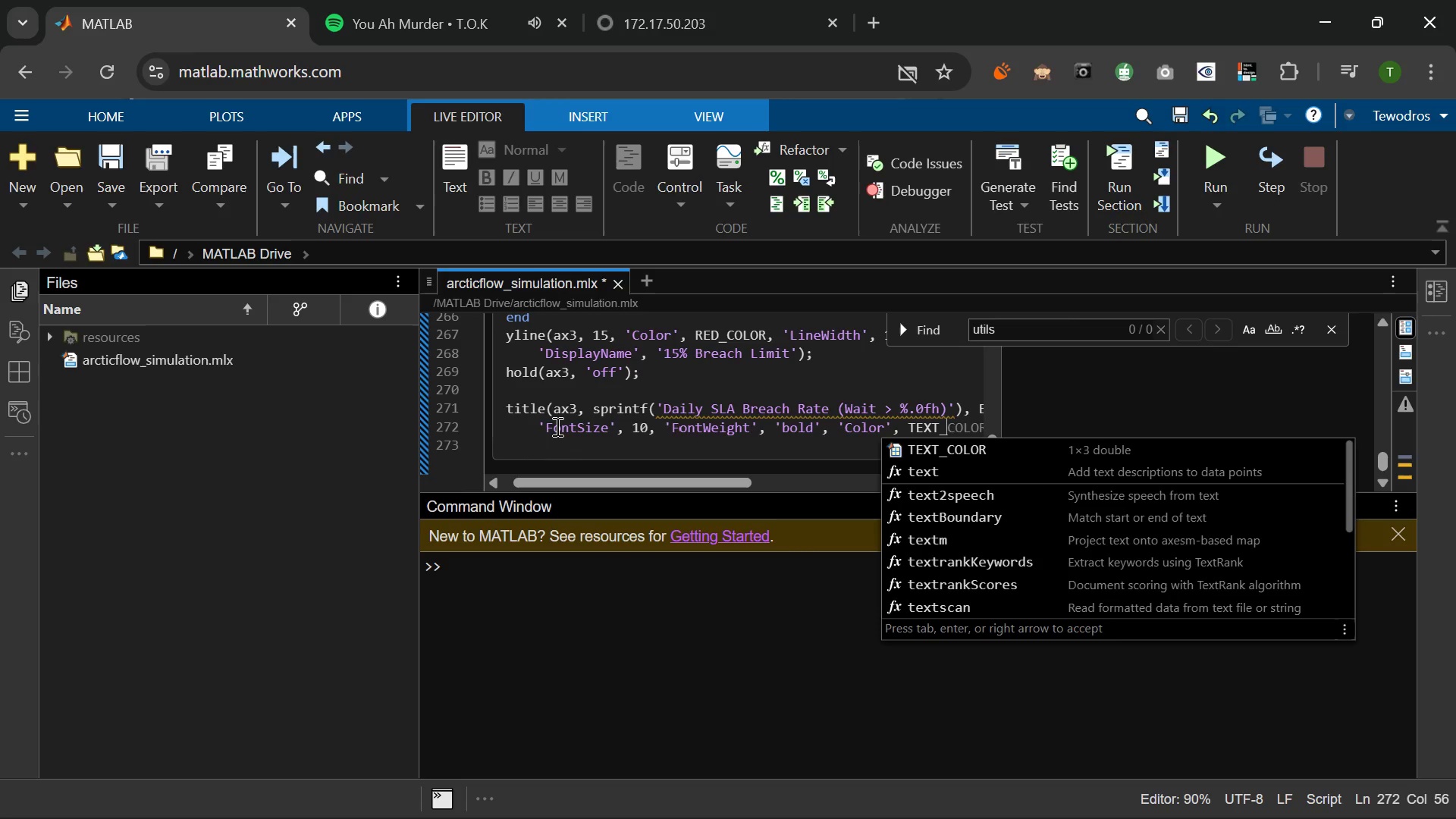 
key(Tab)
 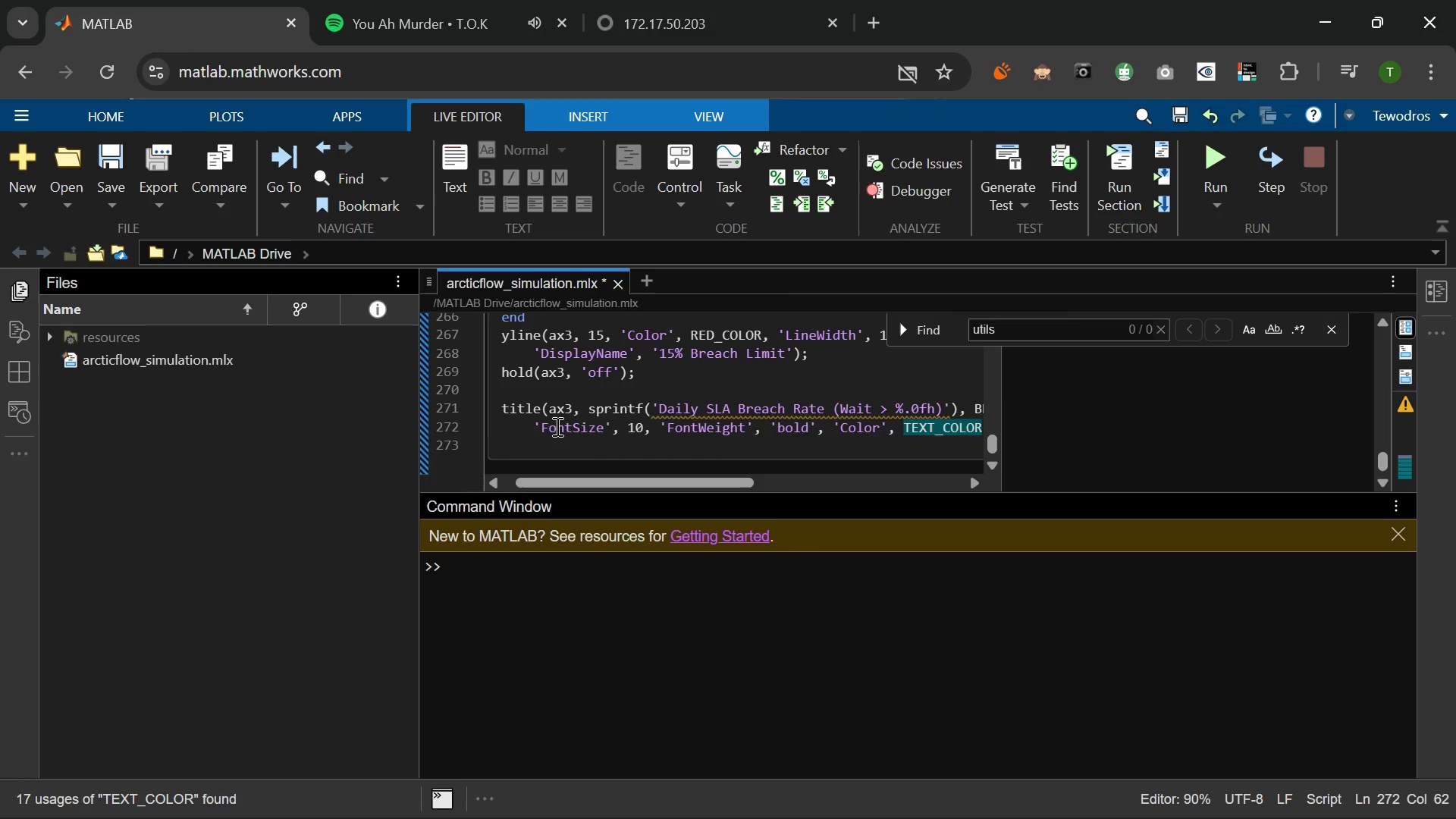 
key(ArrowRight)
 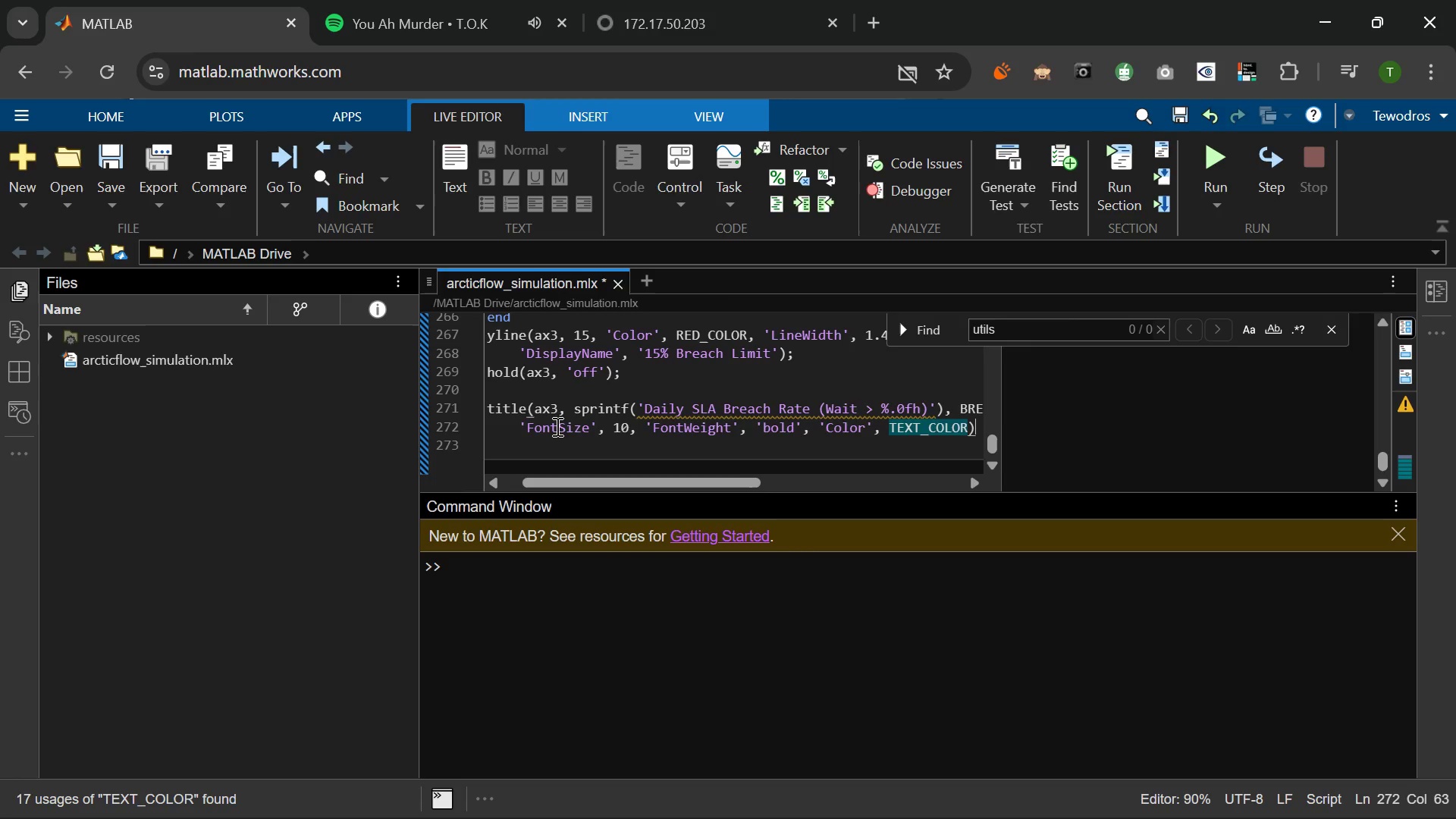 
key(Semicolon)
 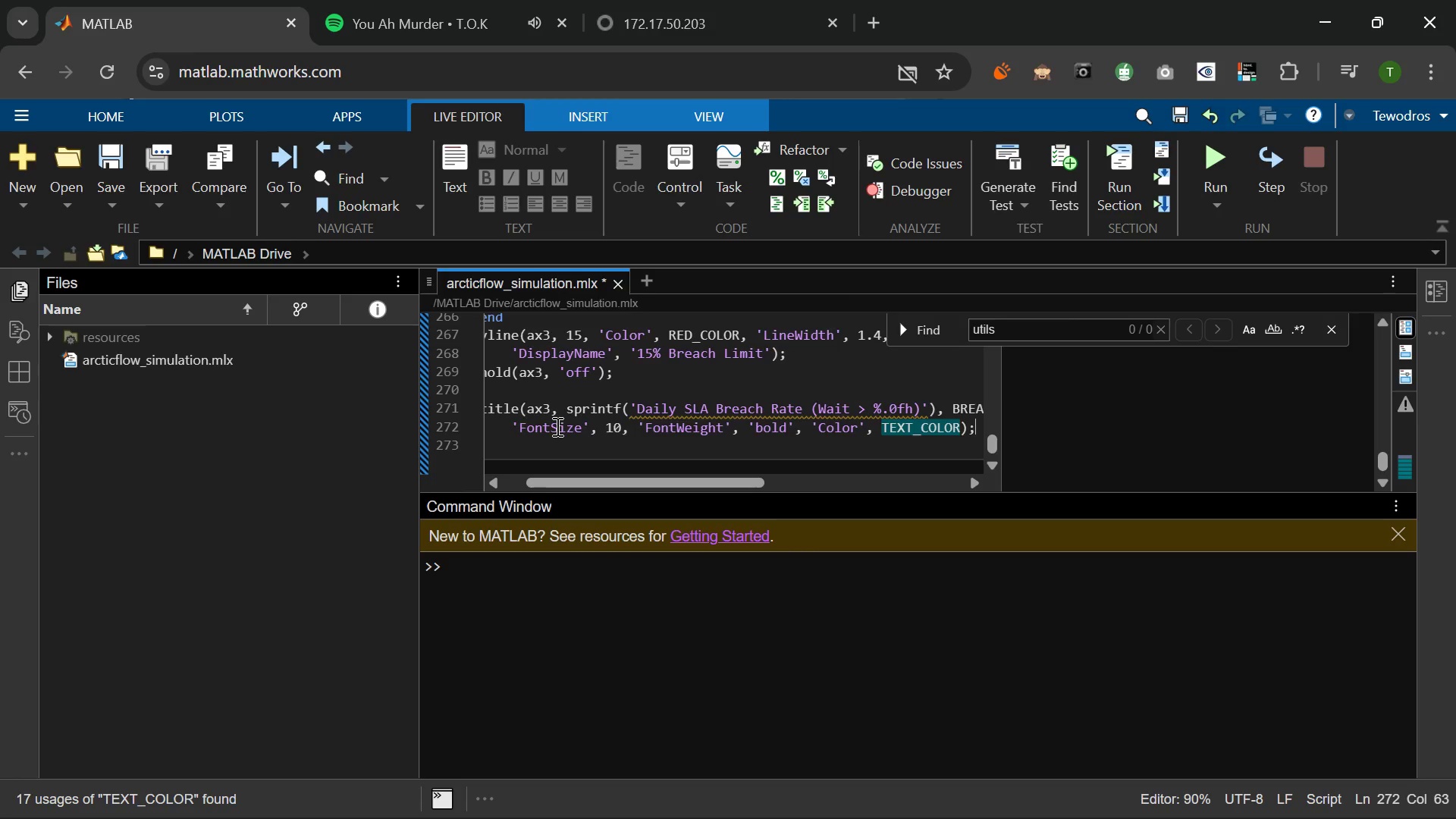 
key(Enter)
 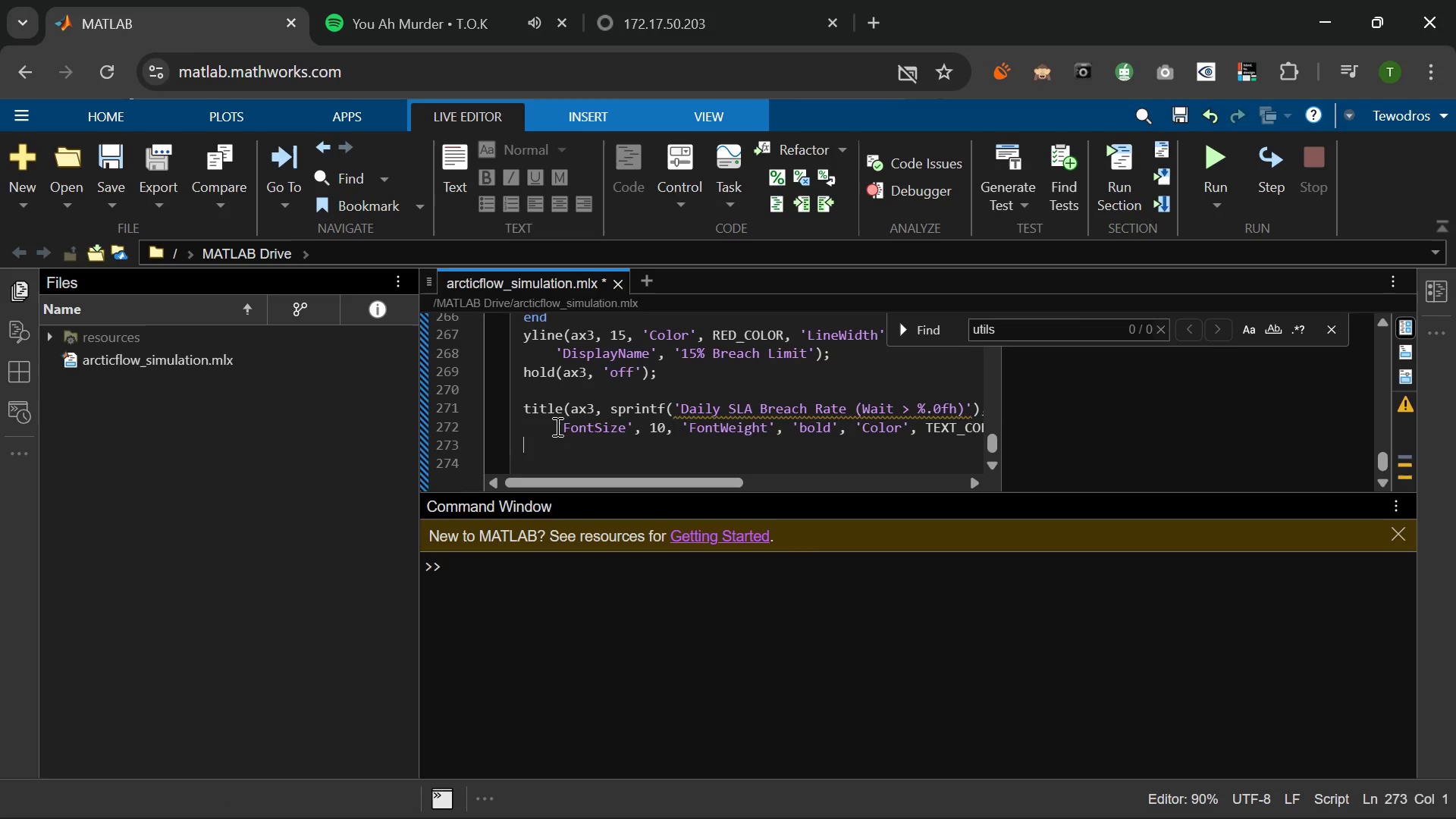 
type(s)
key(Backspace)
type(xlabel)
 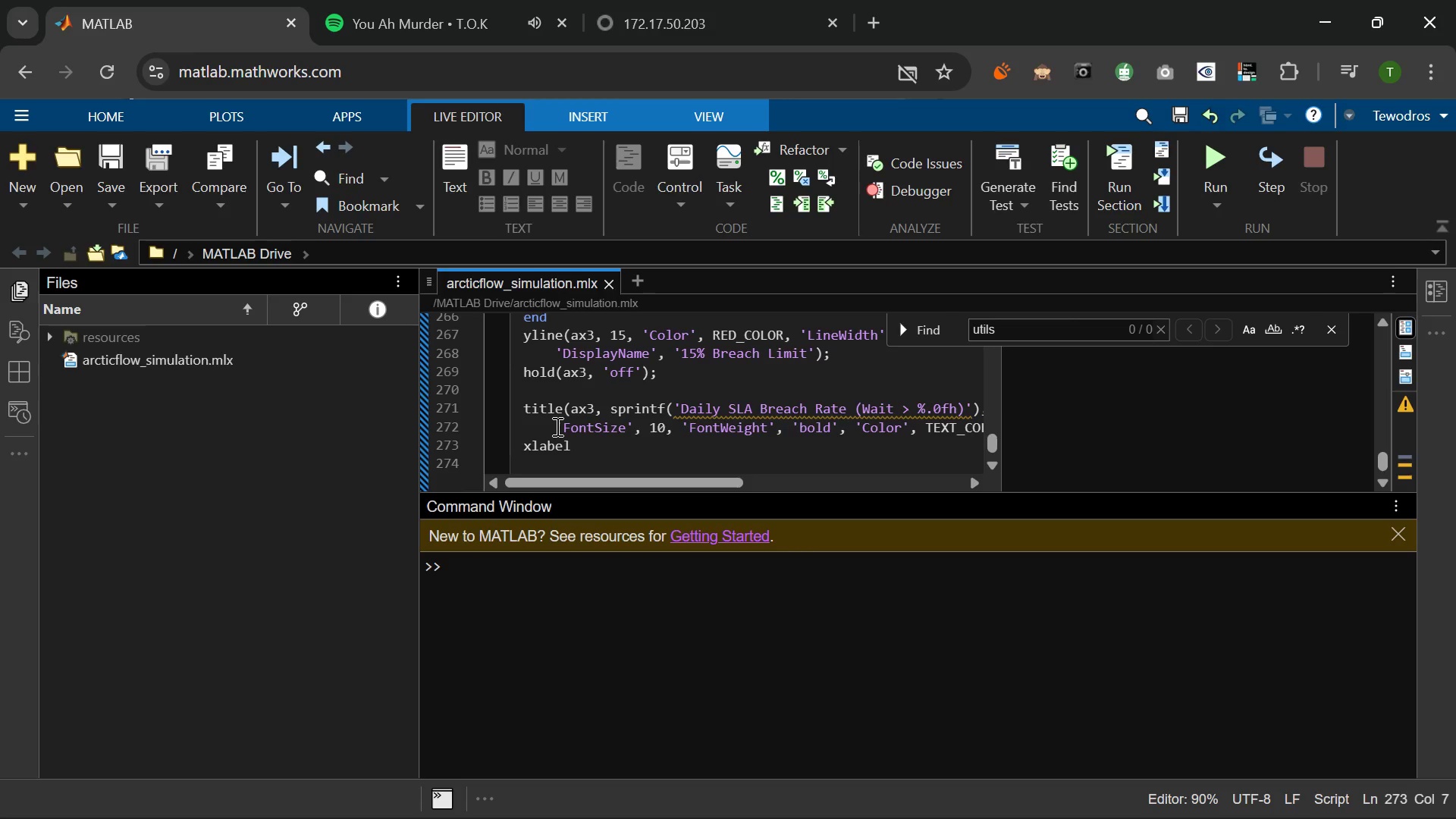 
wait(31.25)
 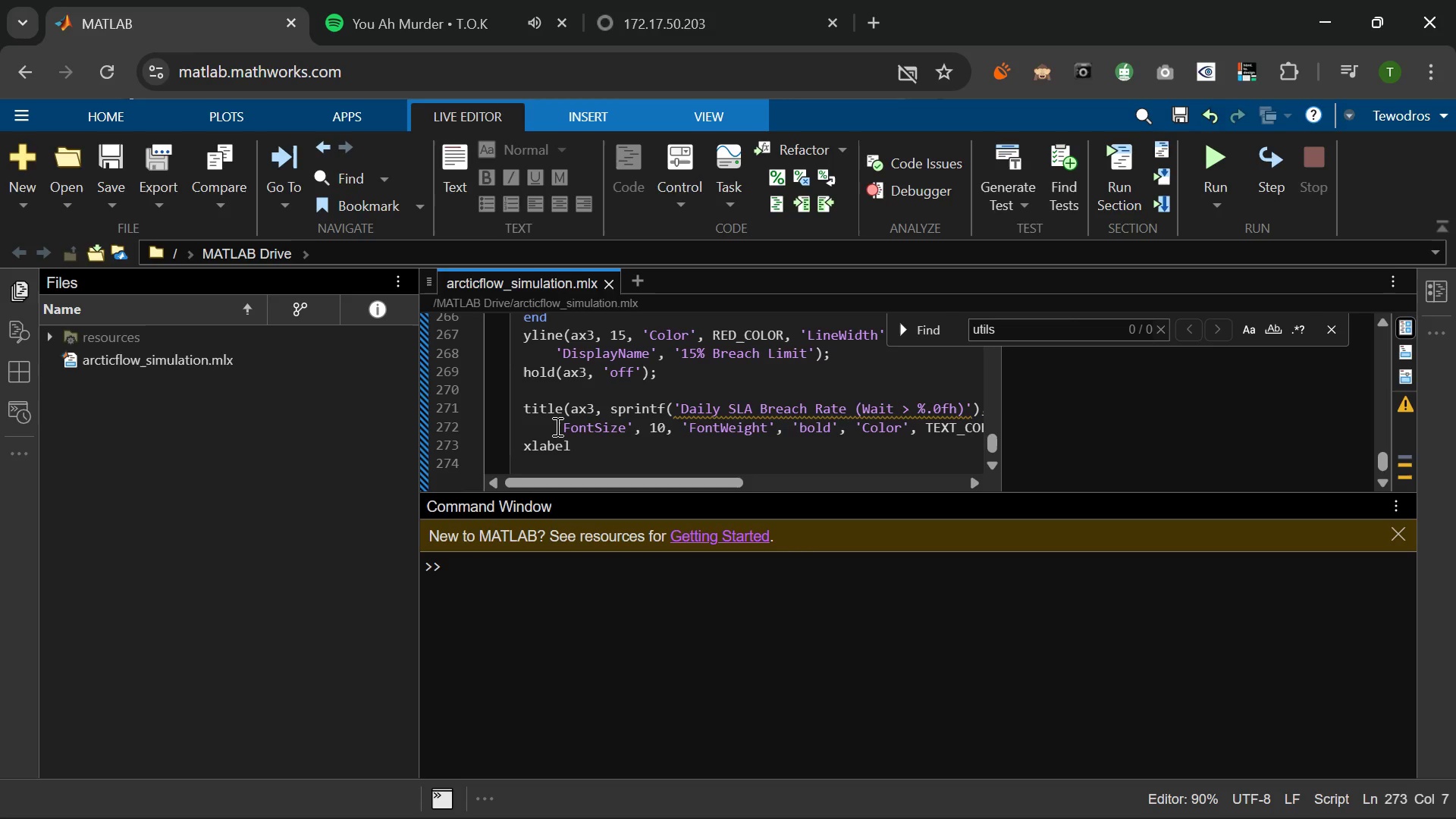 
type((ax3)
 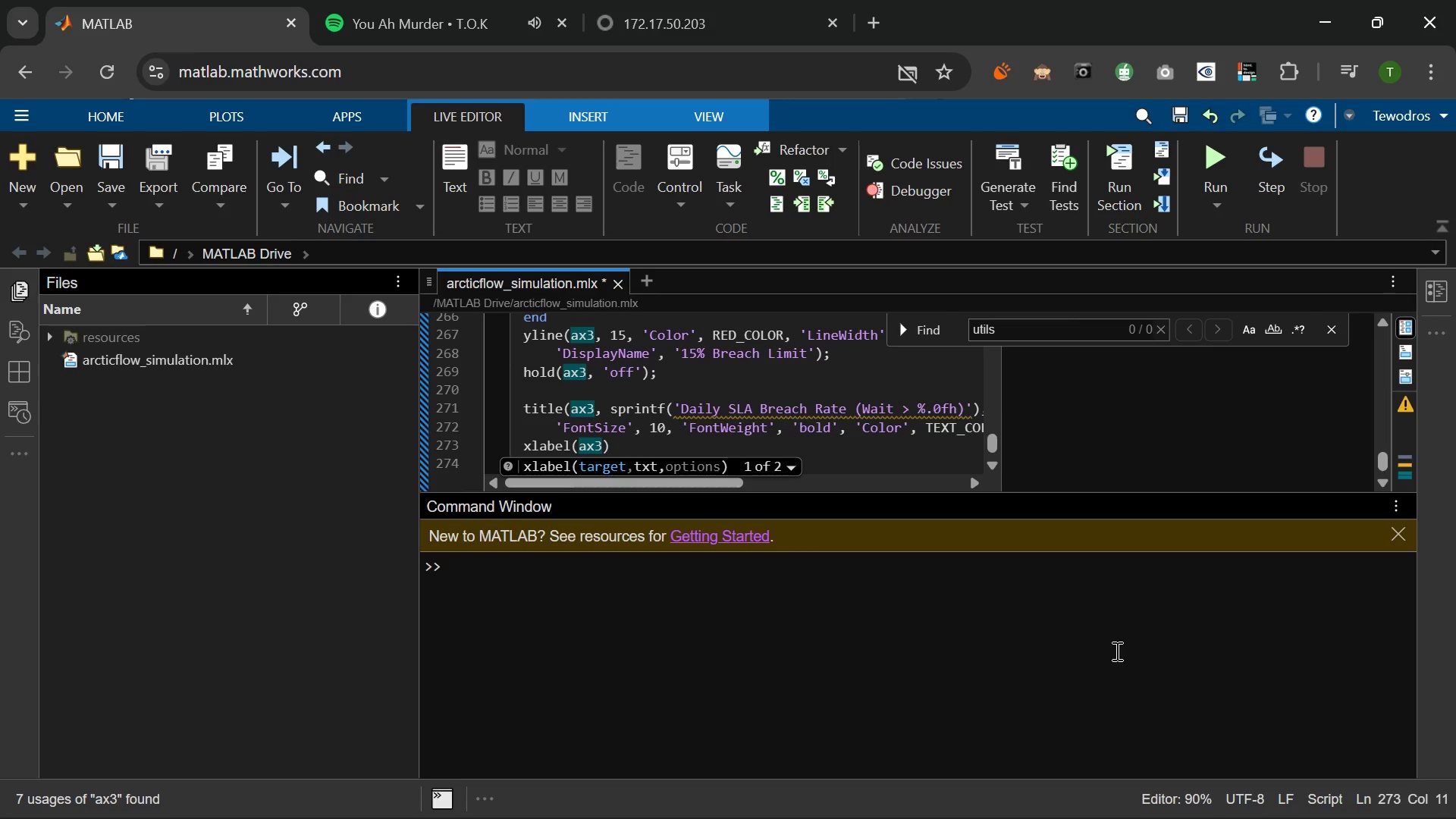 
wait(14.31)
 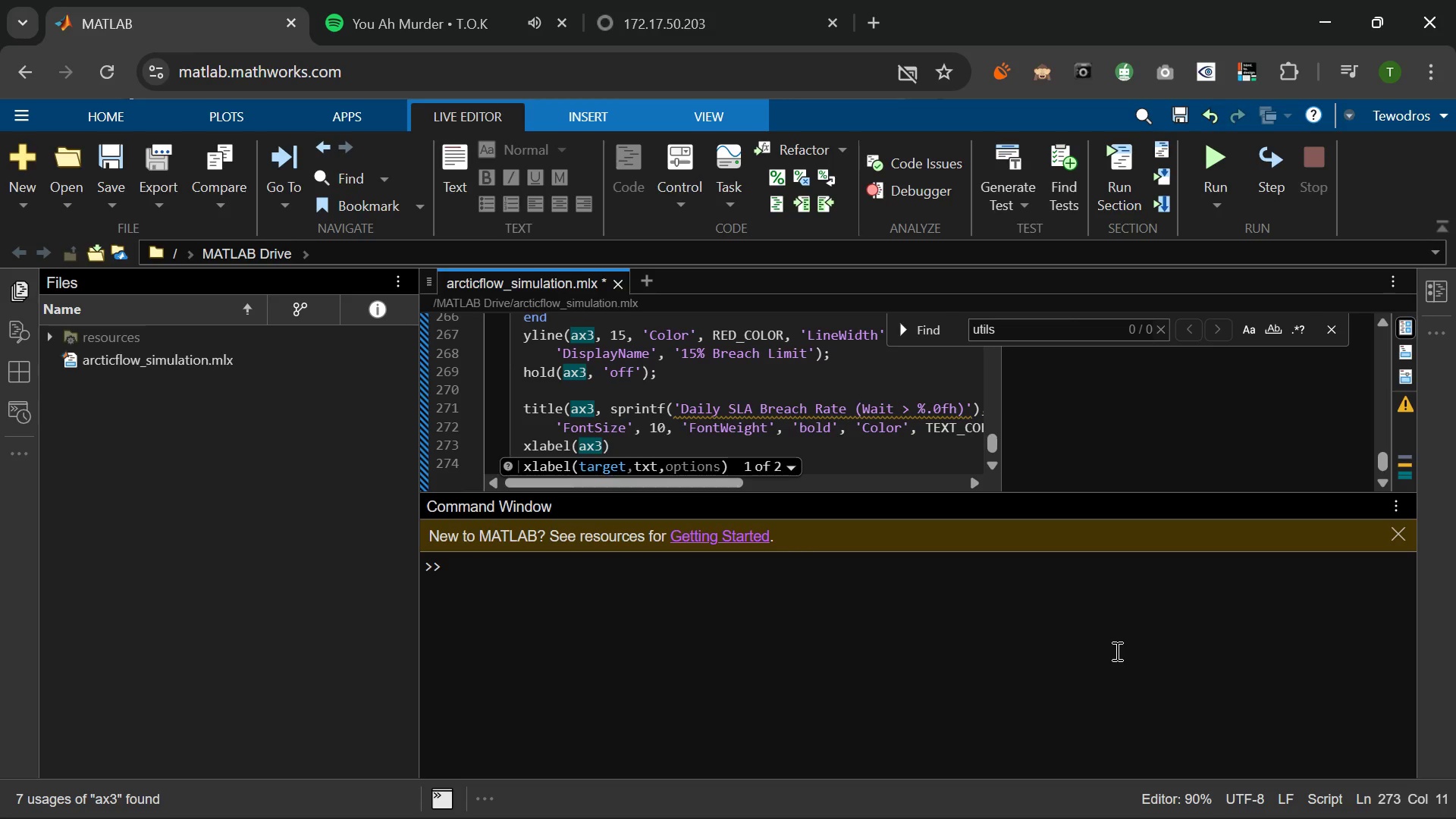 
type(, 'Day)
 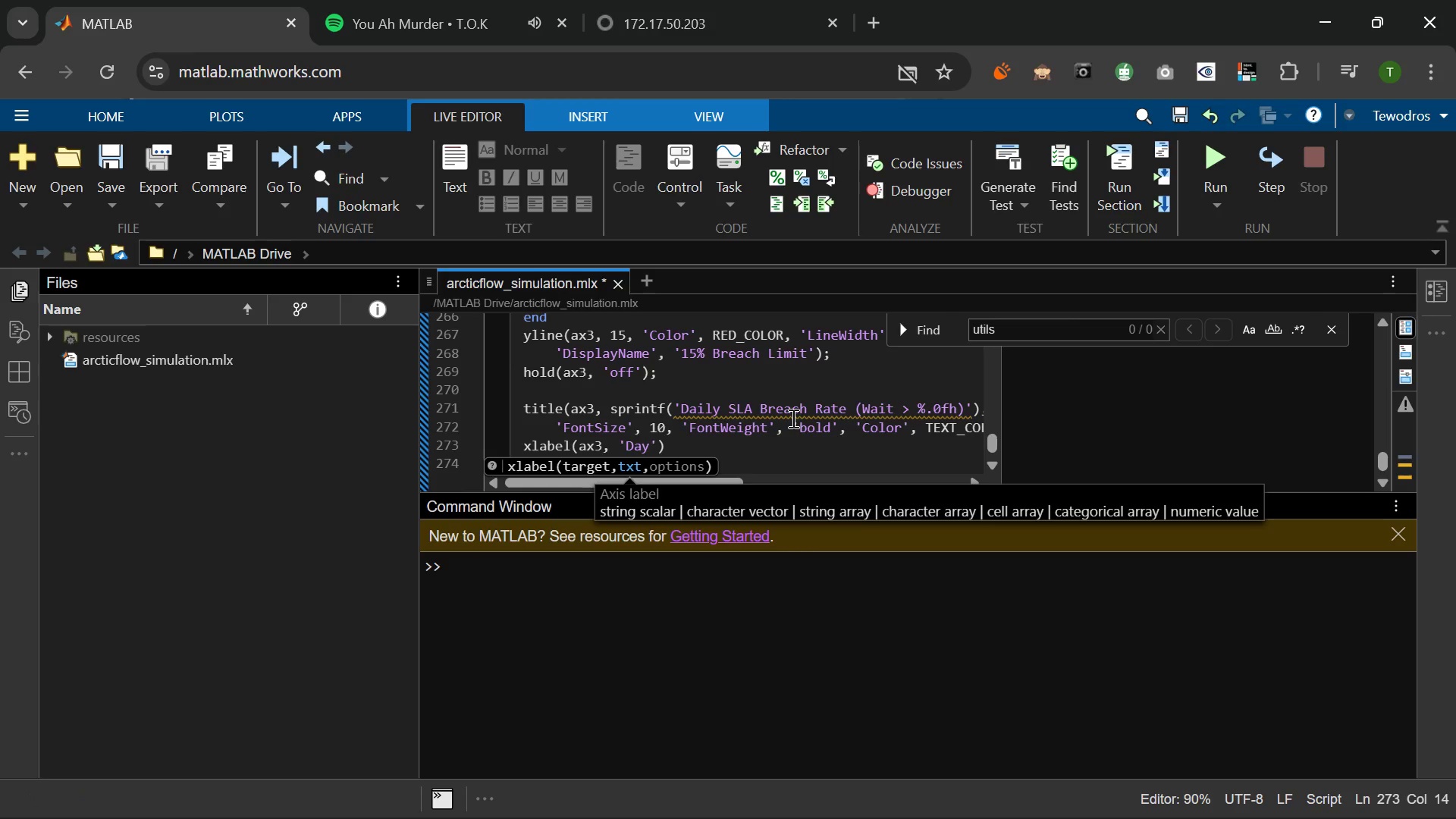 
key(ArrowRight)
 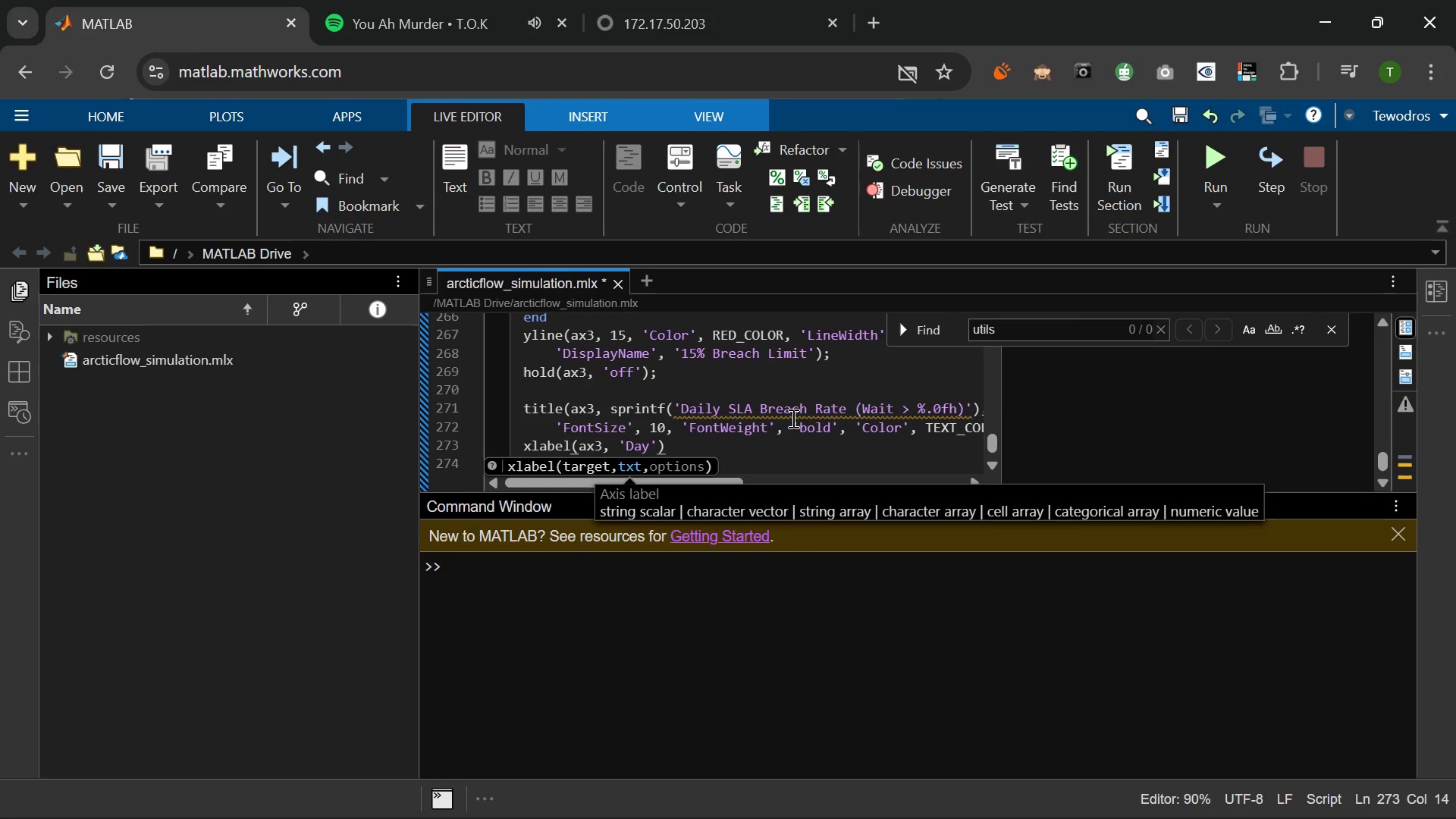 
type(, 'FontSize)
 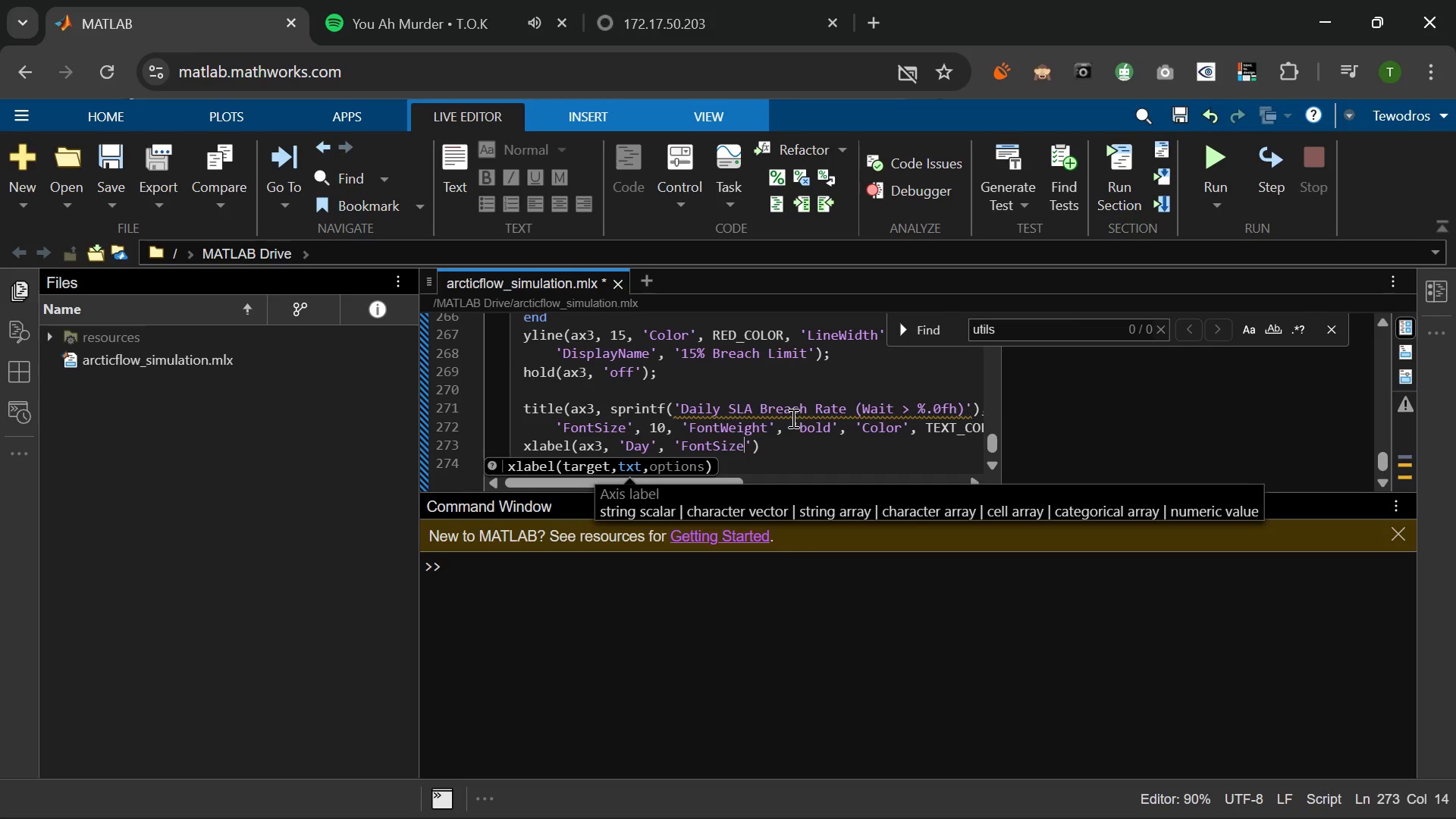 
key(ArrowRight)
 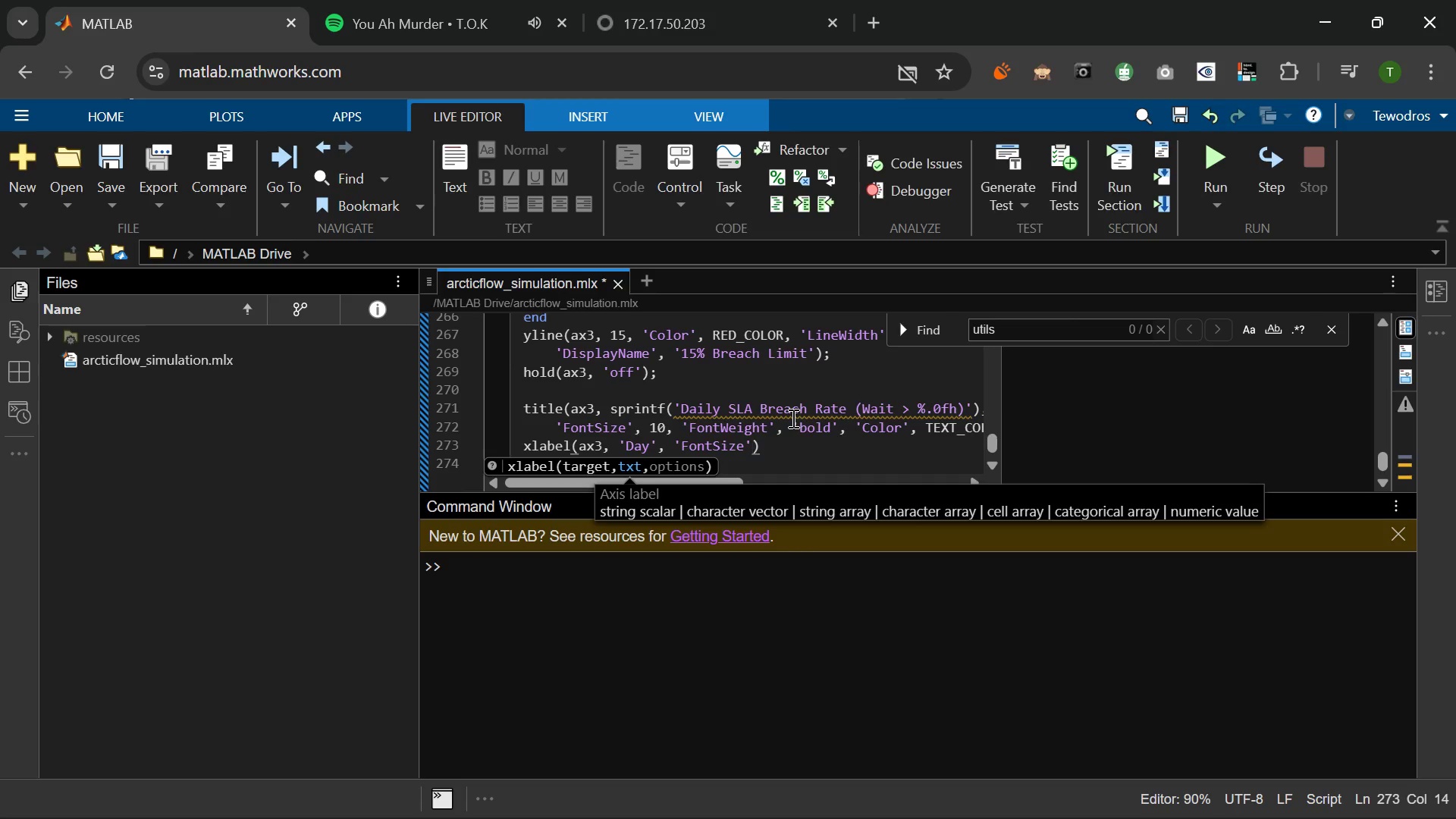 
type(, 10, 'Fo)
key(Tab)
key(Tab)
type( 'bold)
 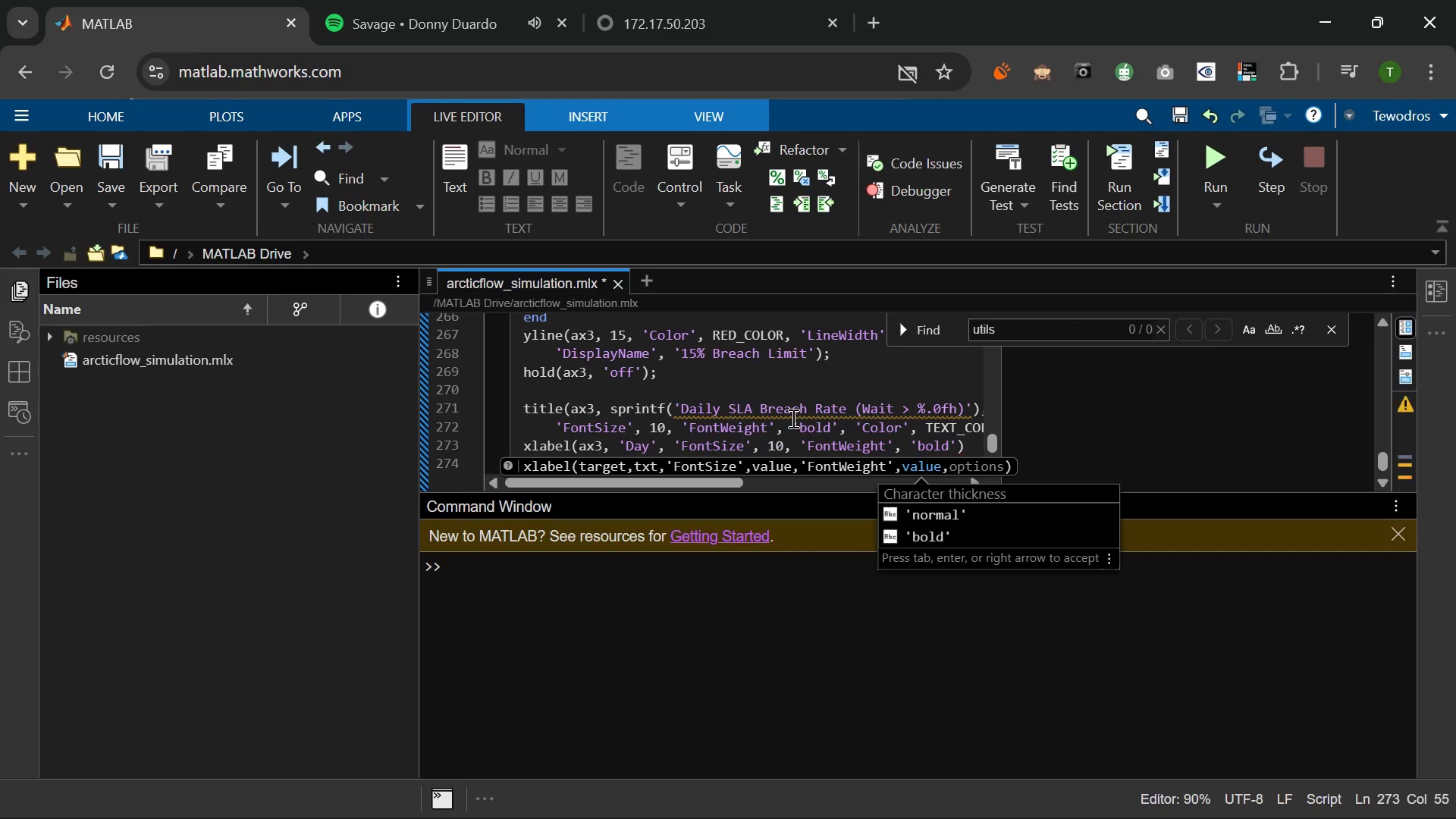 
key(ArrowRight)
 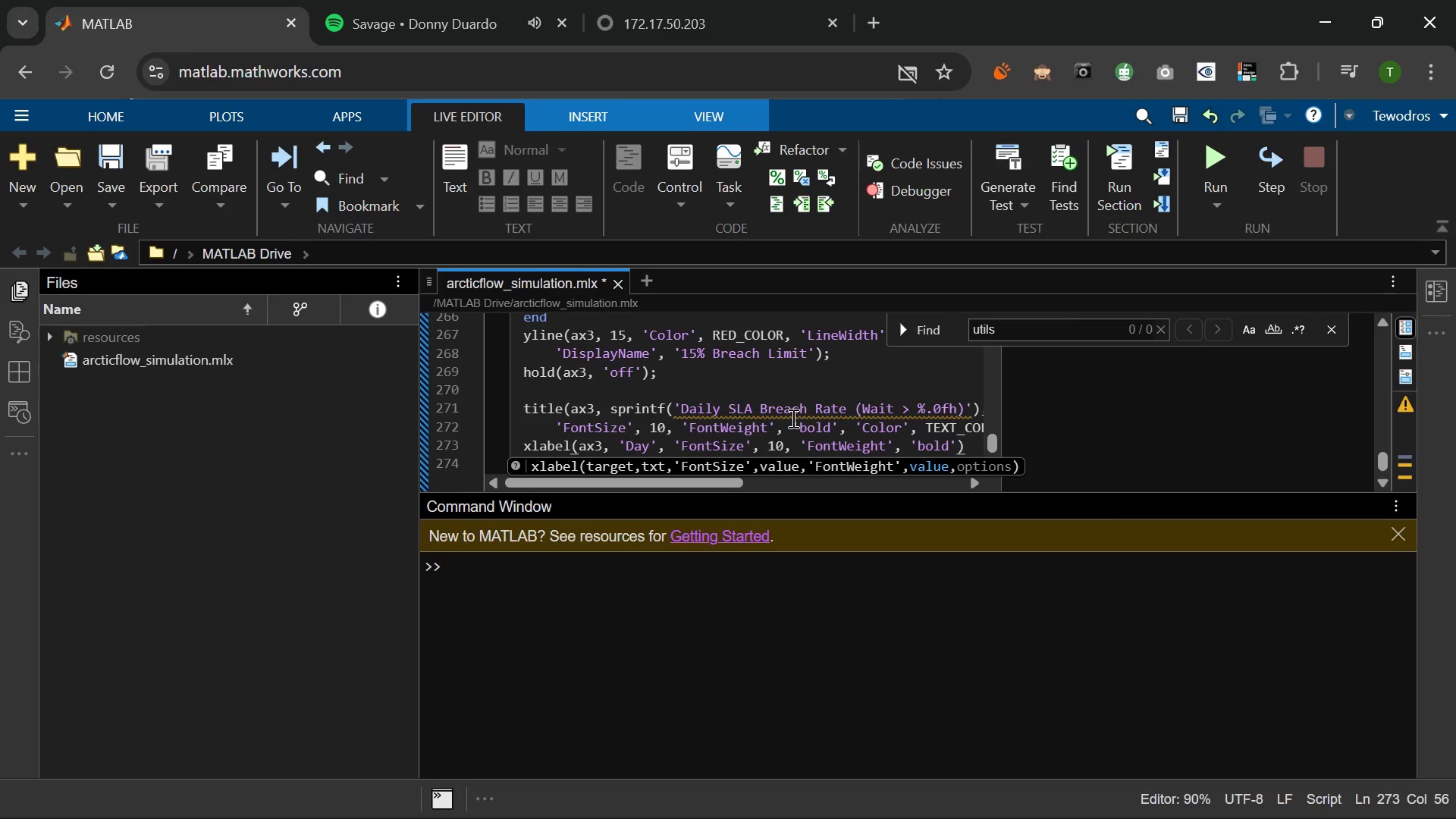 
type(, 'Color)
 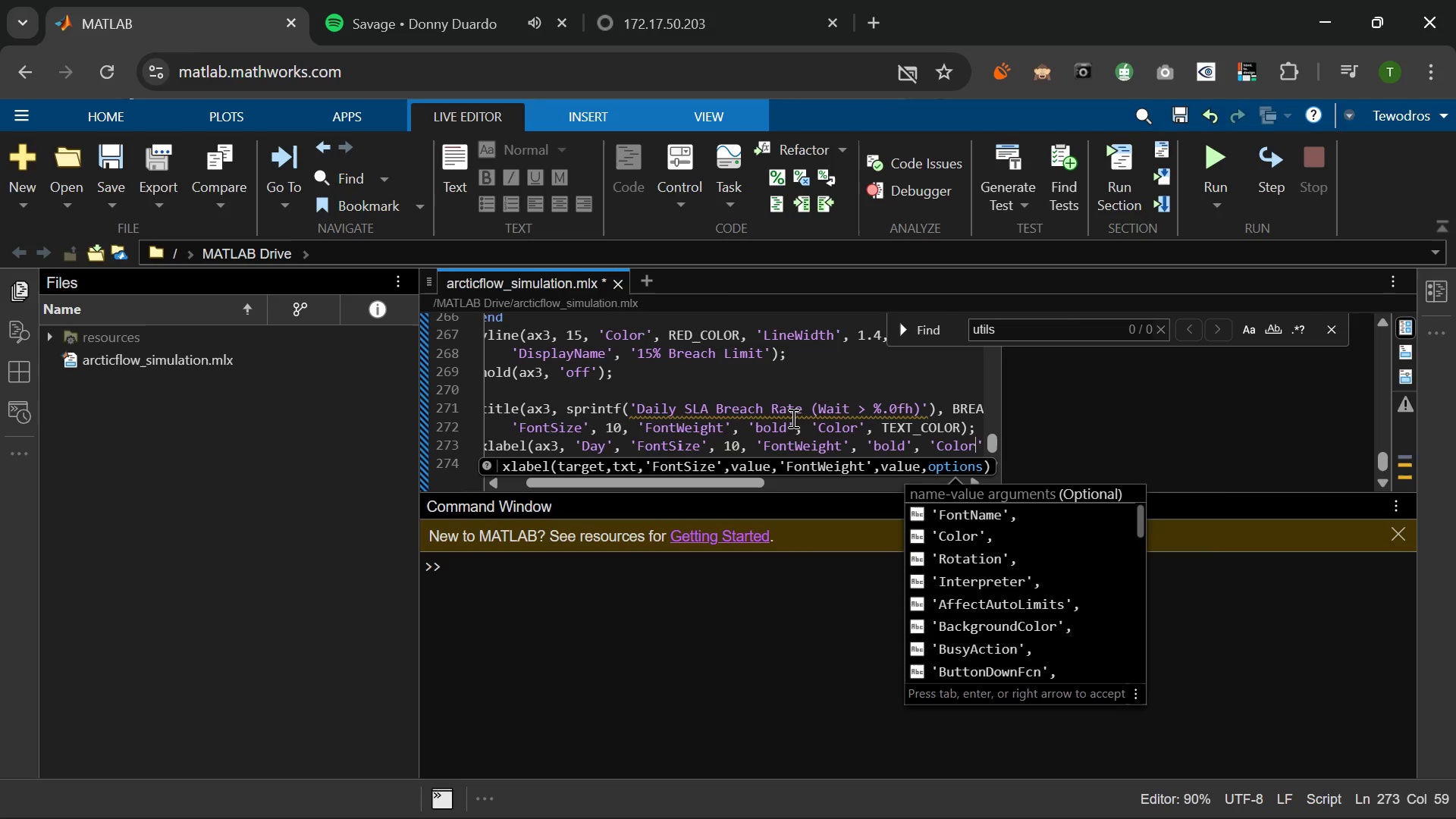 
key(ArrowRight)
 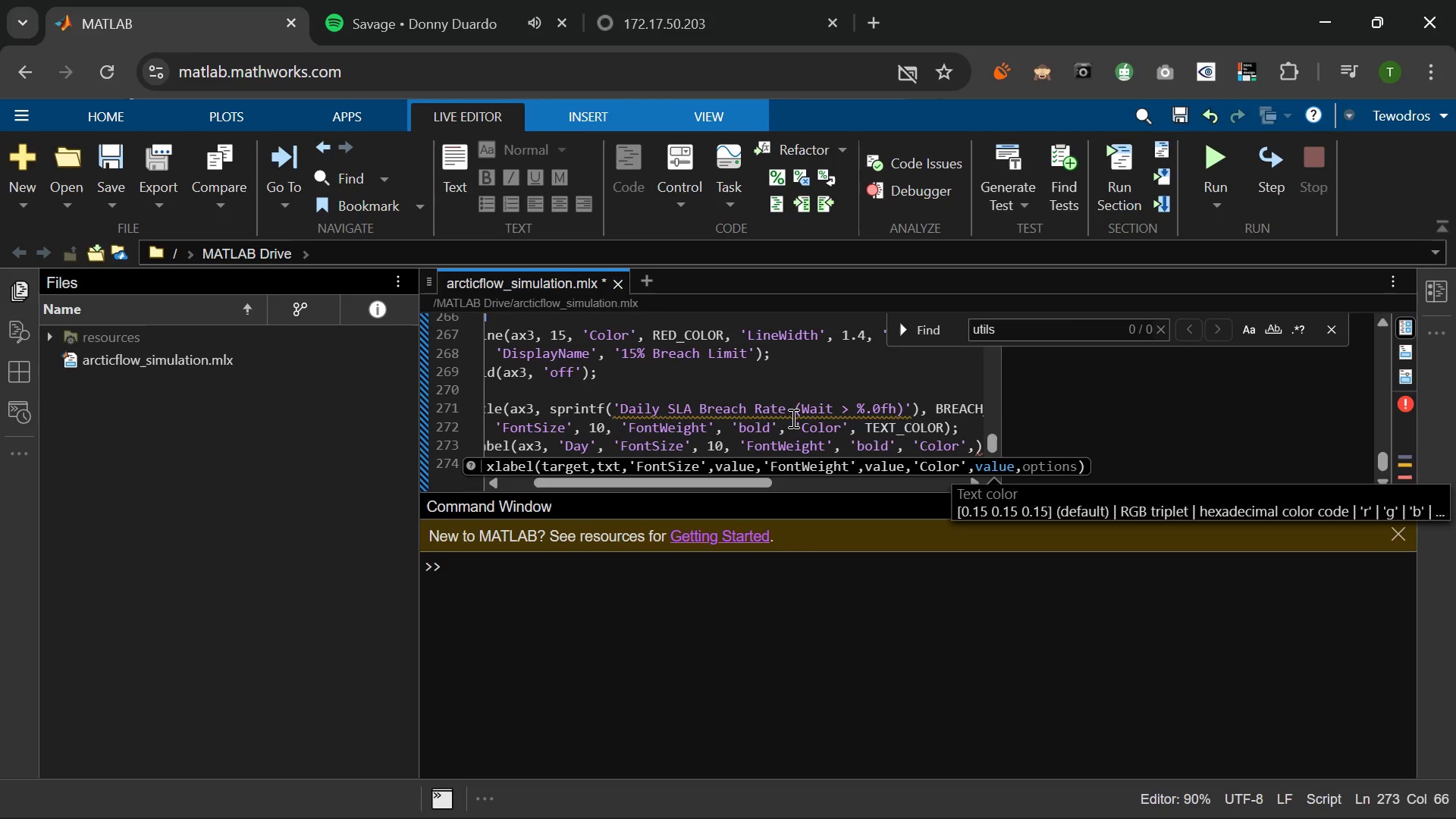 
type( TEXT)
key(Tab)
 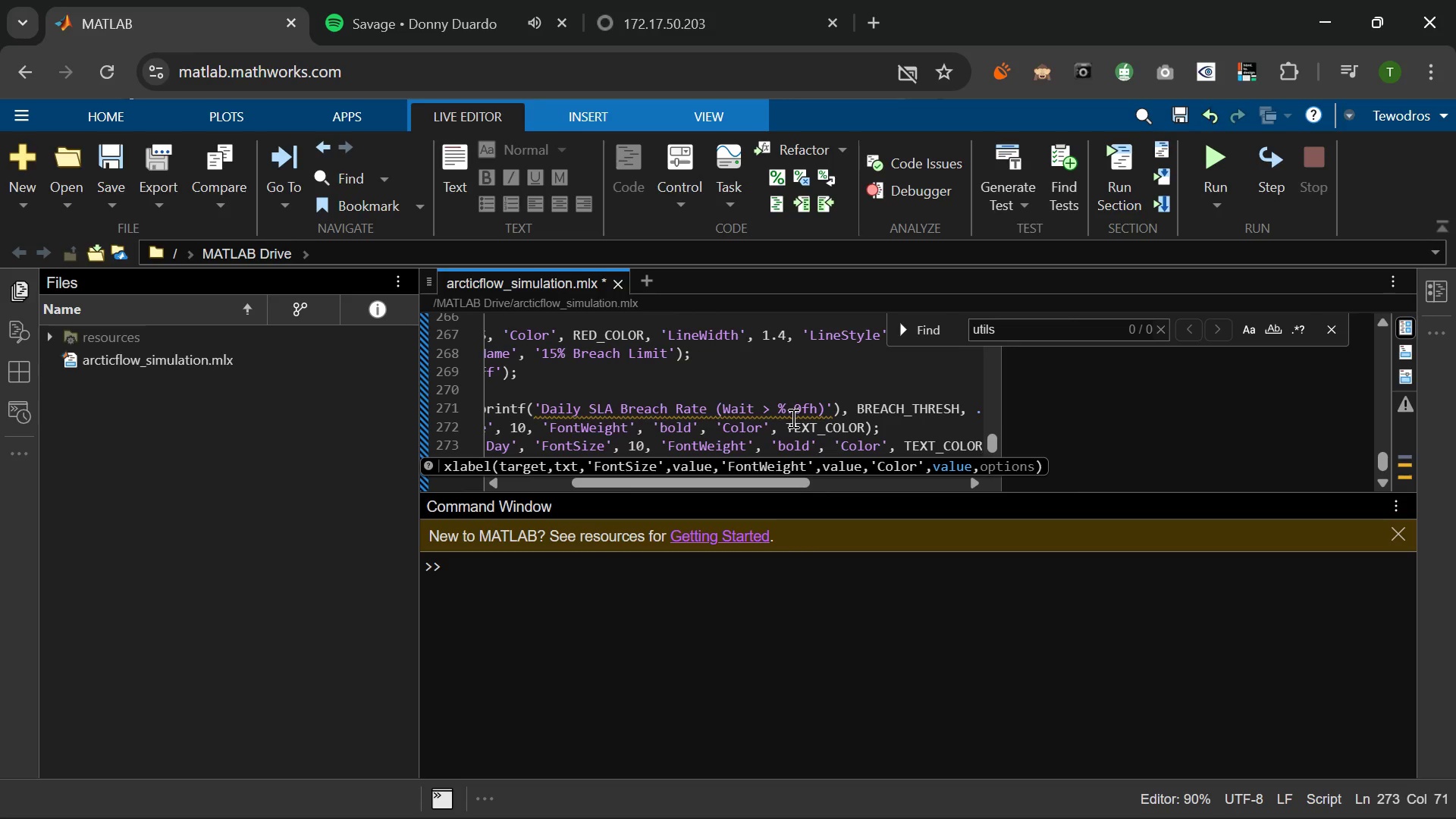 
key(ArrowRight)
 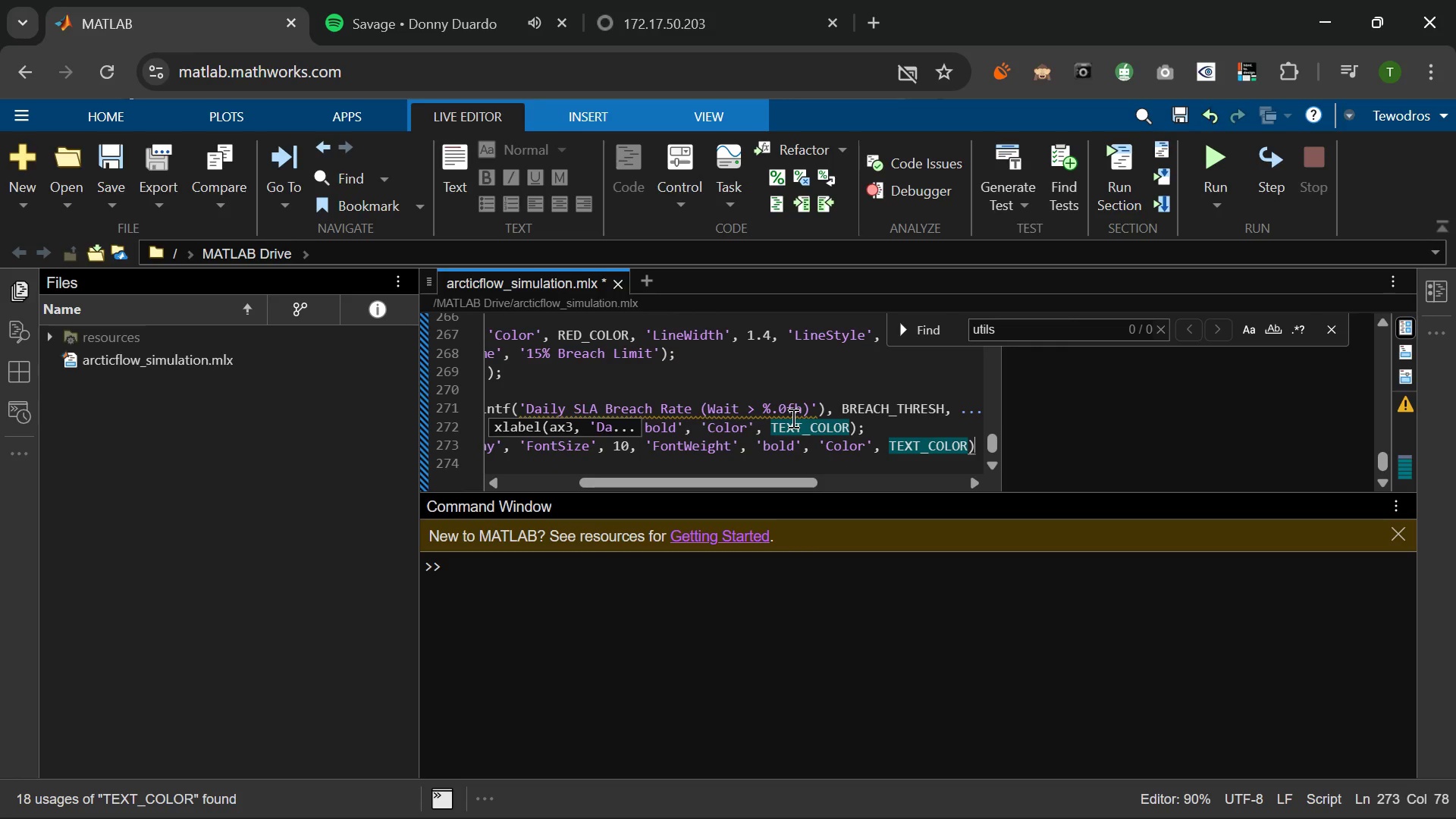 
key(Semicolon)
 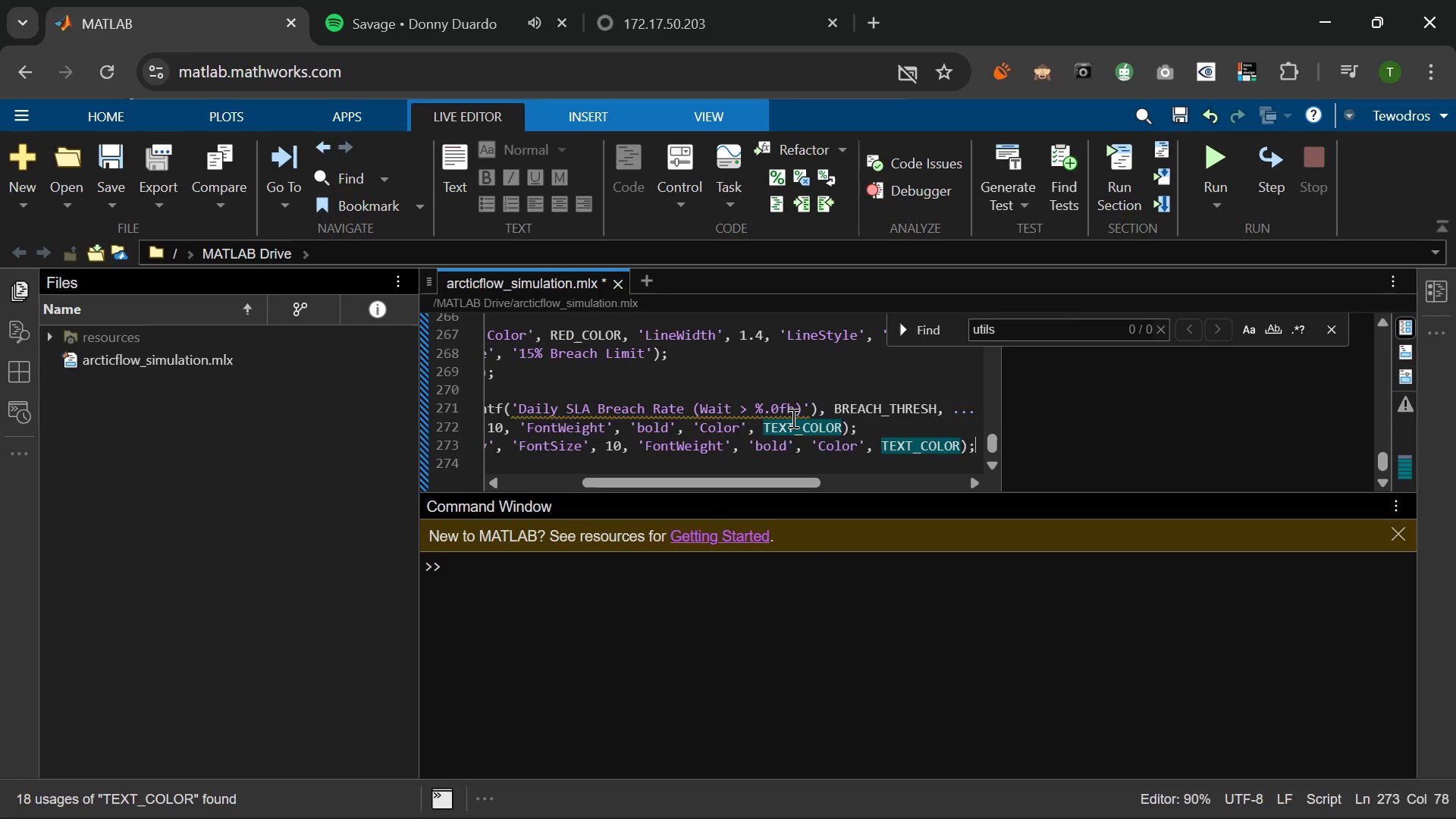 
key(Enter)
 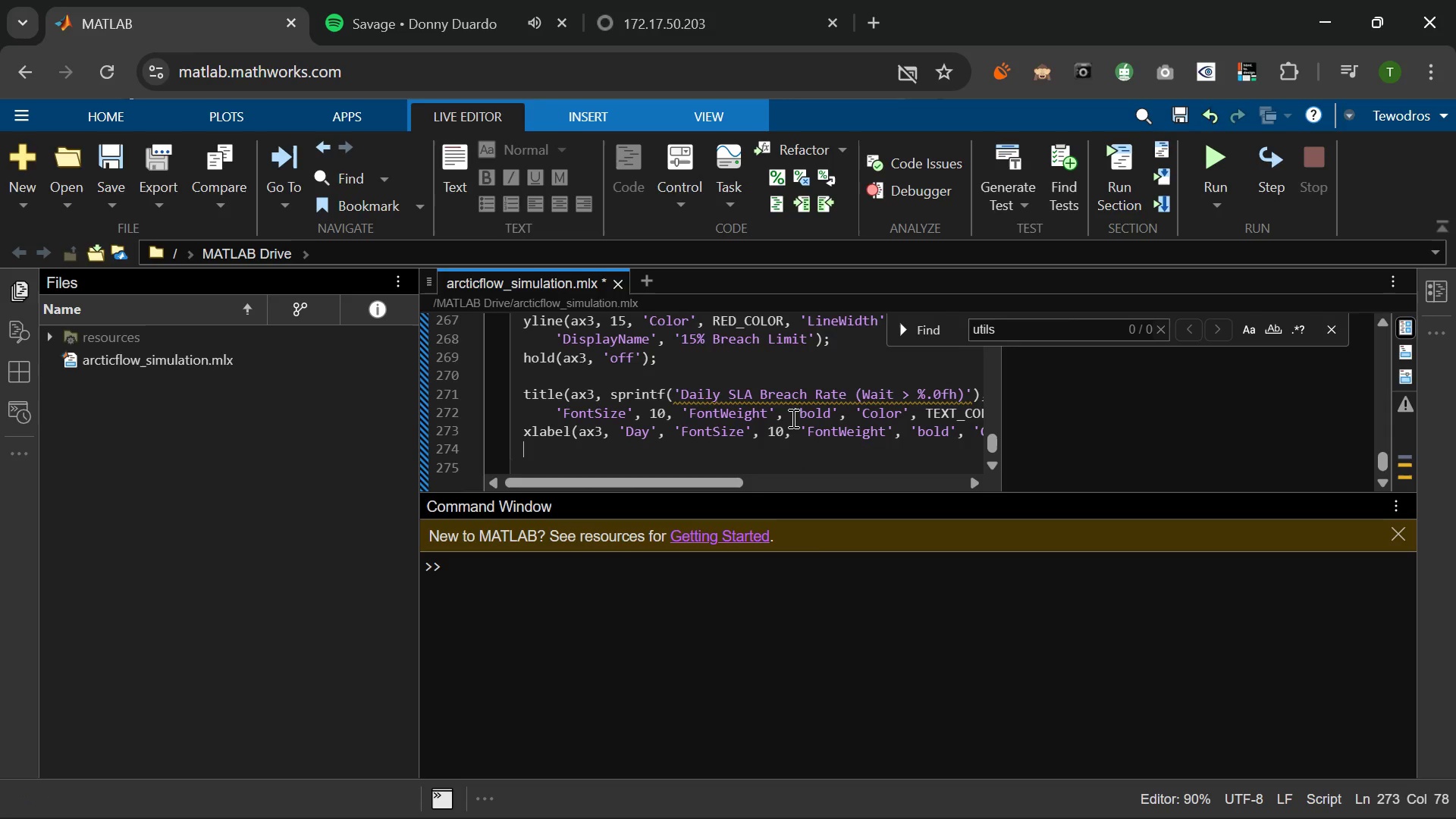 
type(ylabel(ax3)
 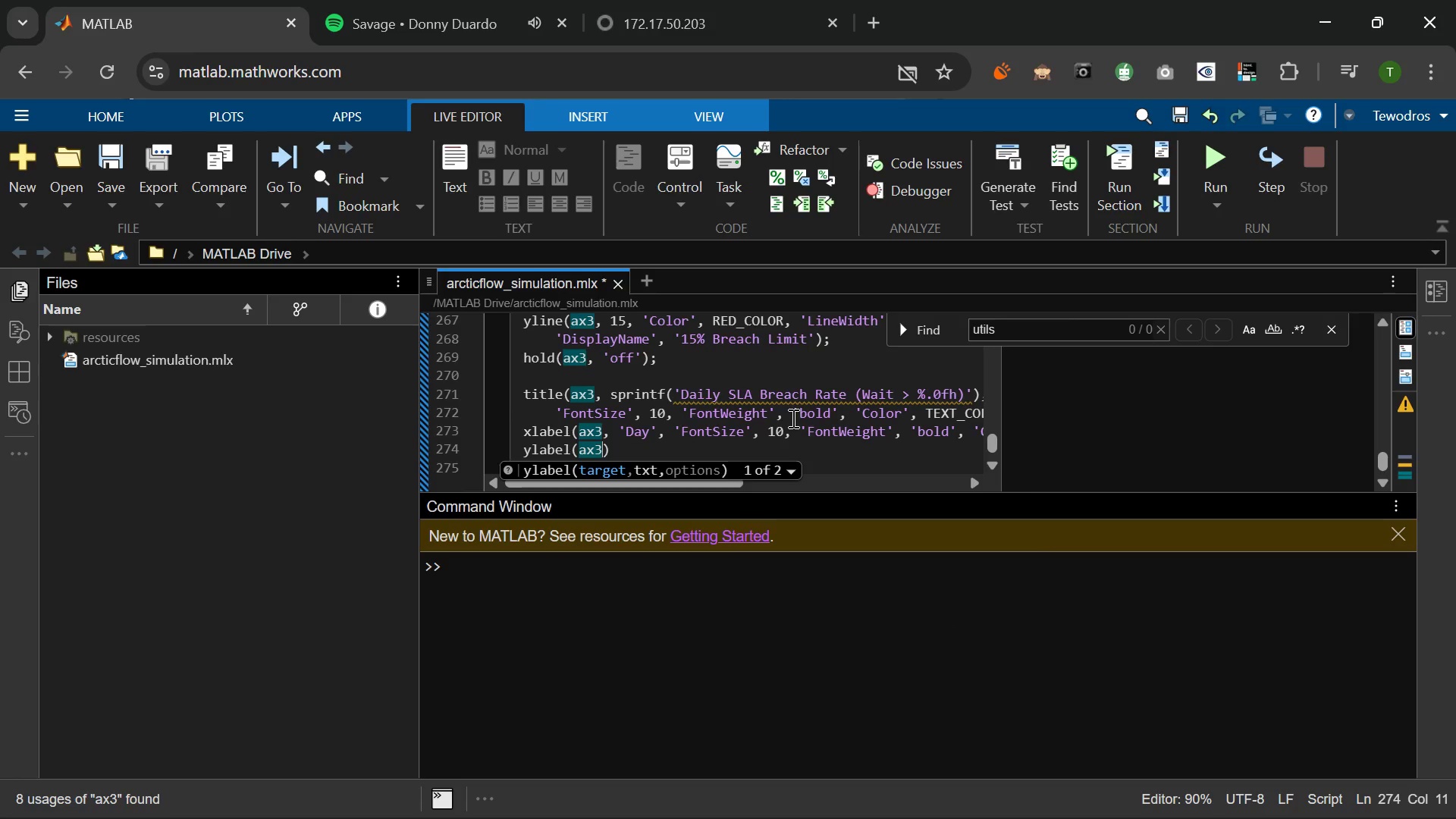 
wait(5.42)
 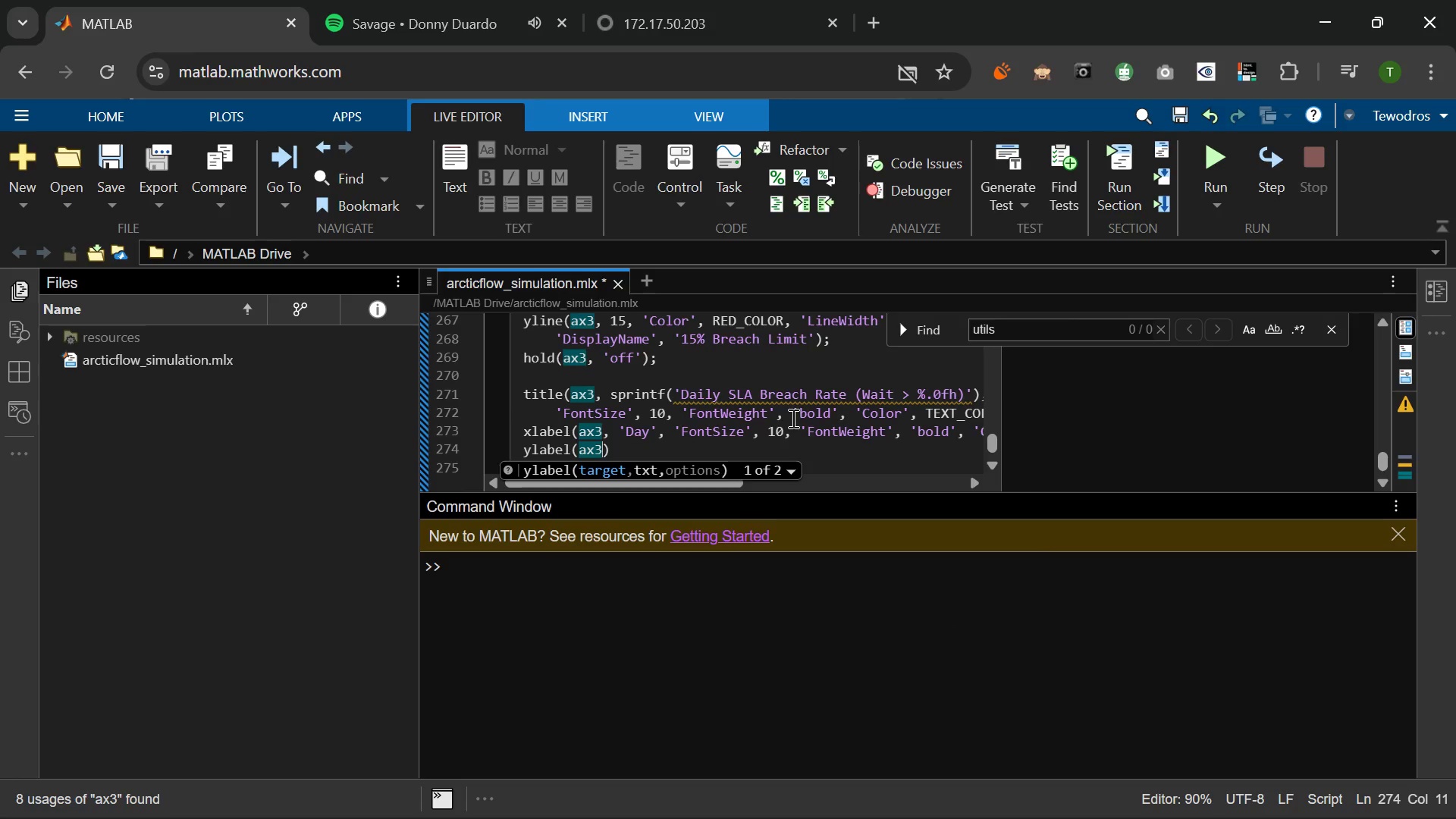 
type(, 'Breach Probabill)
key(Backspace)
type(ity)
 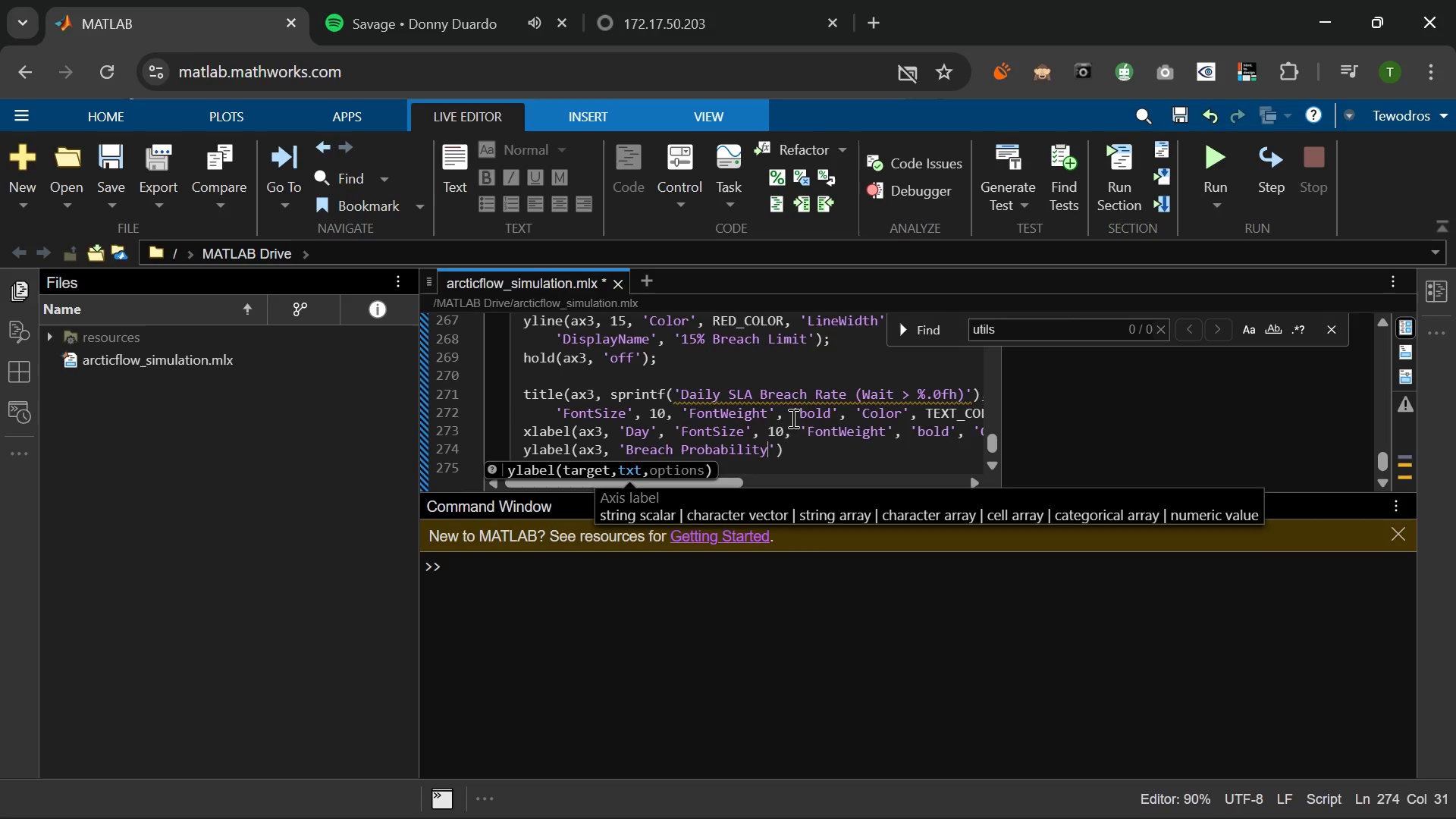 
wait(10.91)
 